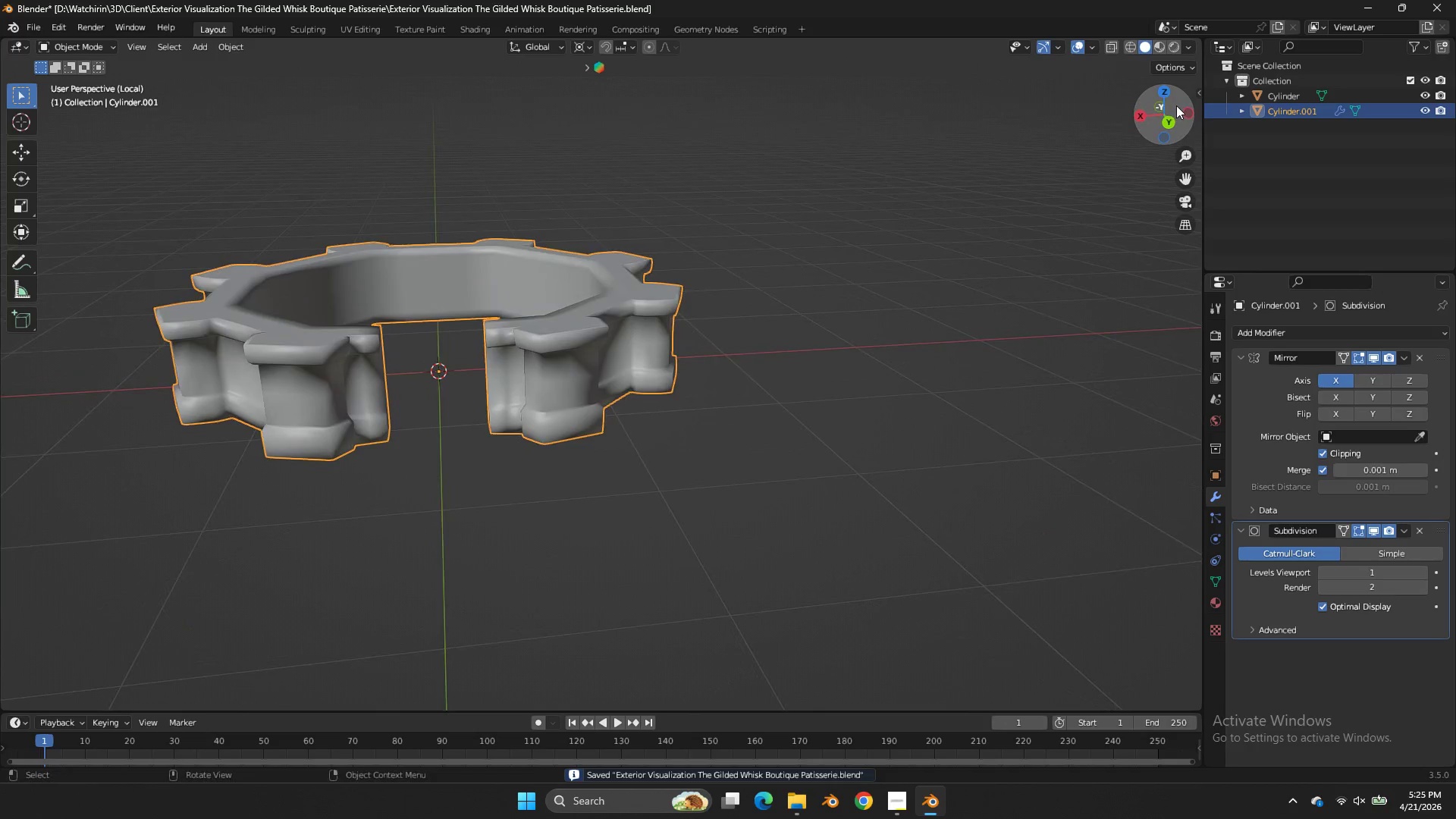 
key(Tab)
 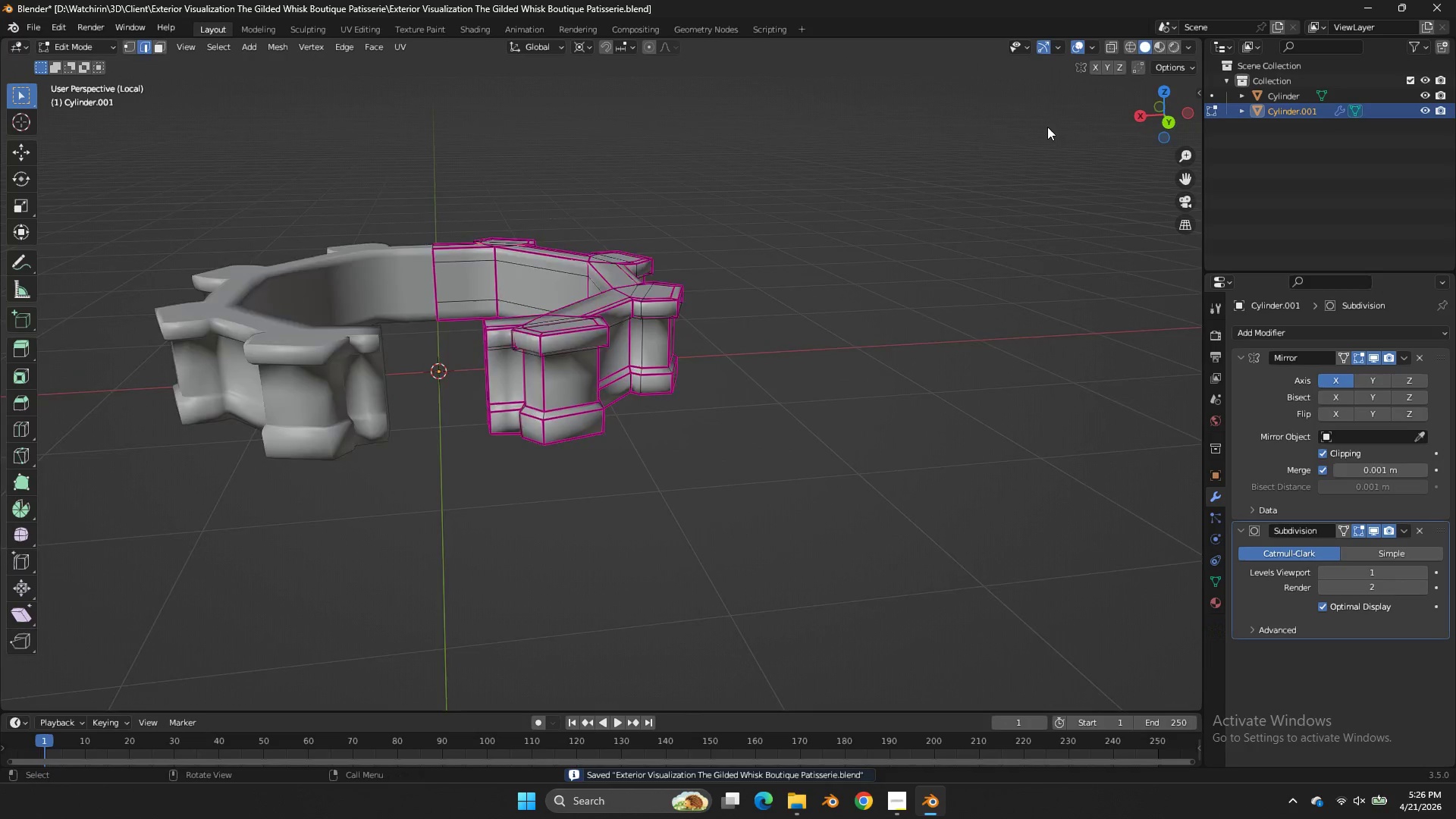 
key(Tab)
 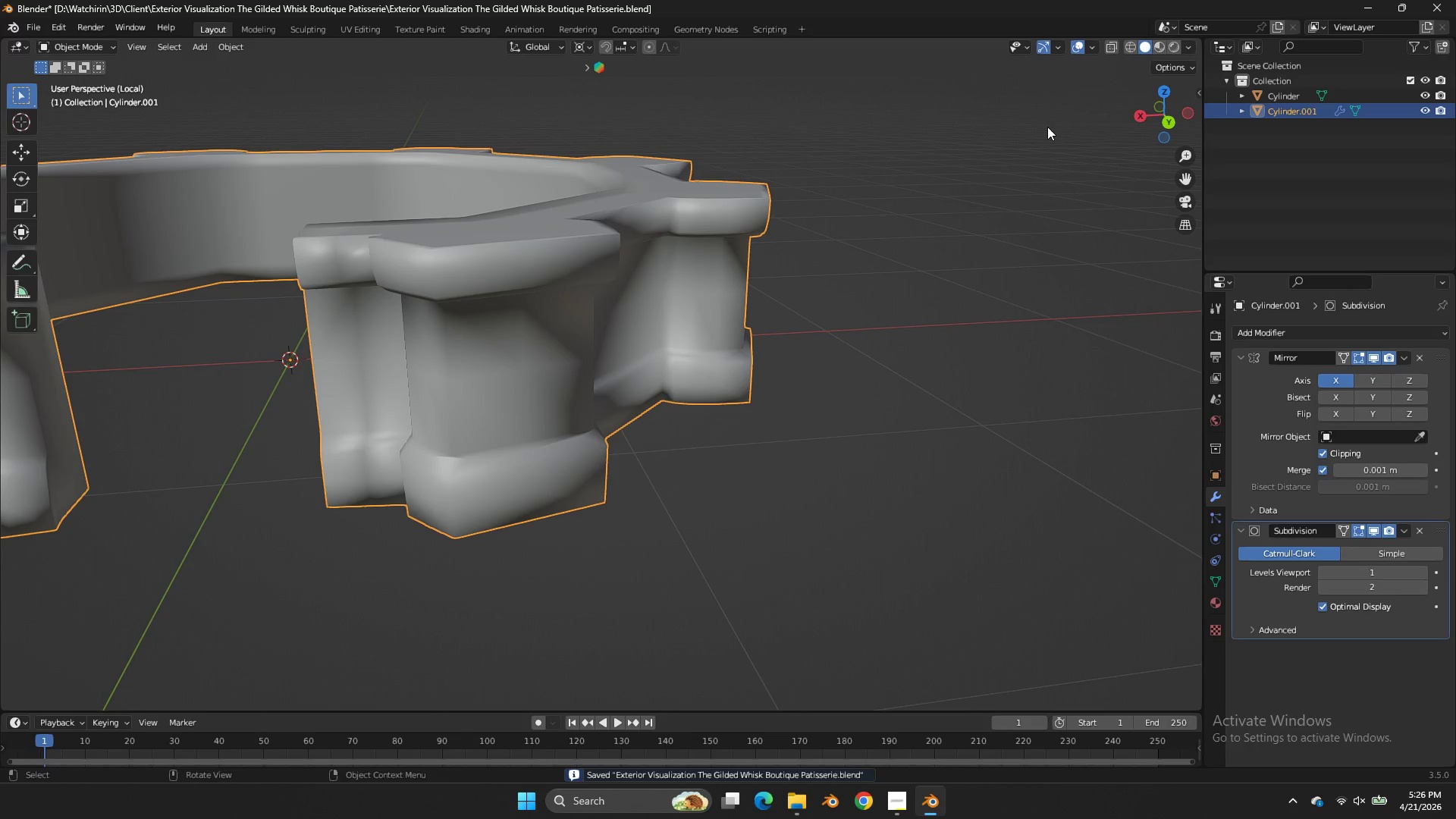 
scroll: coordinate [1047, 127], scroll_direction: up, amount: 3.0
 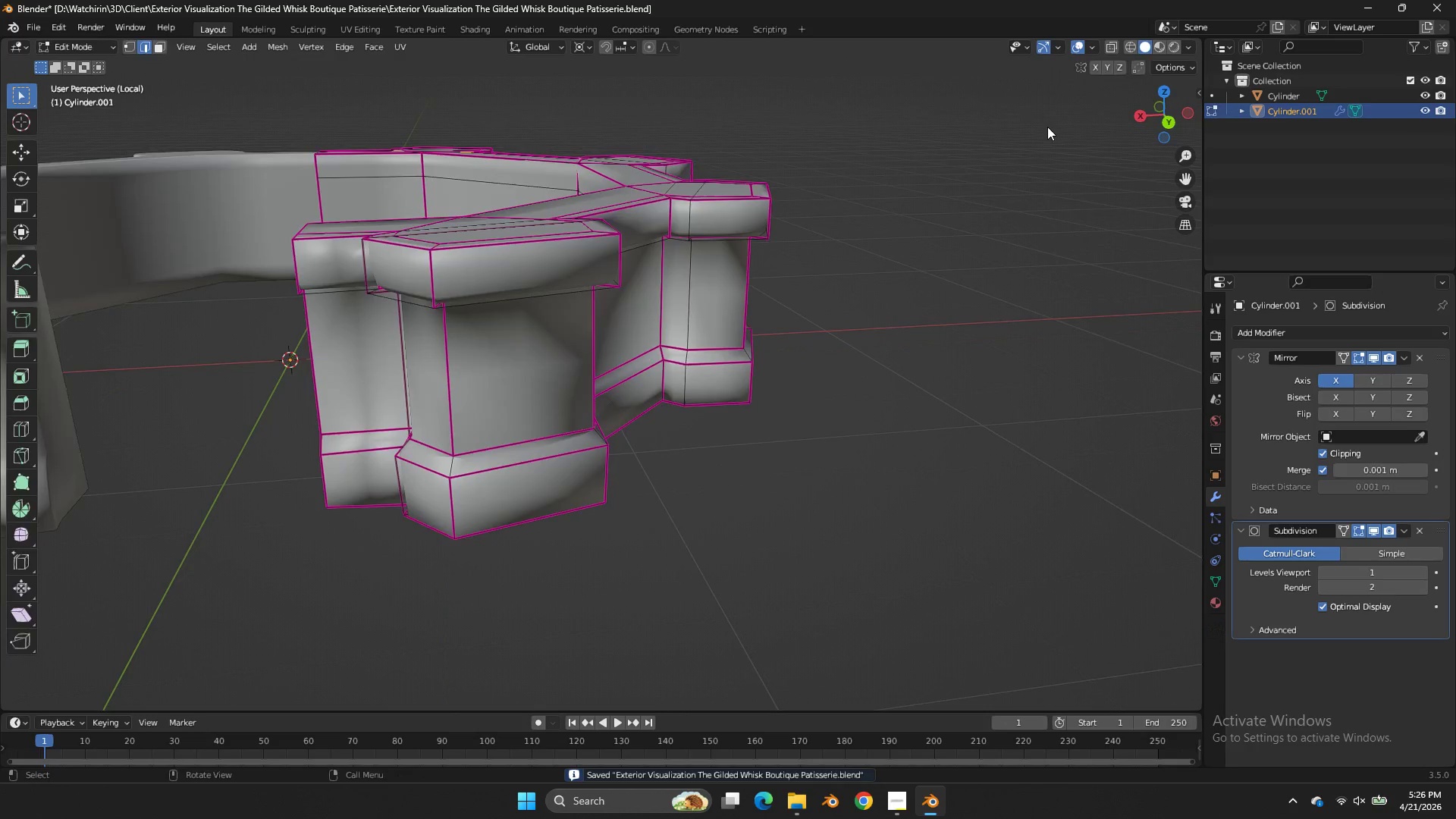 
key(Control+S)
 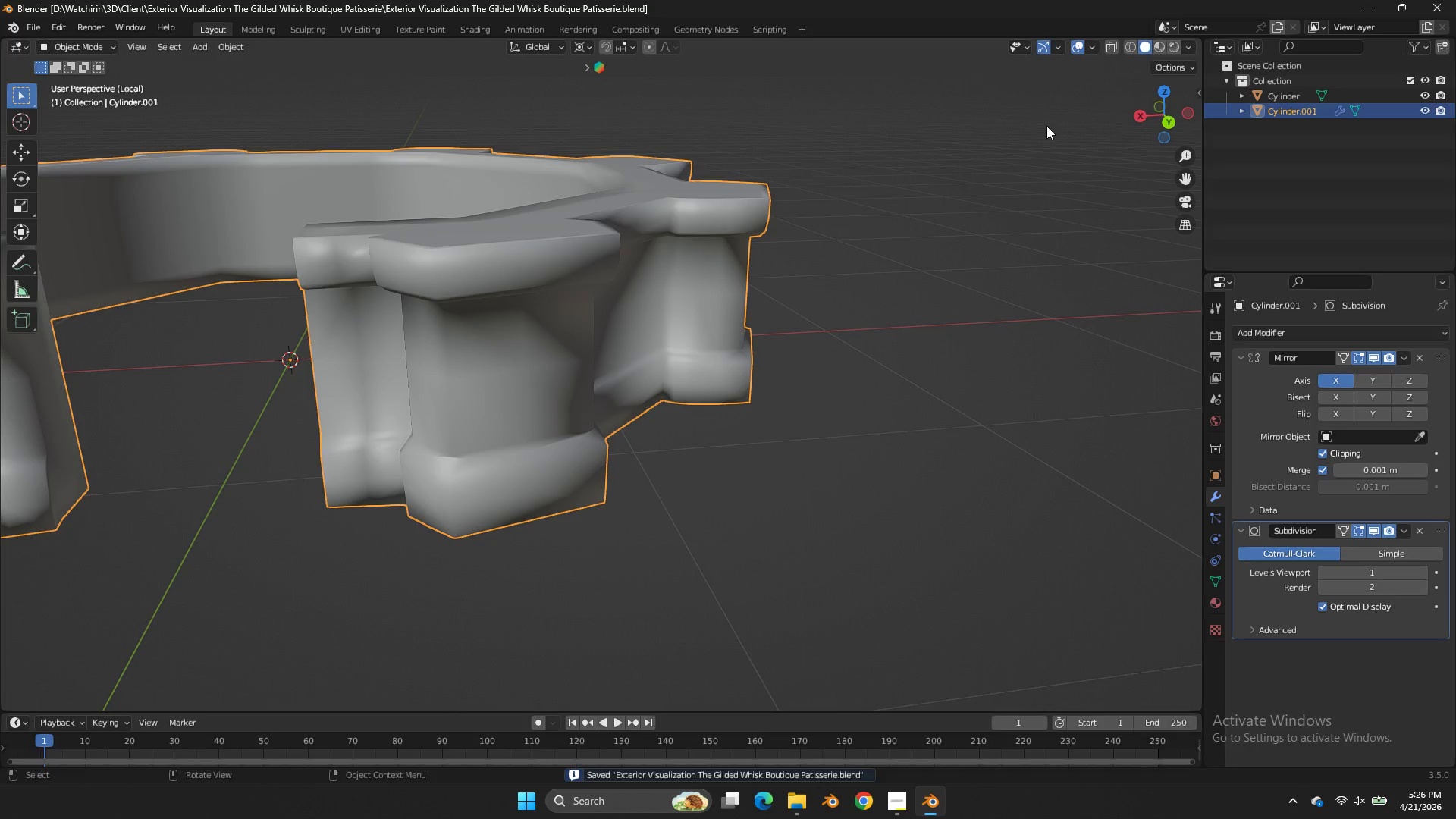 
key(Tab)
 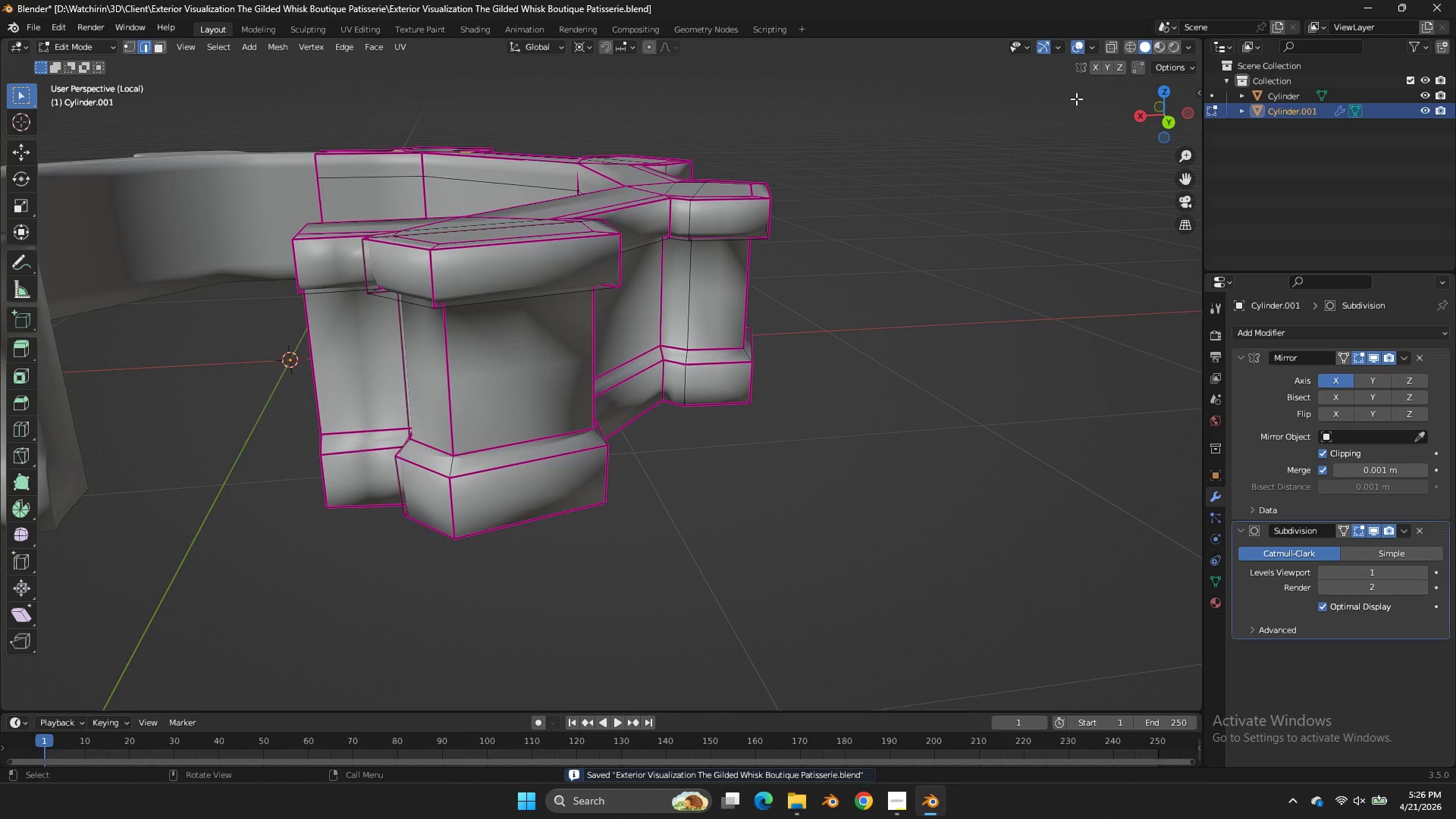 
left_click_drag(start_coordinate=[1156, 93], to_coordinate=[1161, 89])
 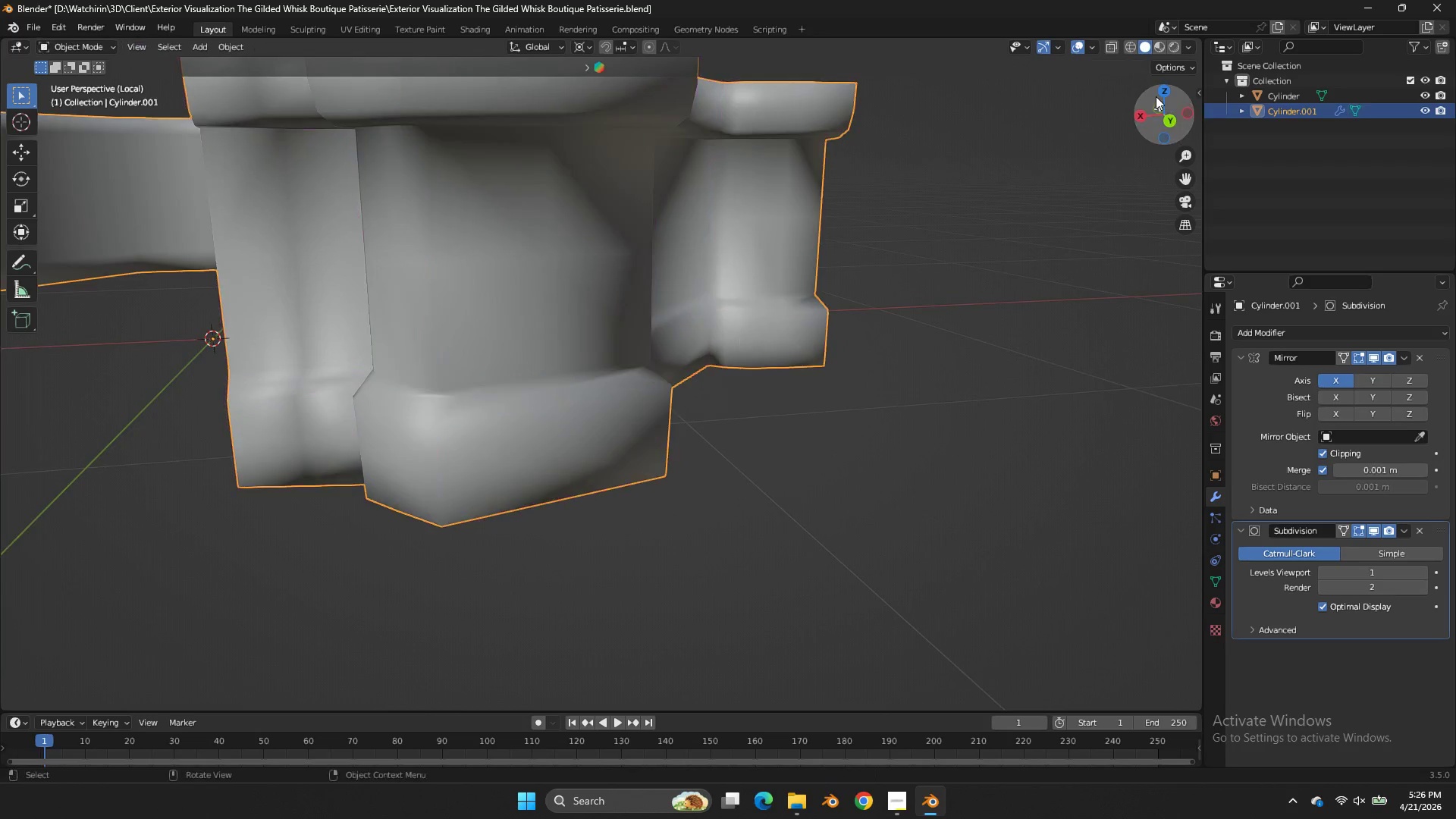 
scroll: coordinate [1078, 99], scroll_direction: up, amount: 1.0
 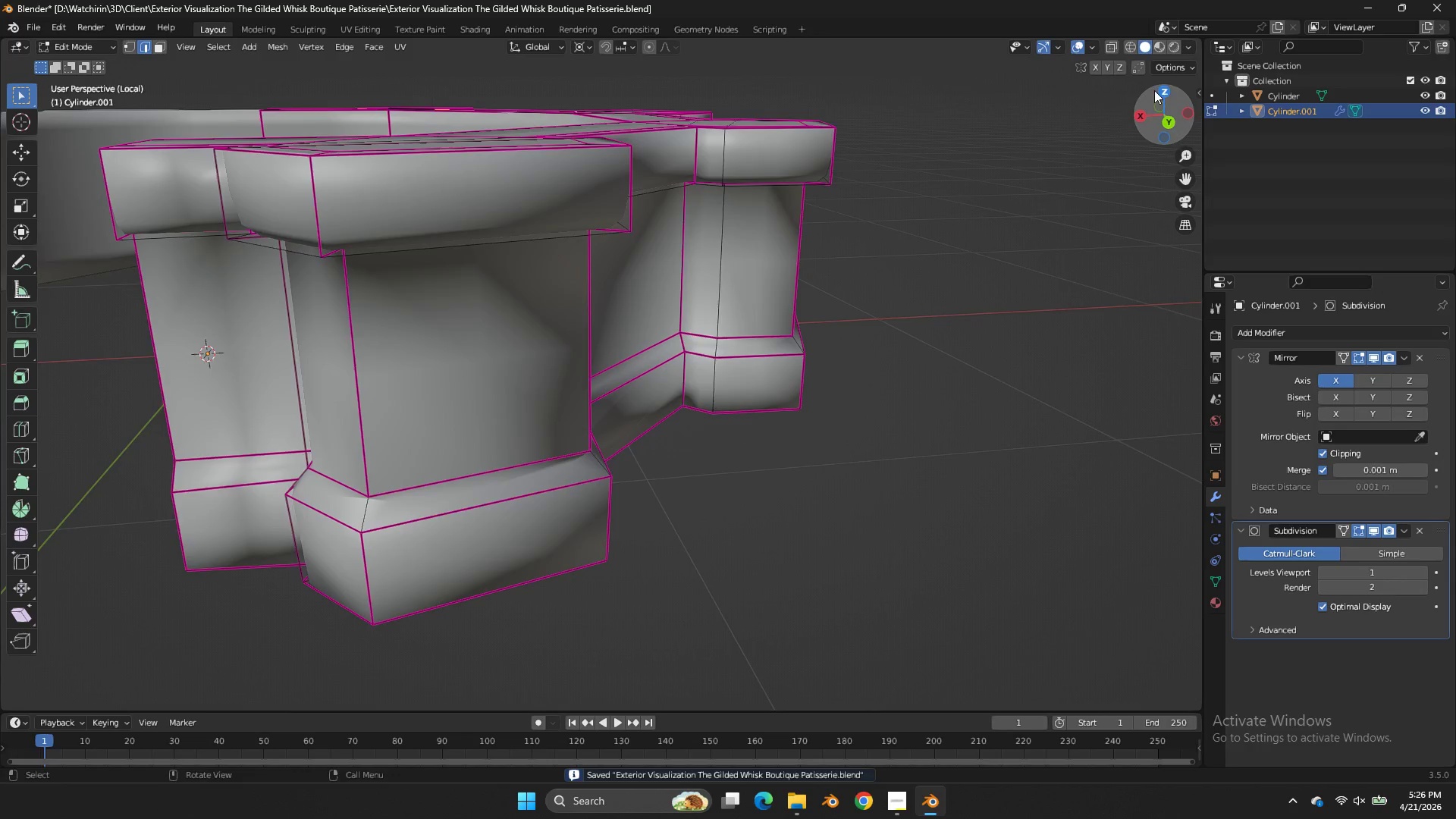 
key(Tab)
 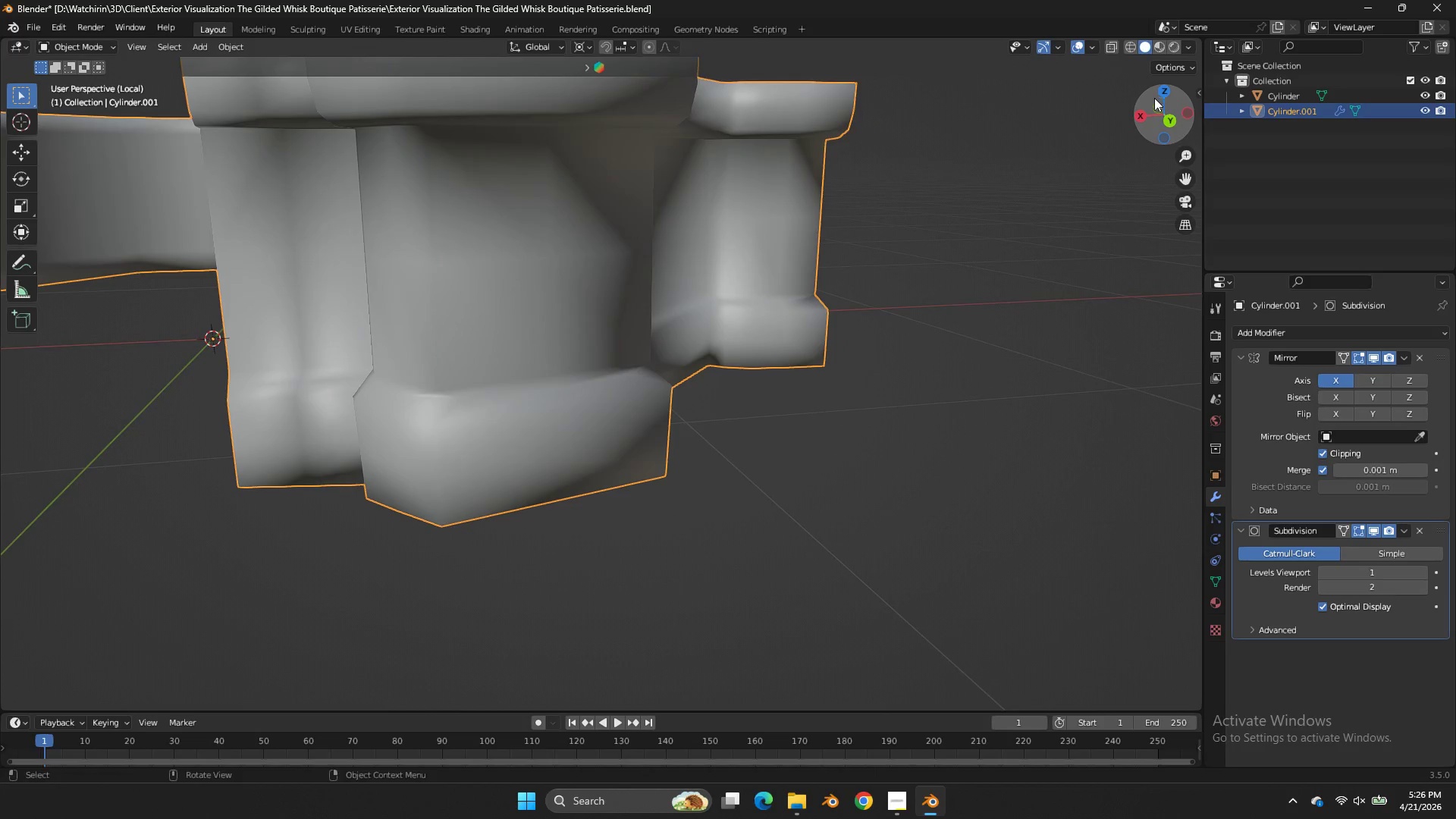 
left_click_drag(start_coordinate=[1156, 96], to_coordinate=[1116, 105])
 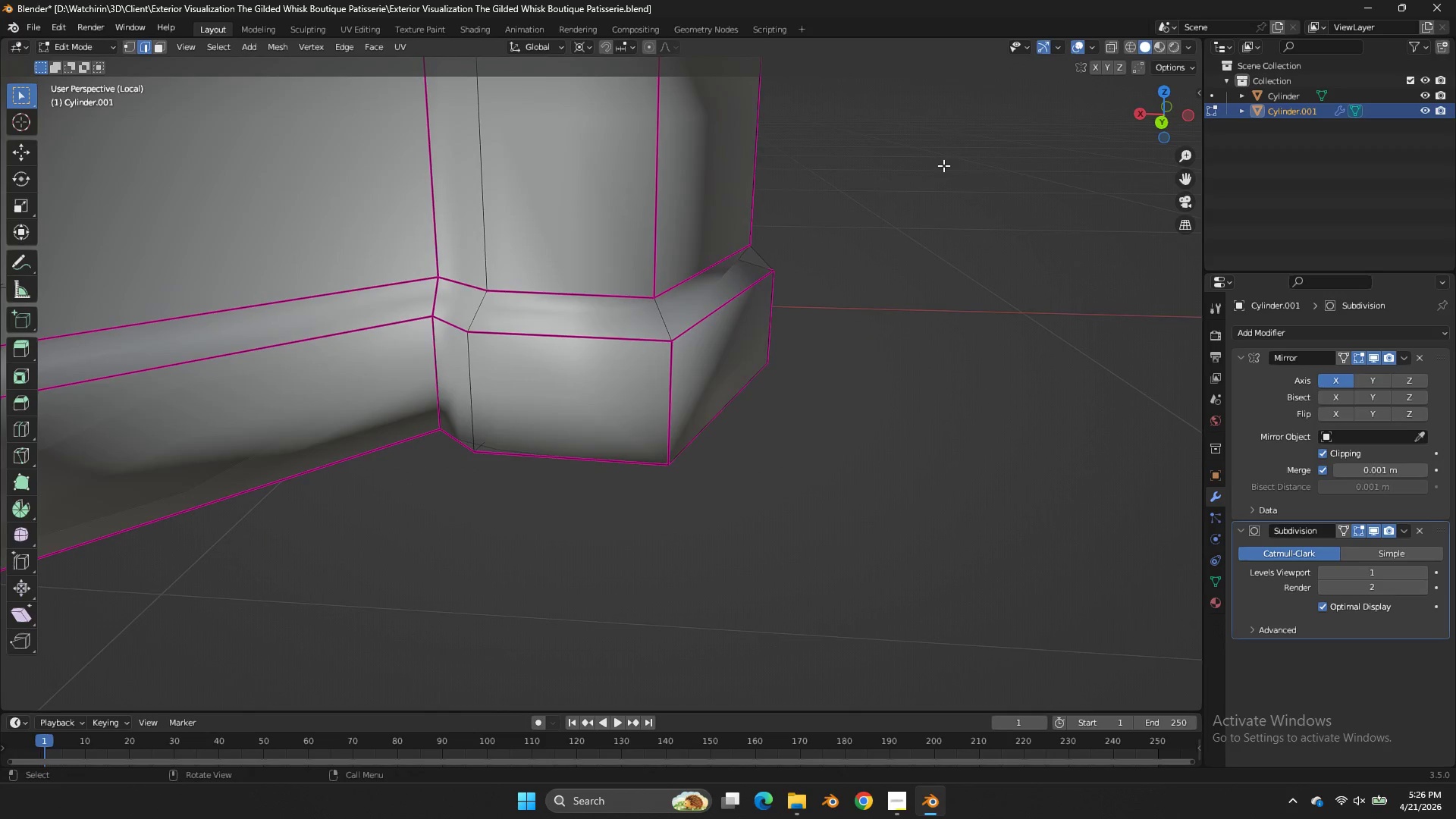 
key(Tab)
 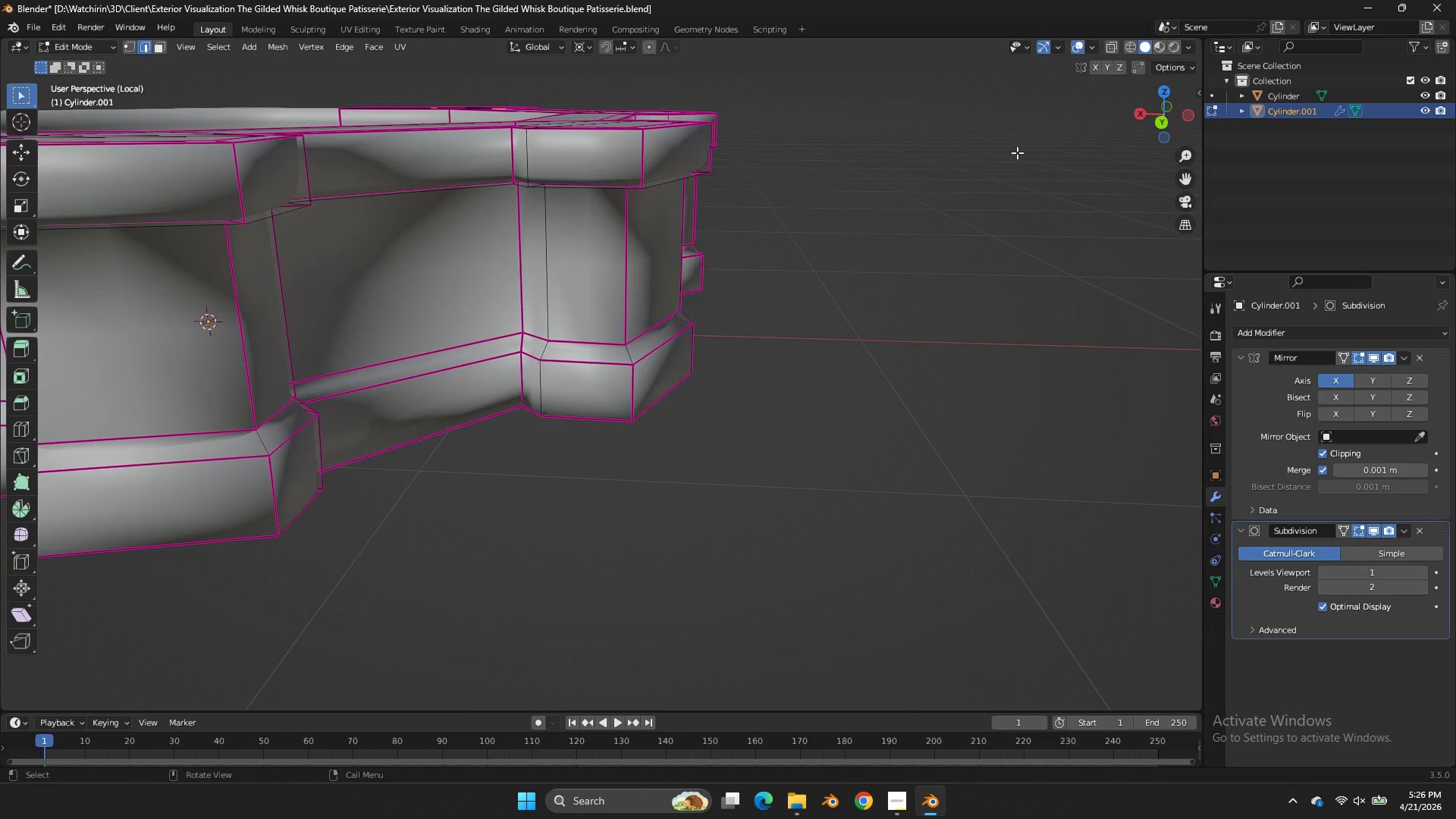 
scroll: coordinate [1012, 153], scroll_direction: up, amount: 2.0
 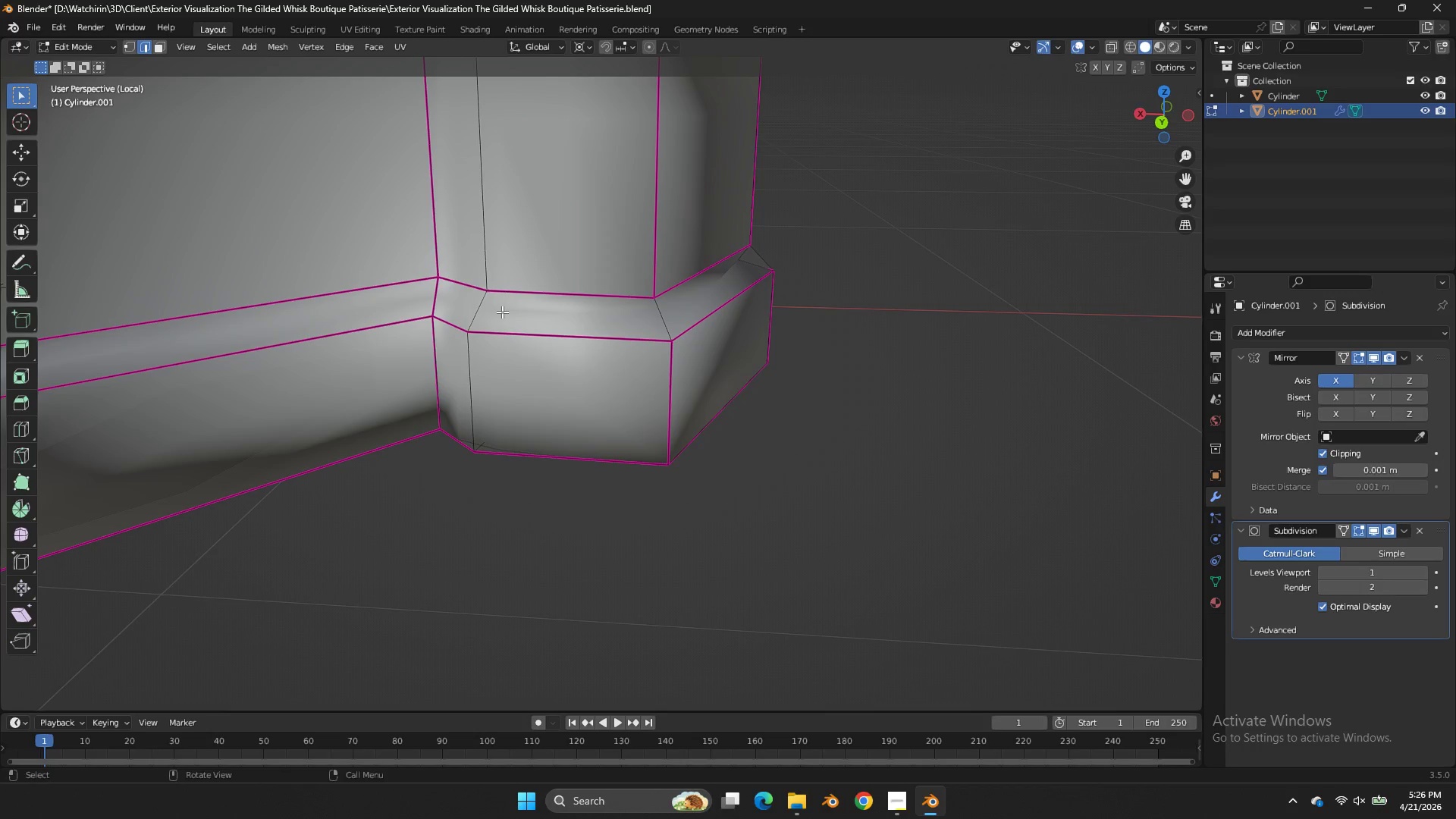 
left_click([483, 312])
 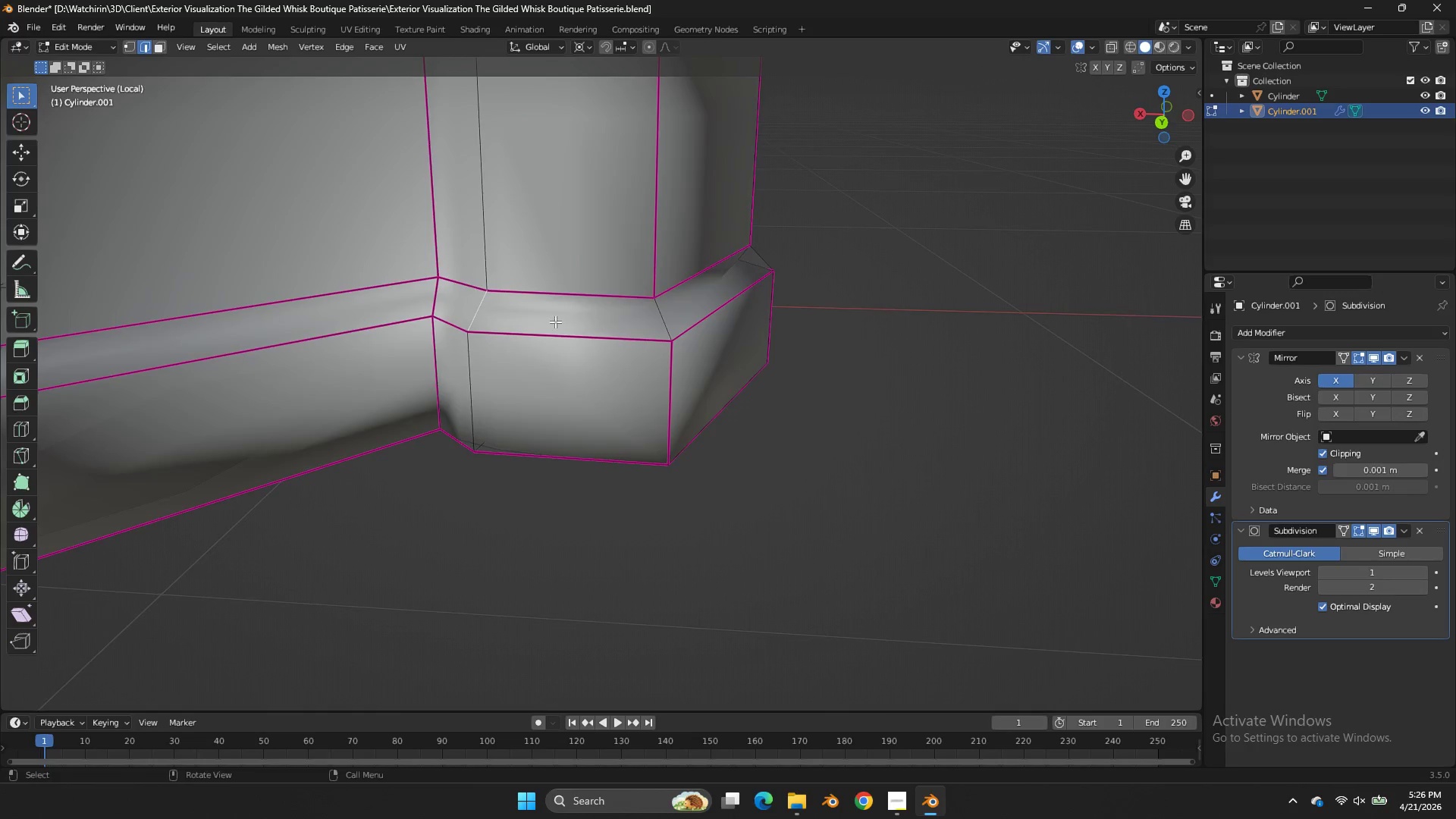 
hold_key(key=AltLeft, duration=0.69)
 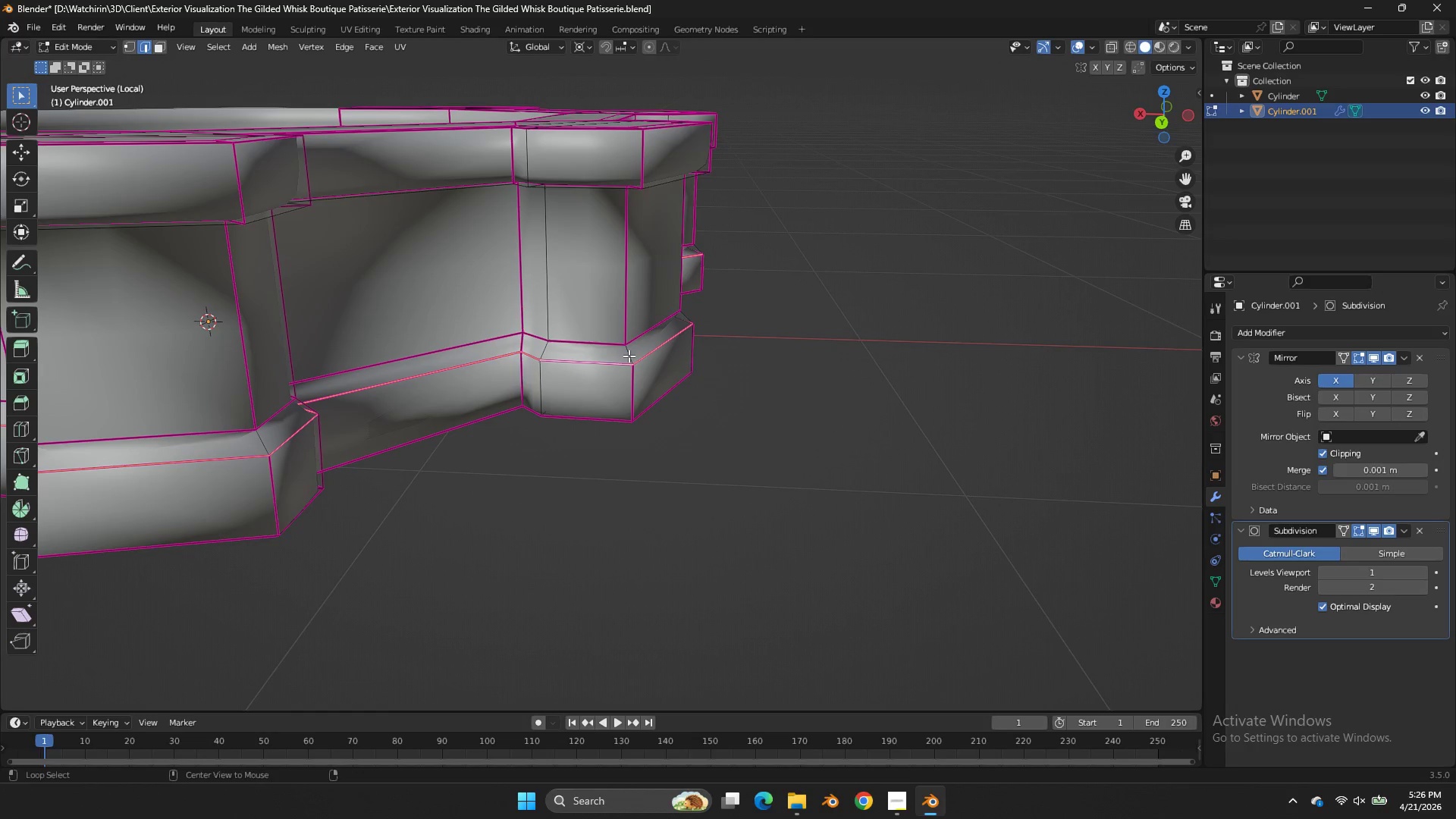 
scroll: coordinate [579, 328], scroll_direction: down, amount: 2.0
 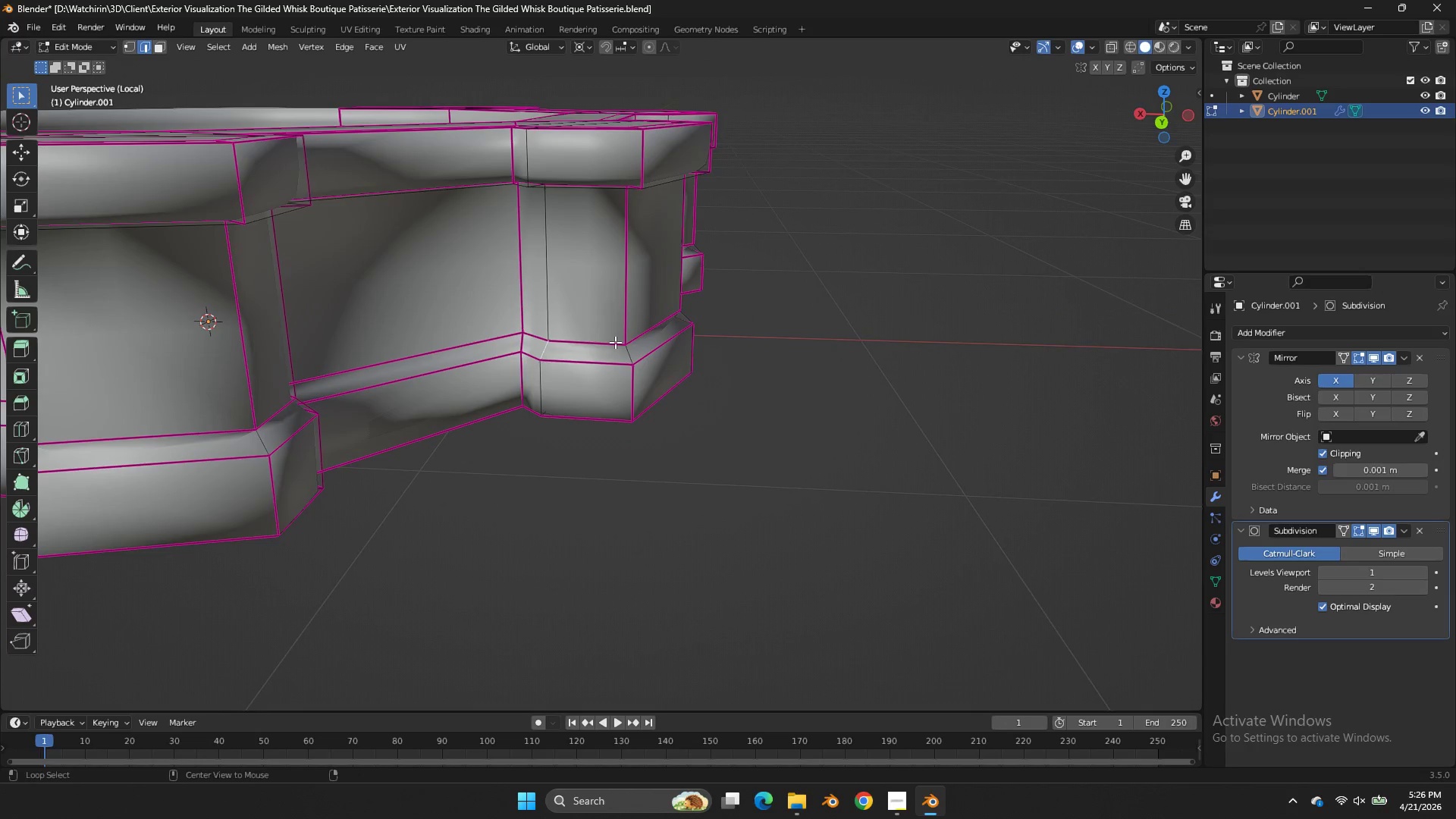 
hold_key(key=AltLeft, duration=0.36)
left_click([629, 353])
 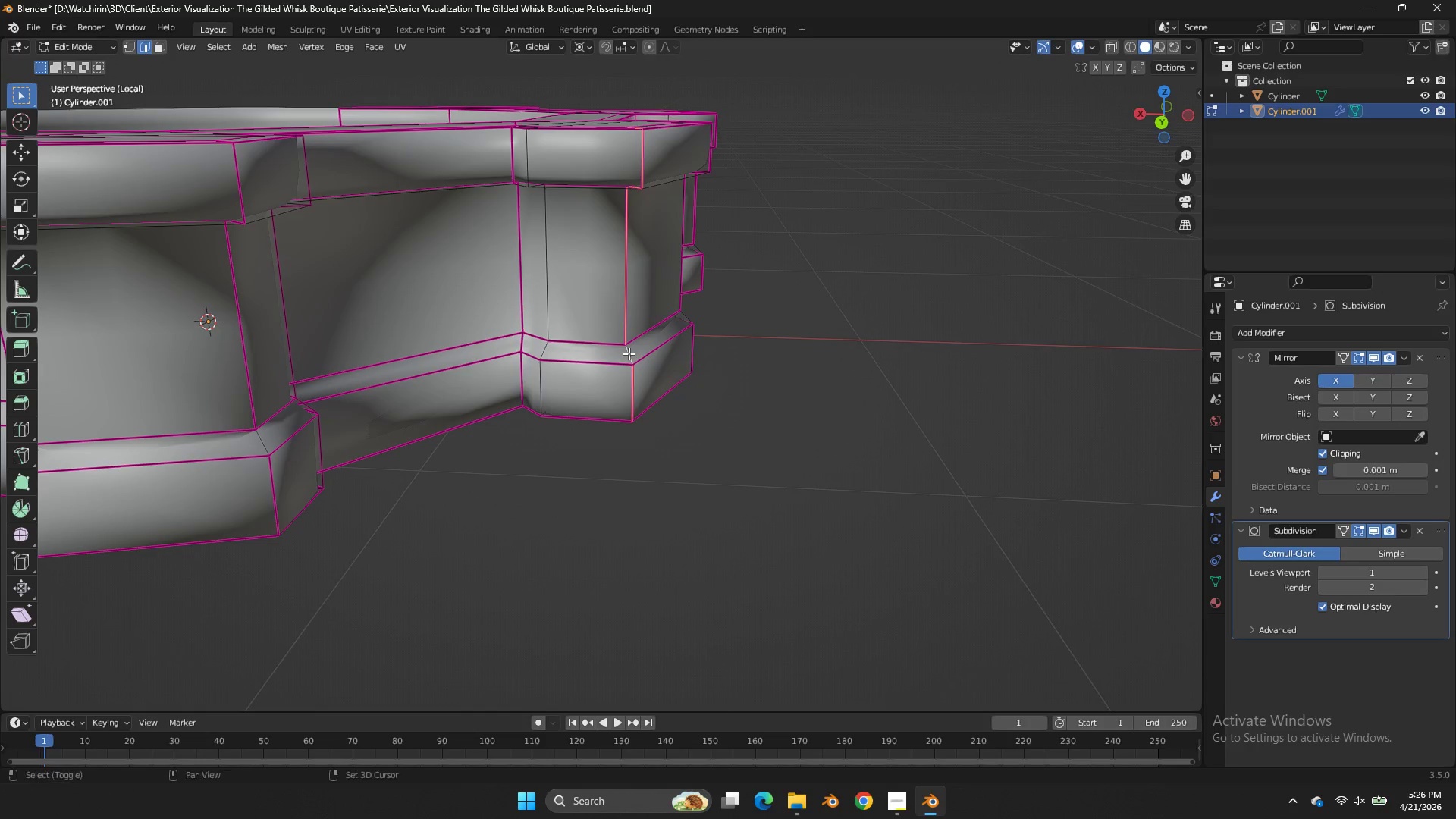 
key(Shift+E)
 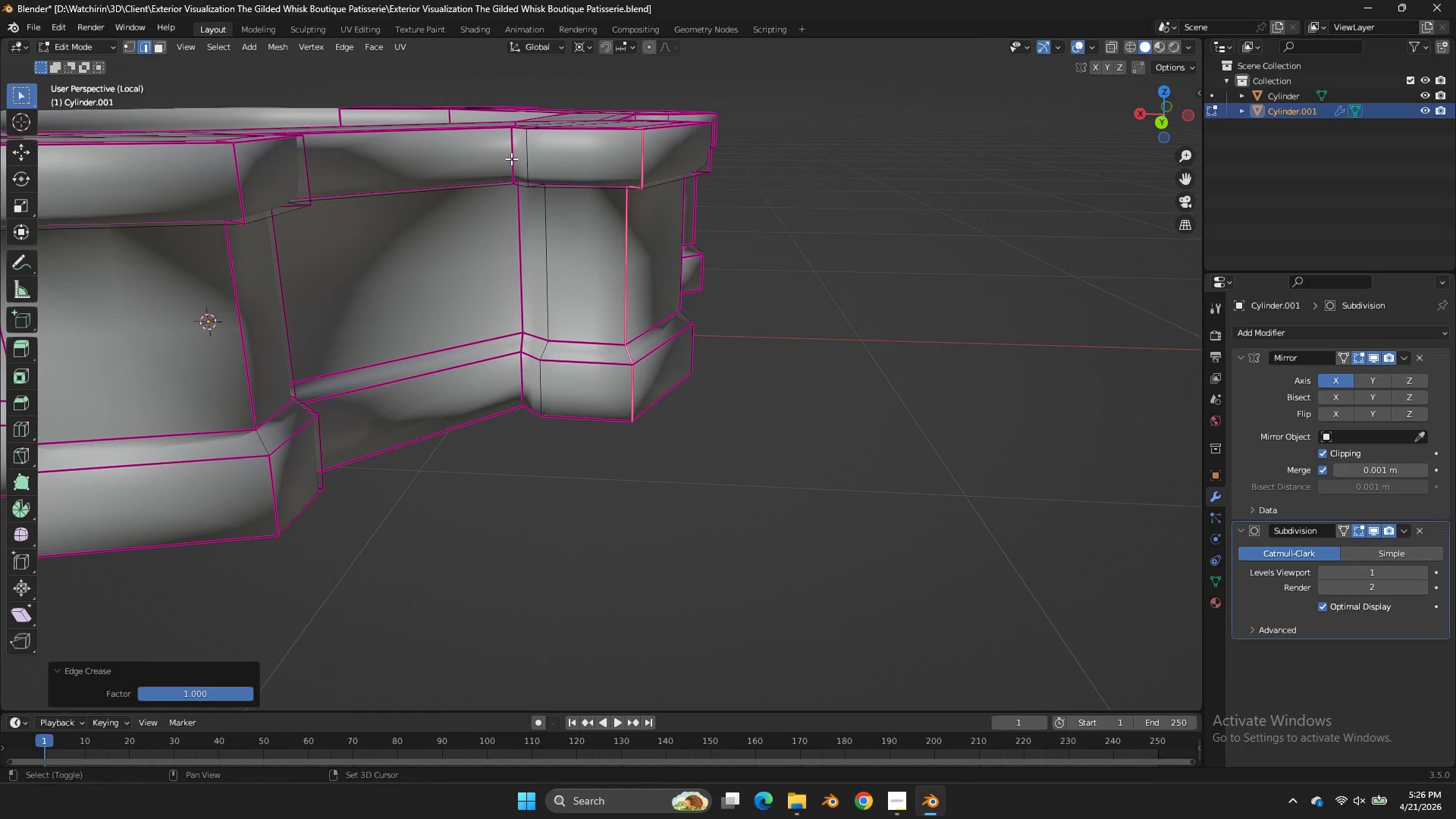 
left_click_drag(start_coordinate=[510, 158], to_coordinate=[516, 158])
 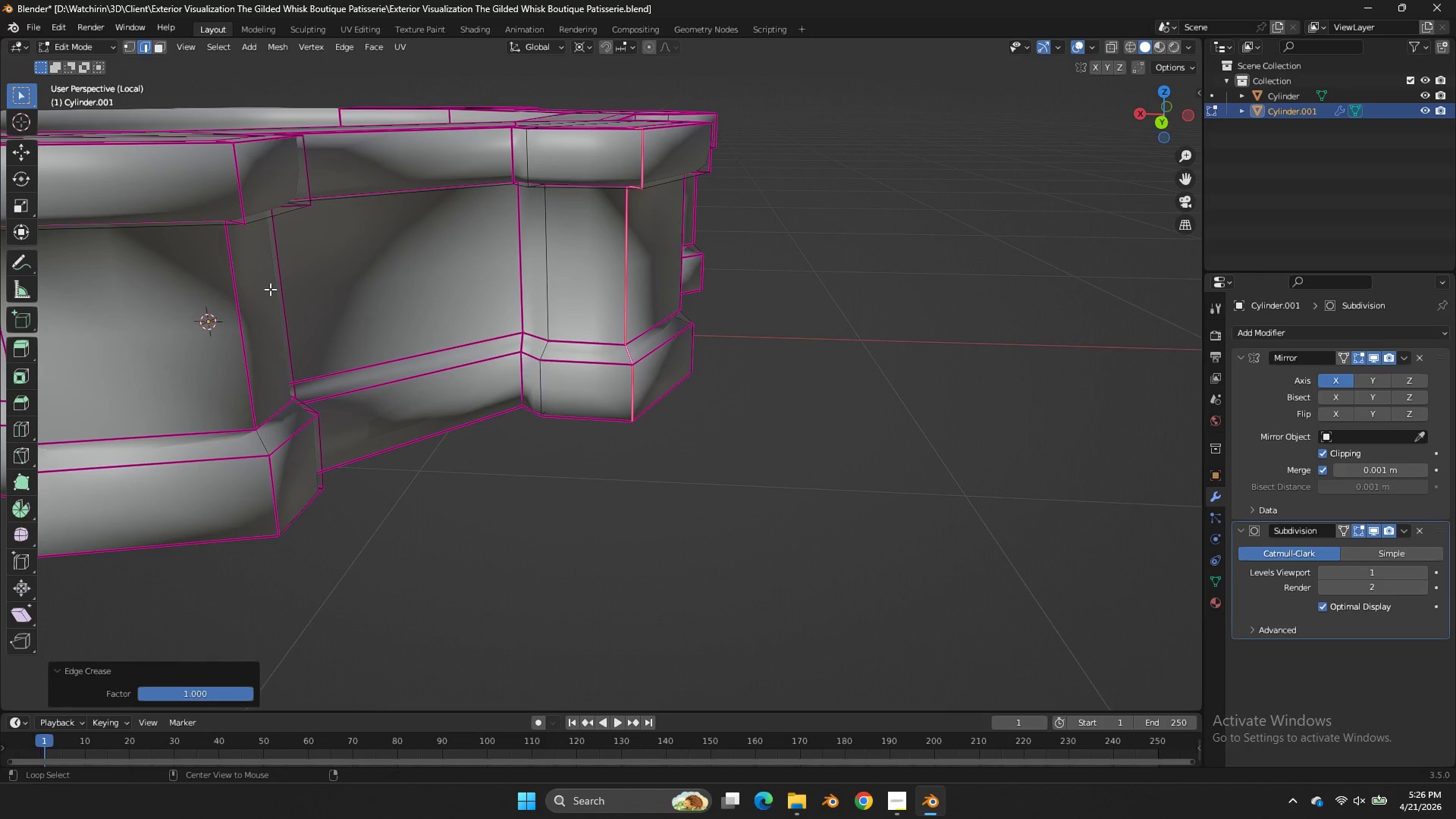 
hold_key(key=AltLeft, duration=0.61)
 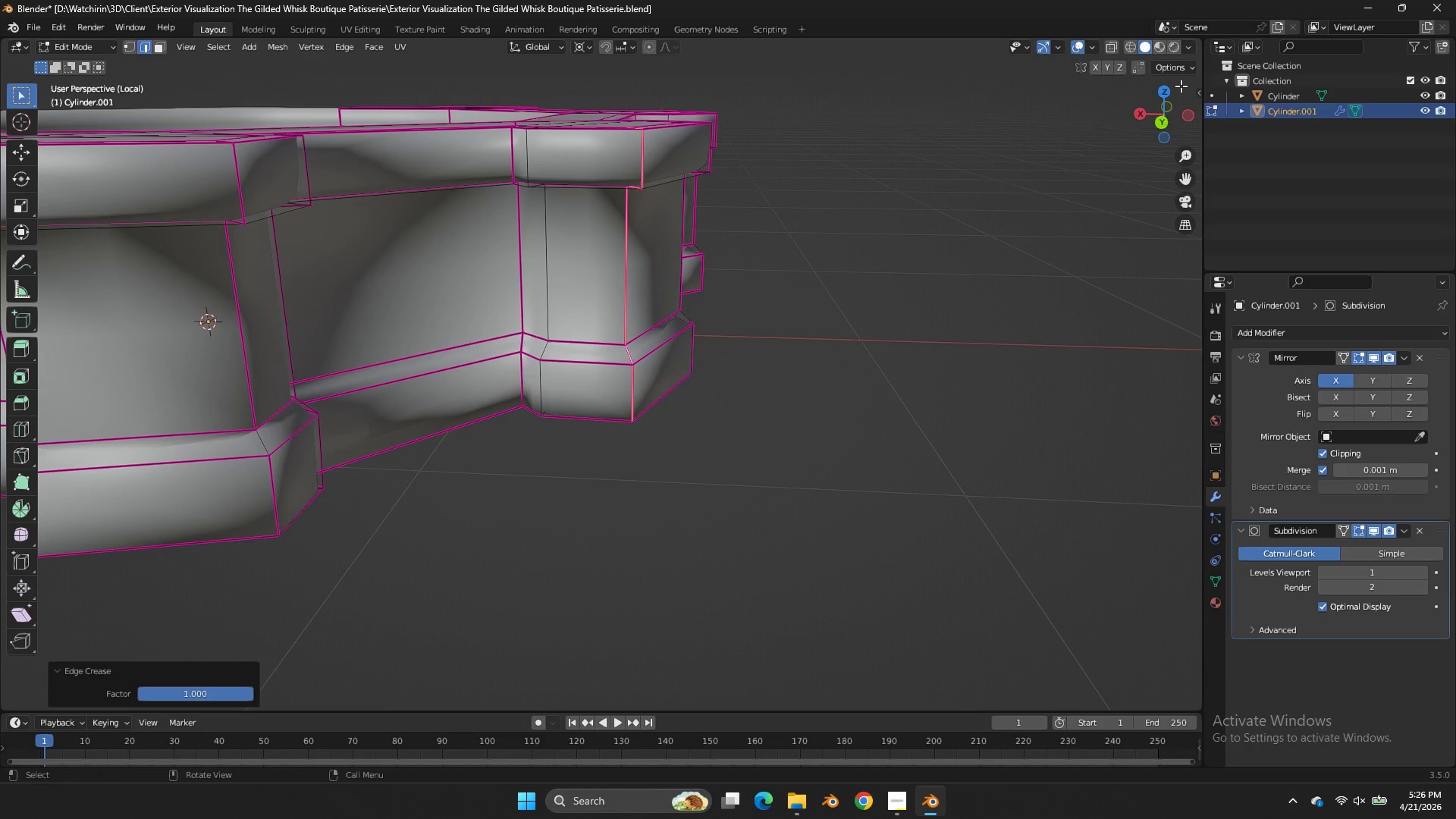 
left_click([1167, 91])
 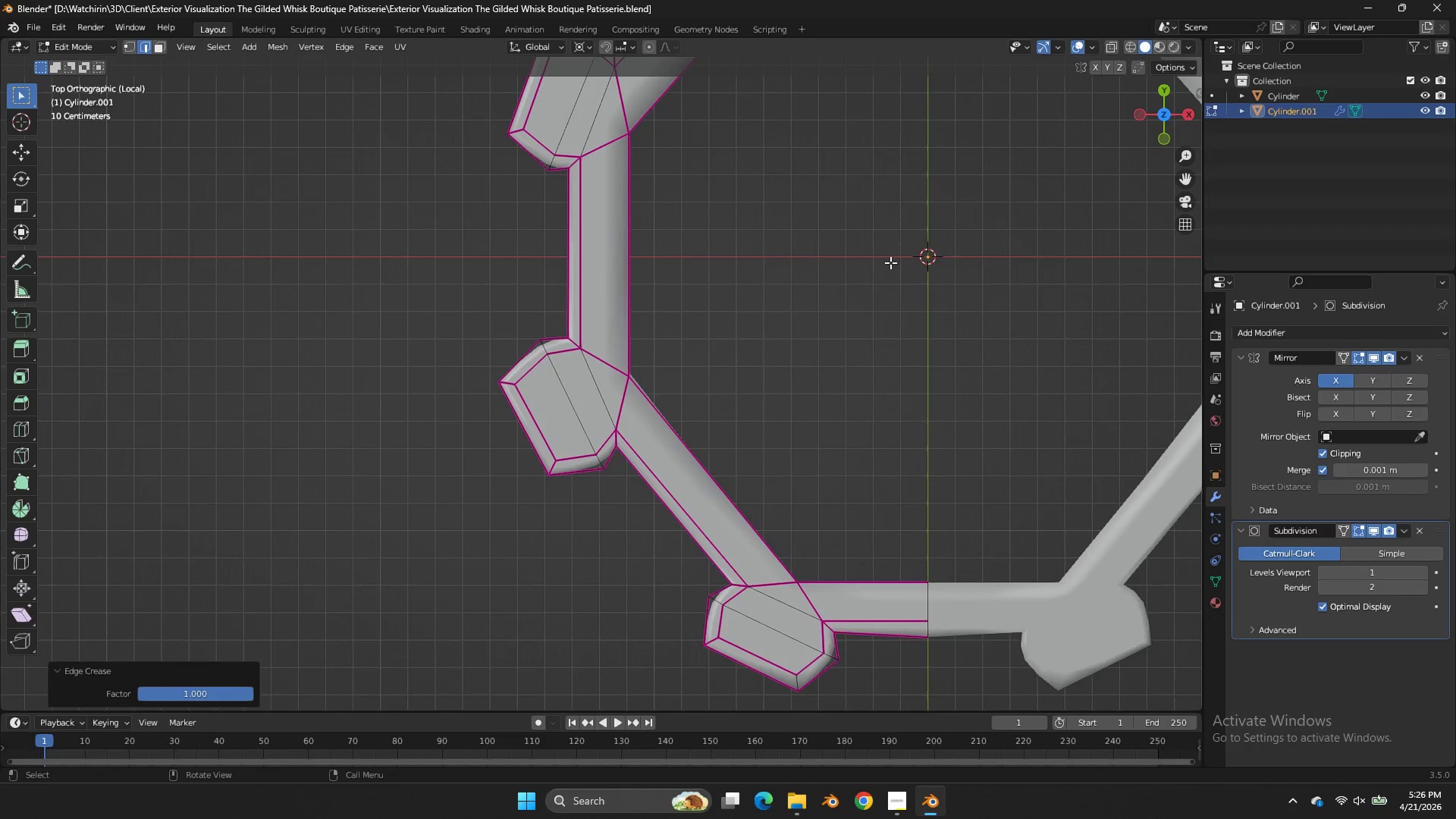 
hold_key(key=AltLeft, duration=0.33)
 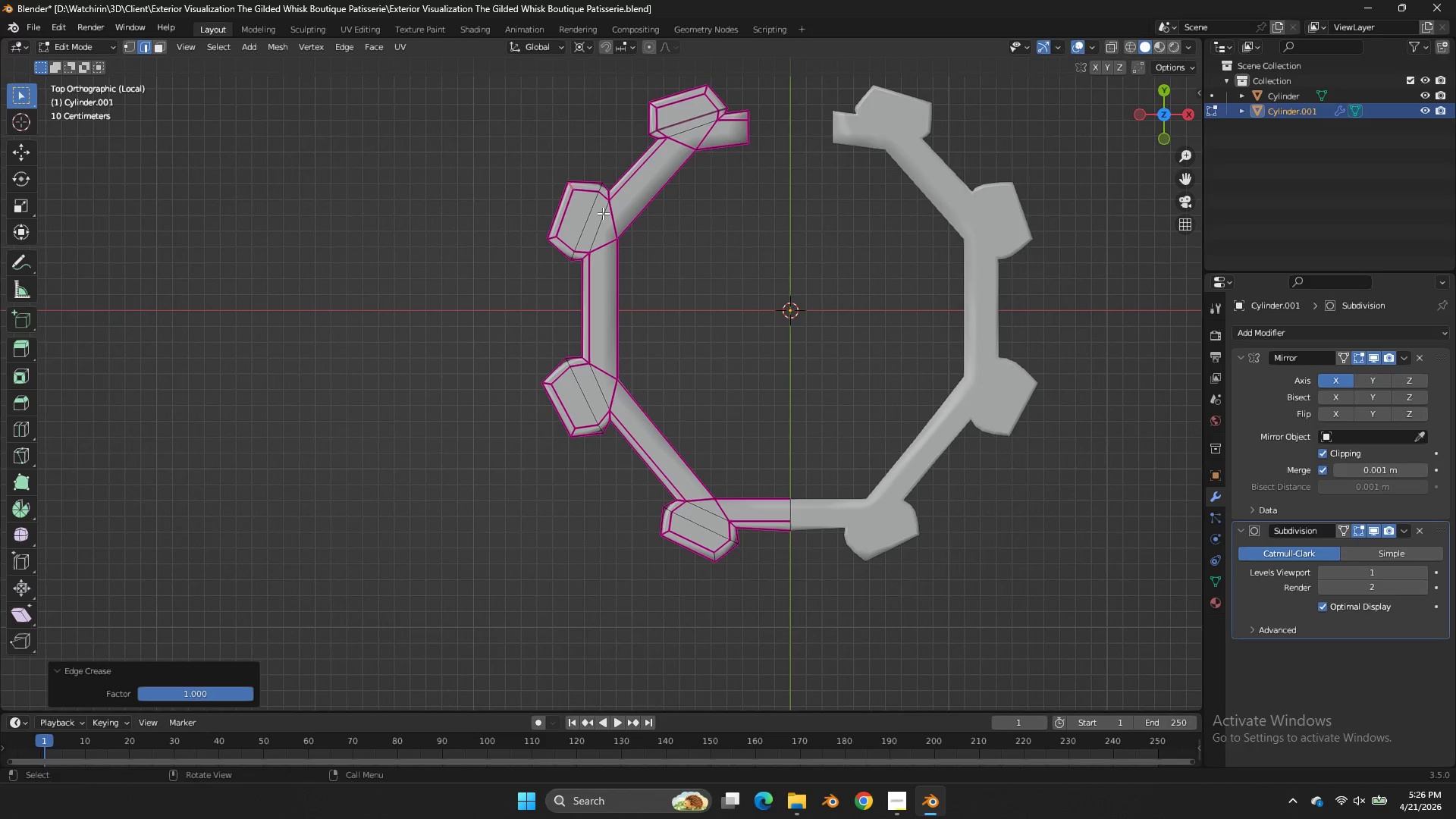 
scroll: coordinate [714, 357], scroll_direction: down, amount: 3.0
 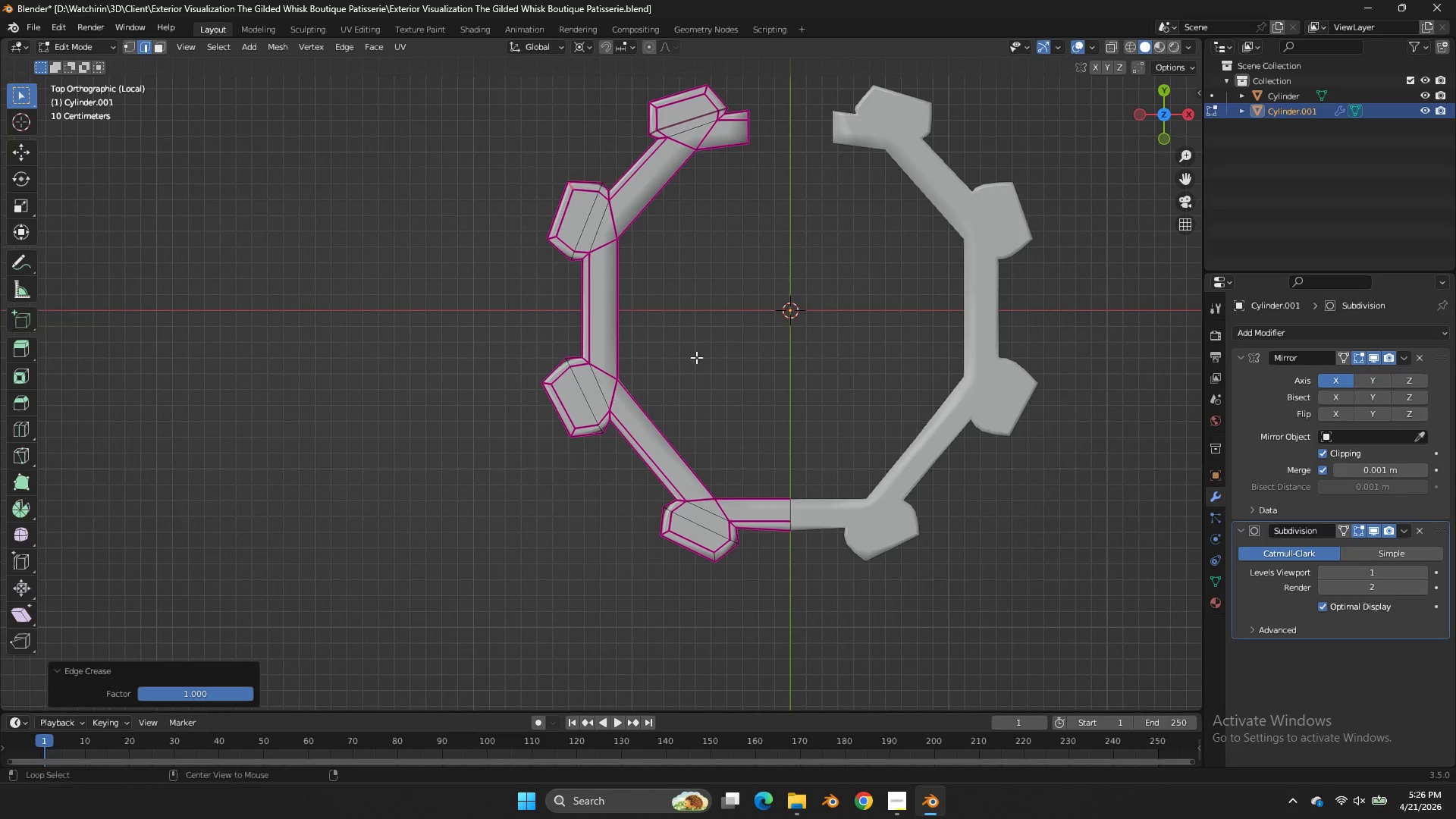 
hold_key(key=AltLeft, duration=3.7)
hold_key(key=ShiftLeft, duration=3.3)
left_click([552, 237])
 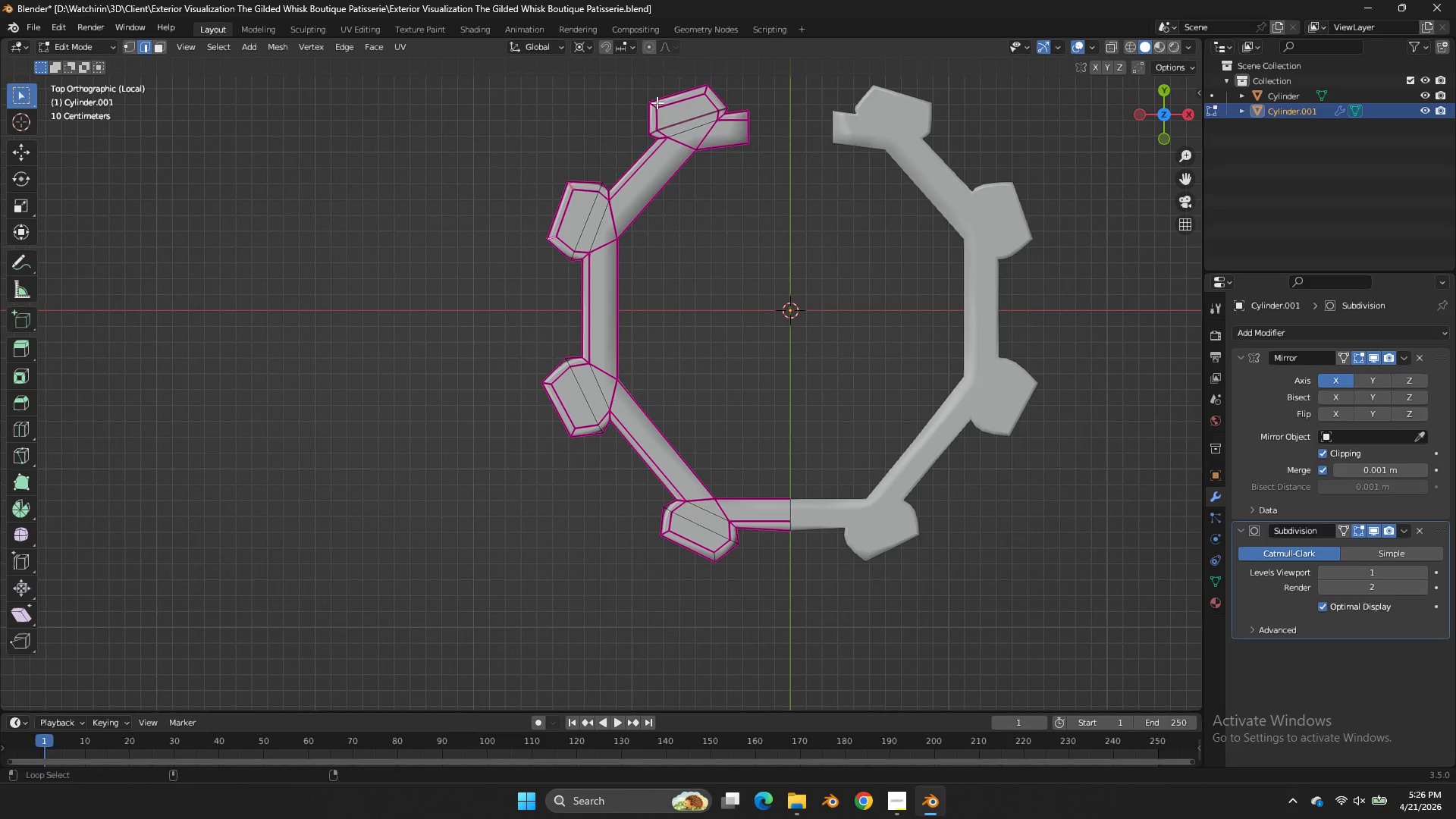 
left_click([654, 104])
 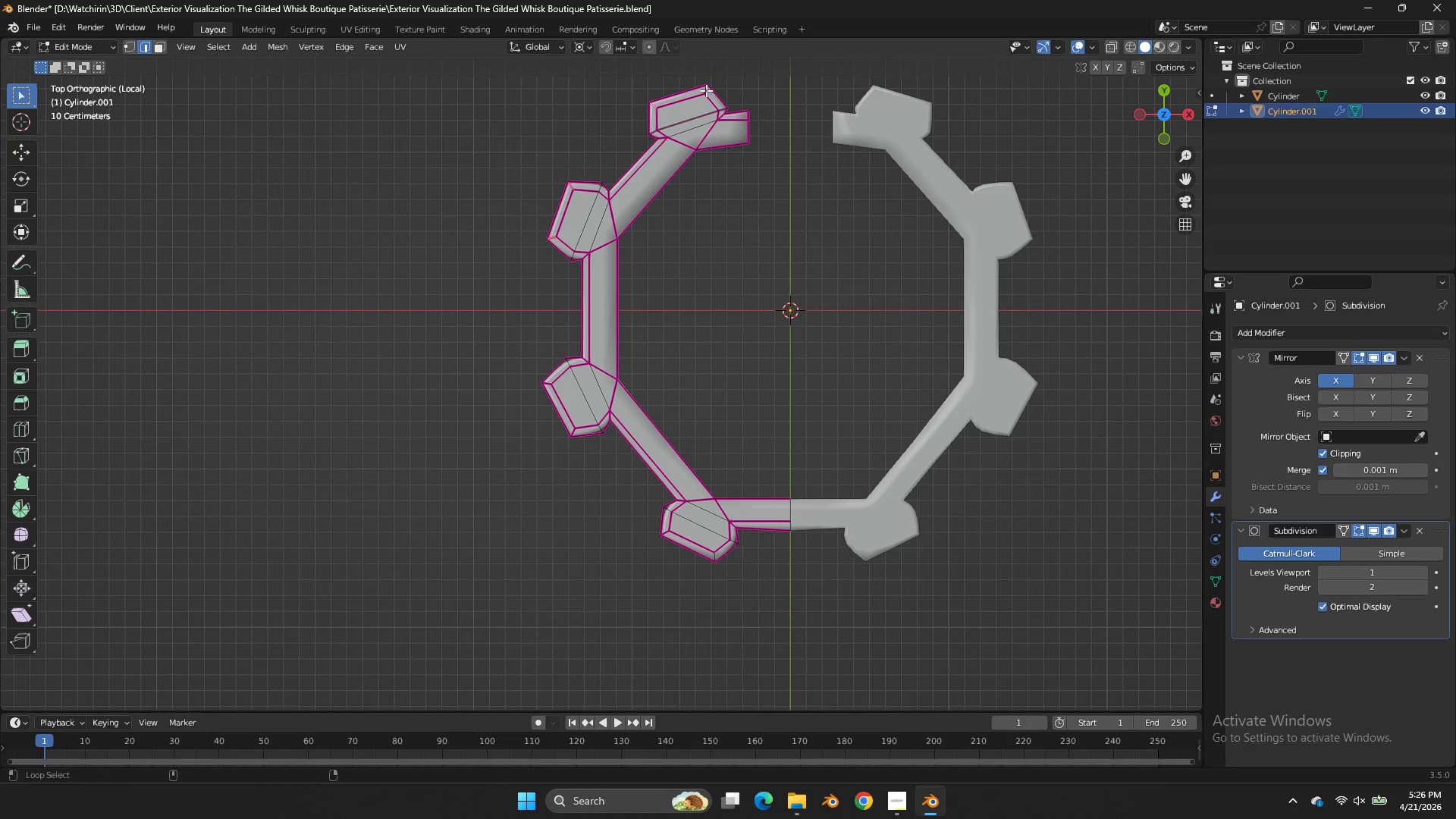 
left_click([706, 89])
 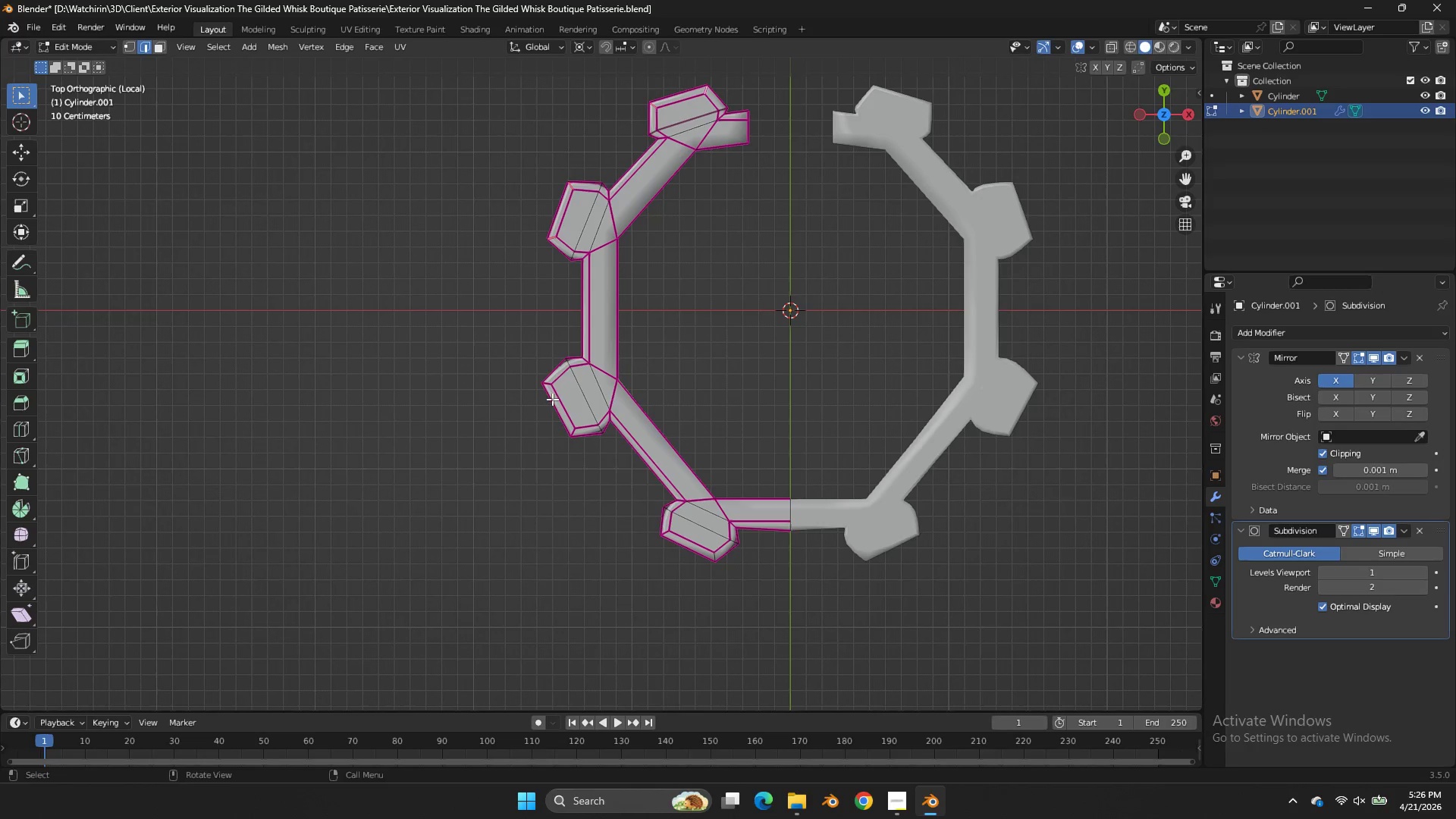 
hold_key(key=ShiftLeft, duration=0.94)
hold_key(key=AltLeft, duration=0.88)
left_click([548, 382])
 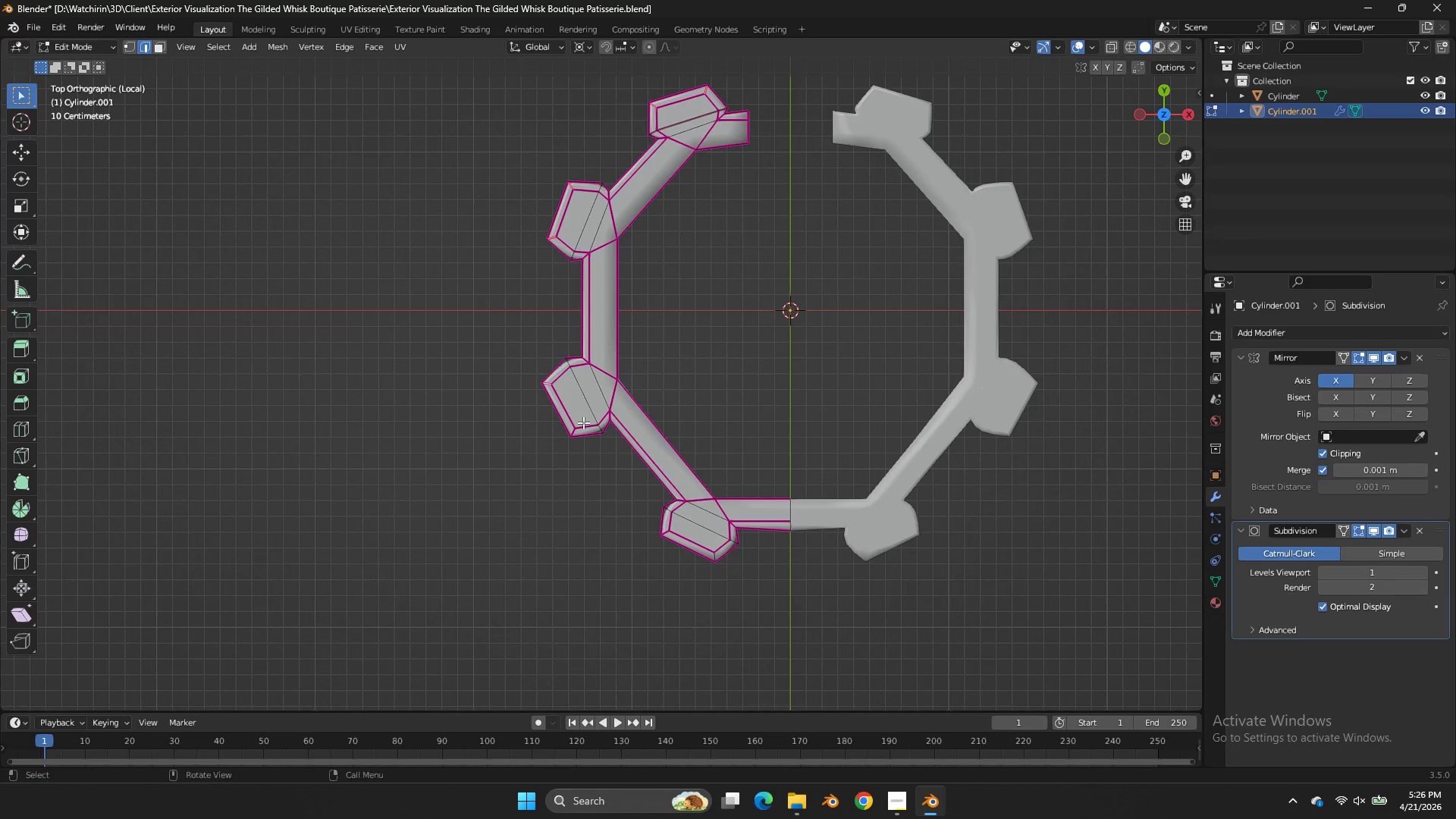 
hold_key(key=ShiftLeft, duration=2.52)
 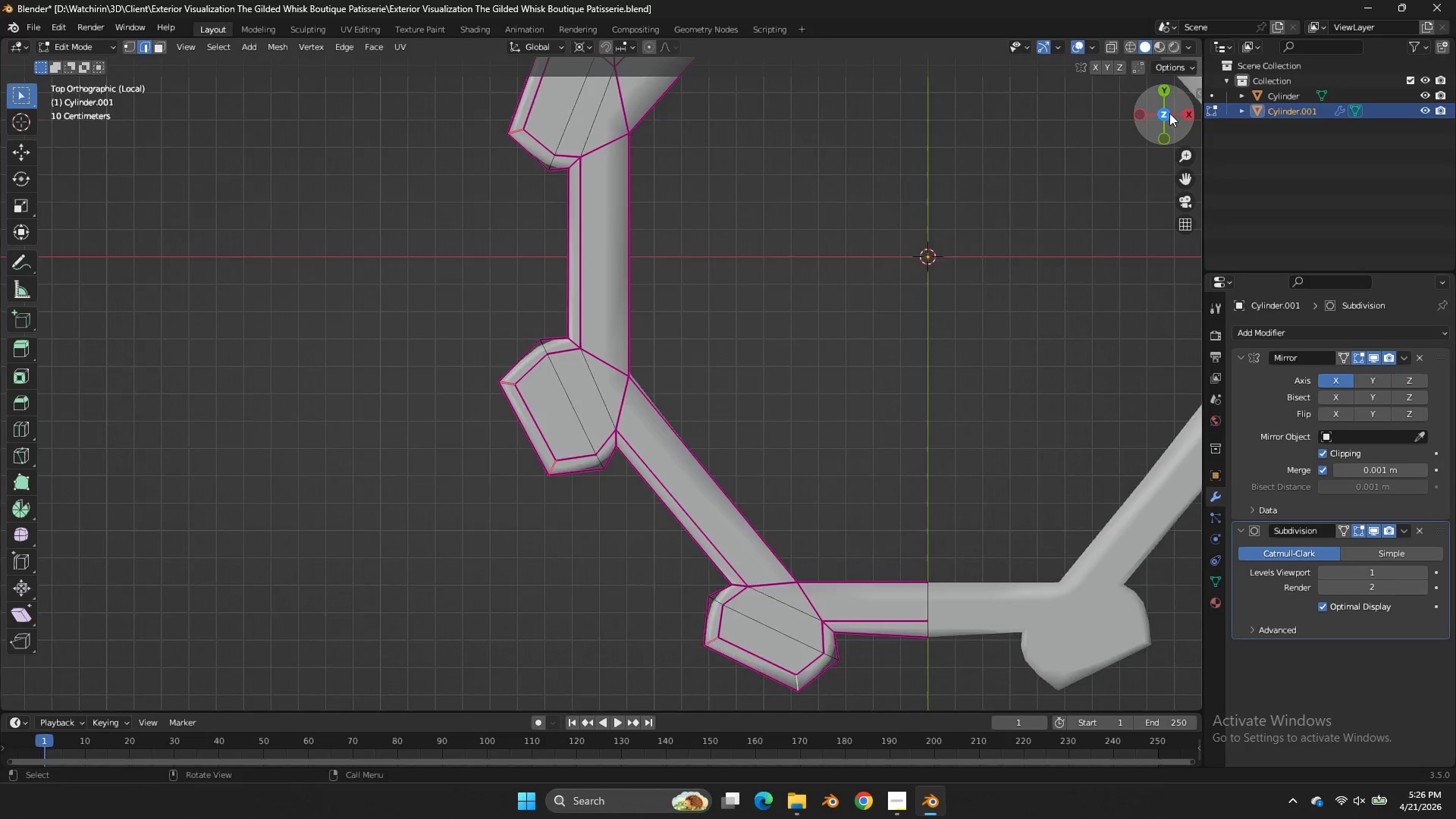 
hold_key(key=AltLeft, duration=2.41)
 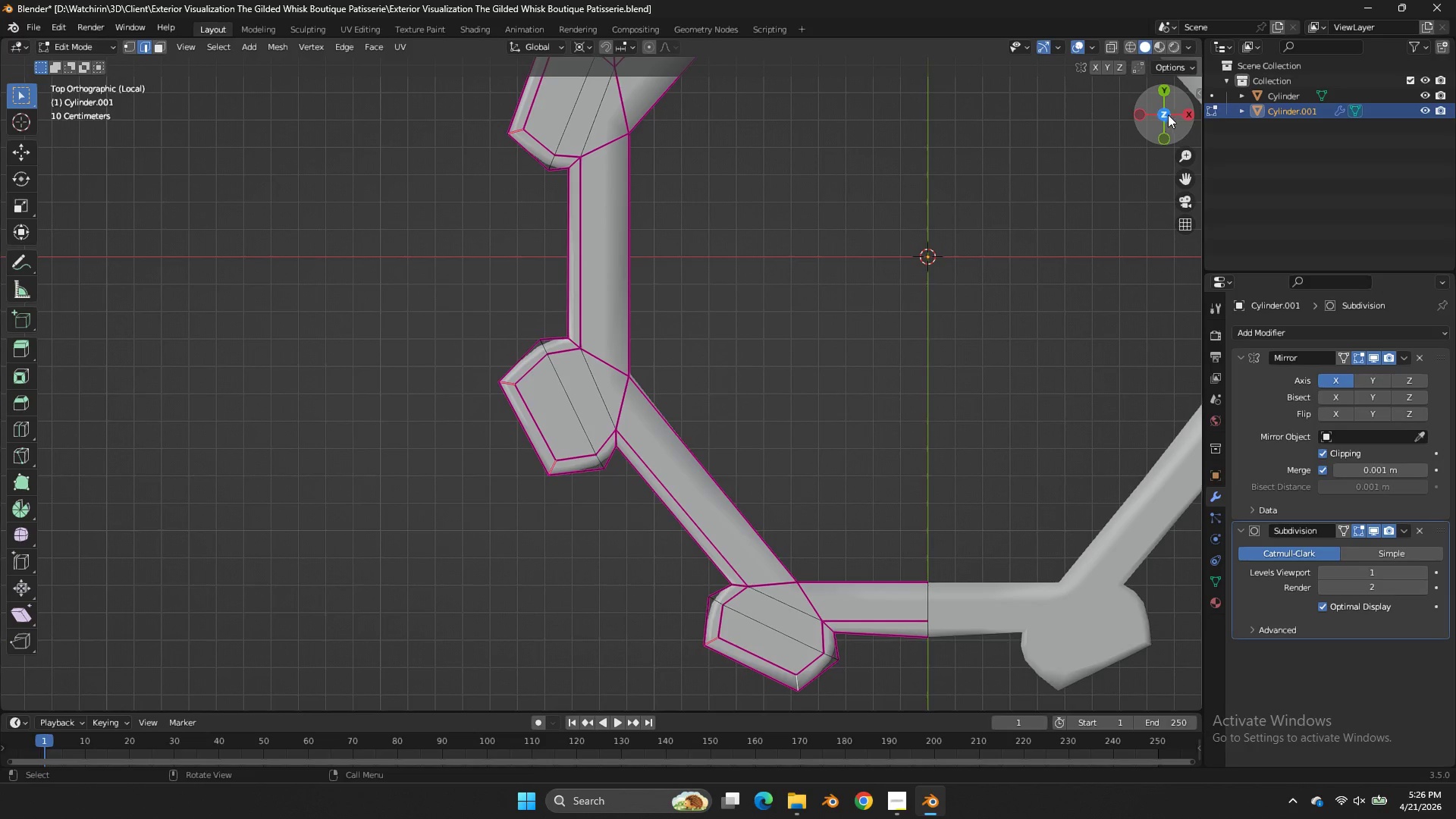 
scroll: coordinate [583, 422], scroll_direction: up, amount: 3.0
 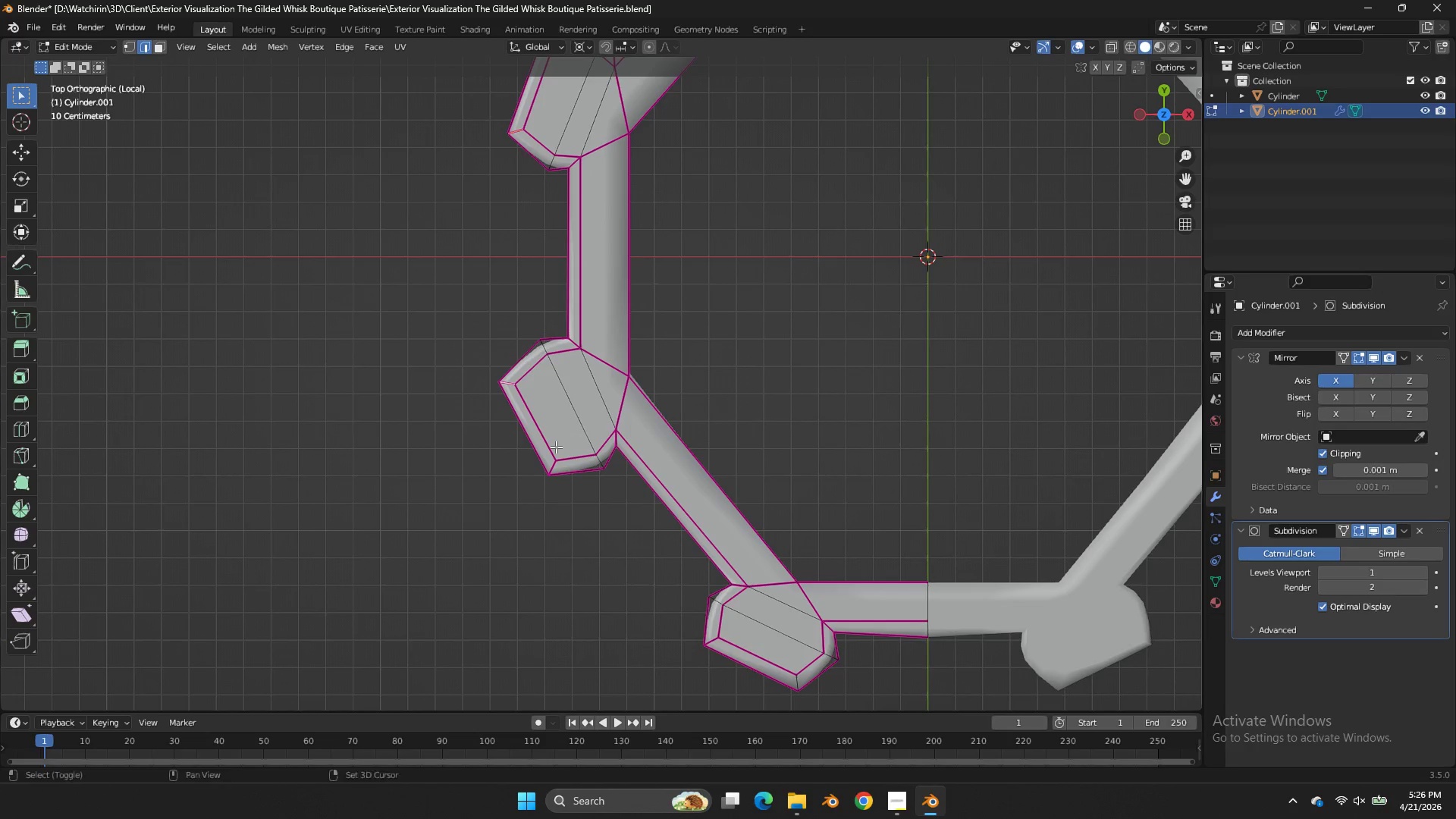 
left_click([549, 466])
 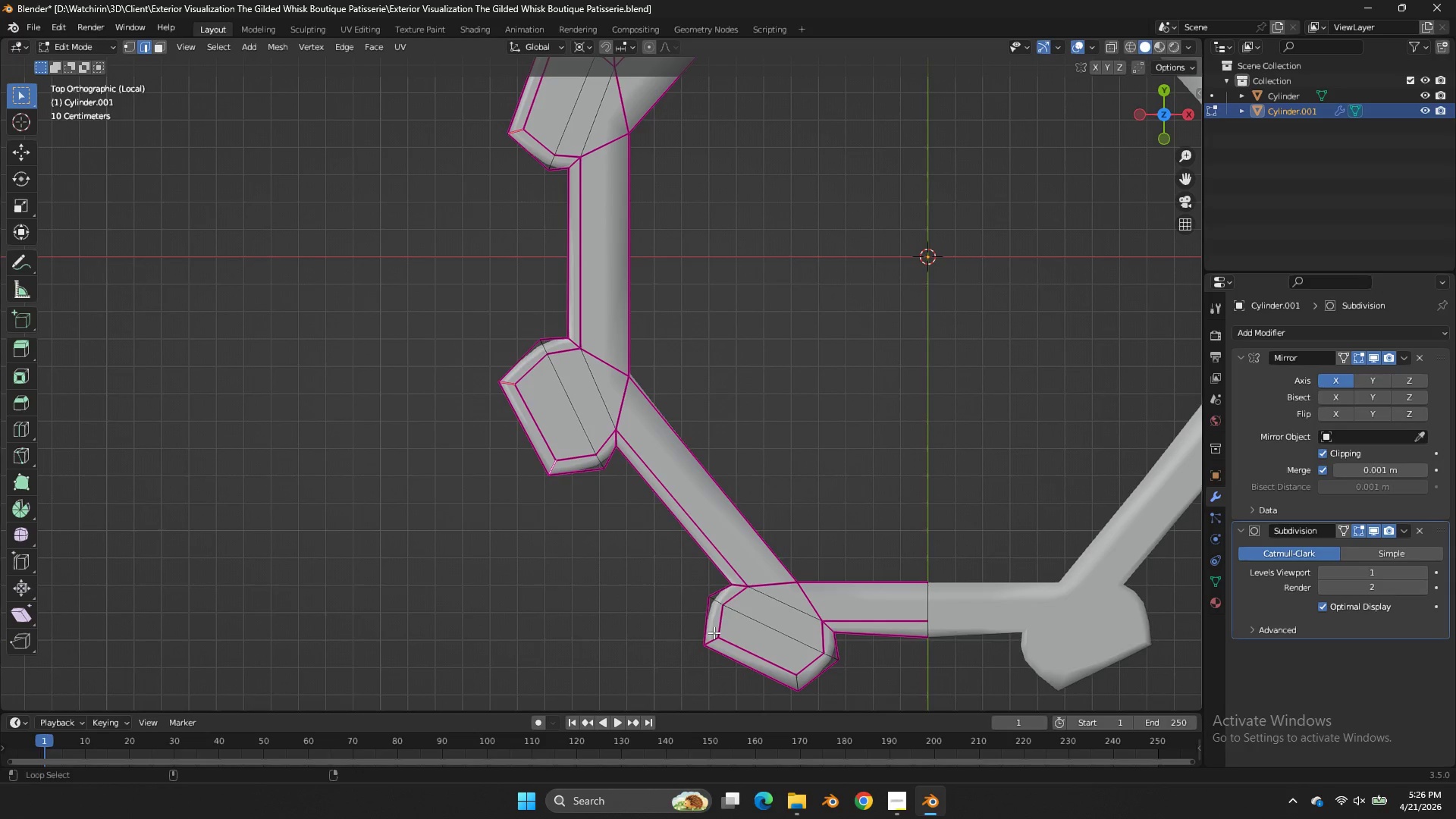 
left_click([714, 635])
 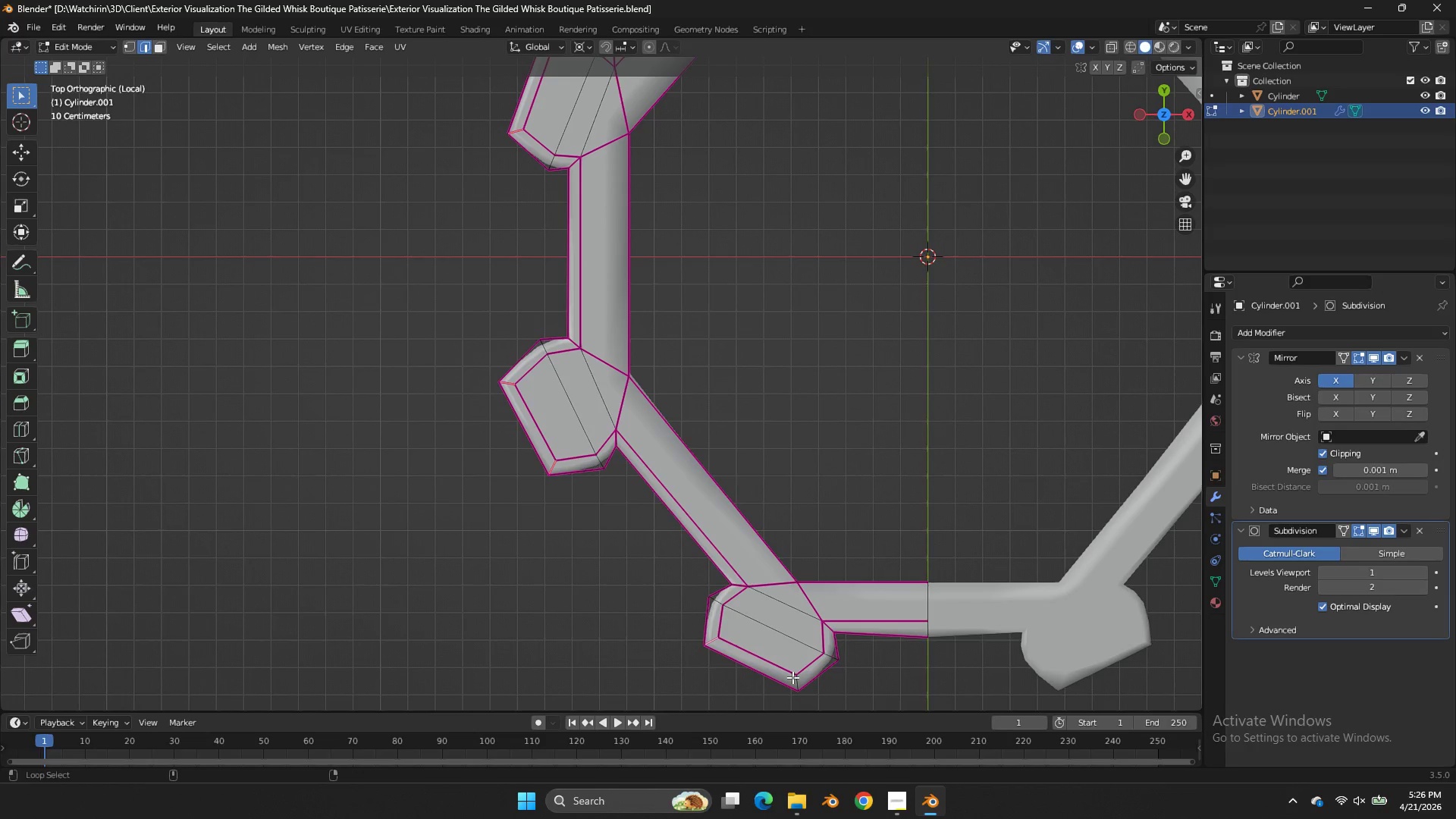 
left_click([795, 679])
 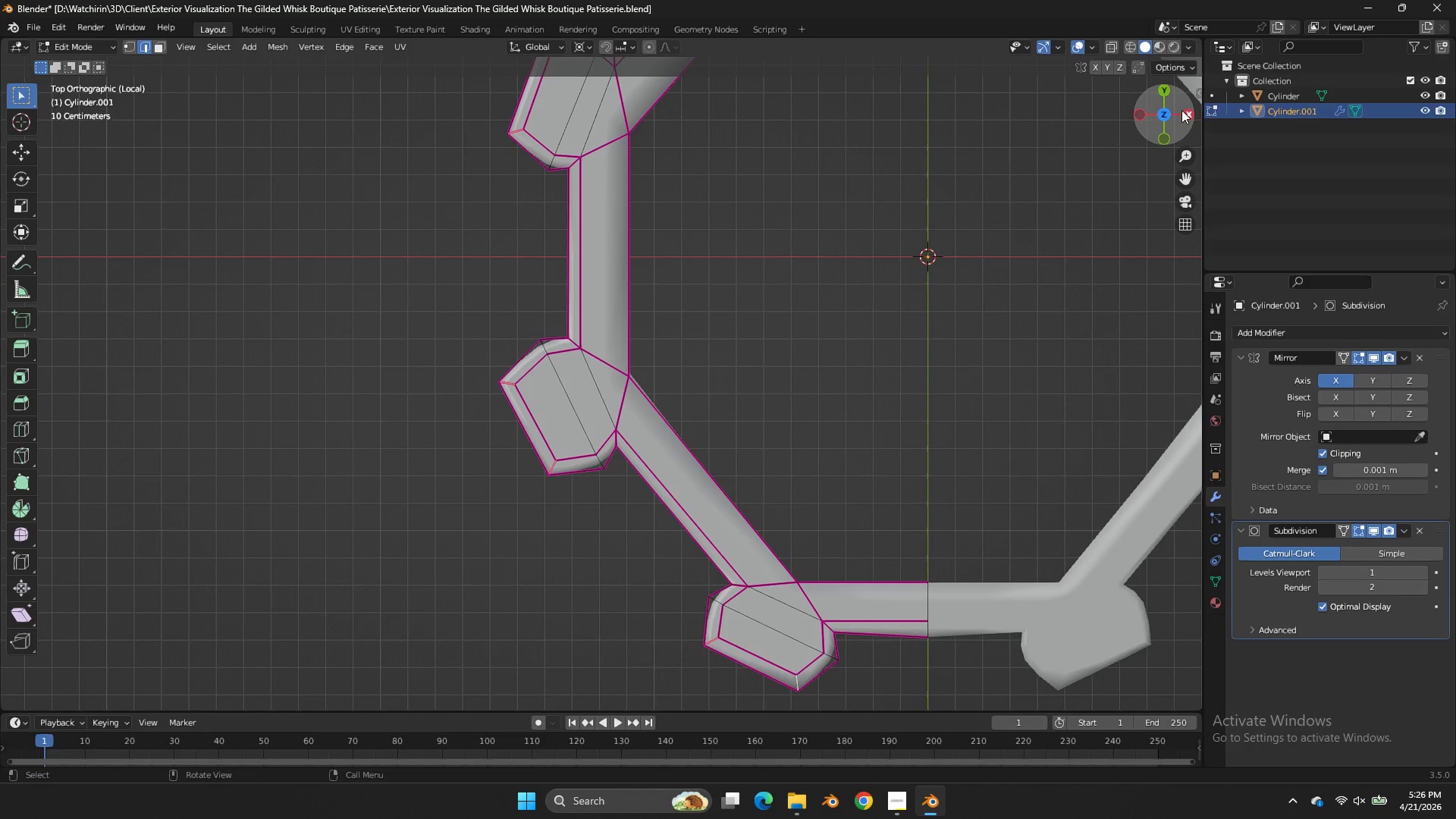 
left_click_drag(start_coordinate=[1168, 115], to_coordinate=[71, 654])
 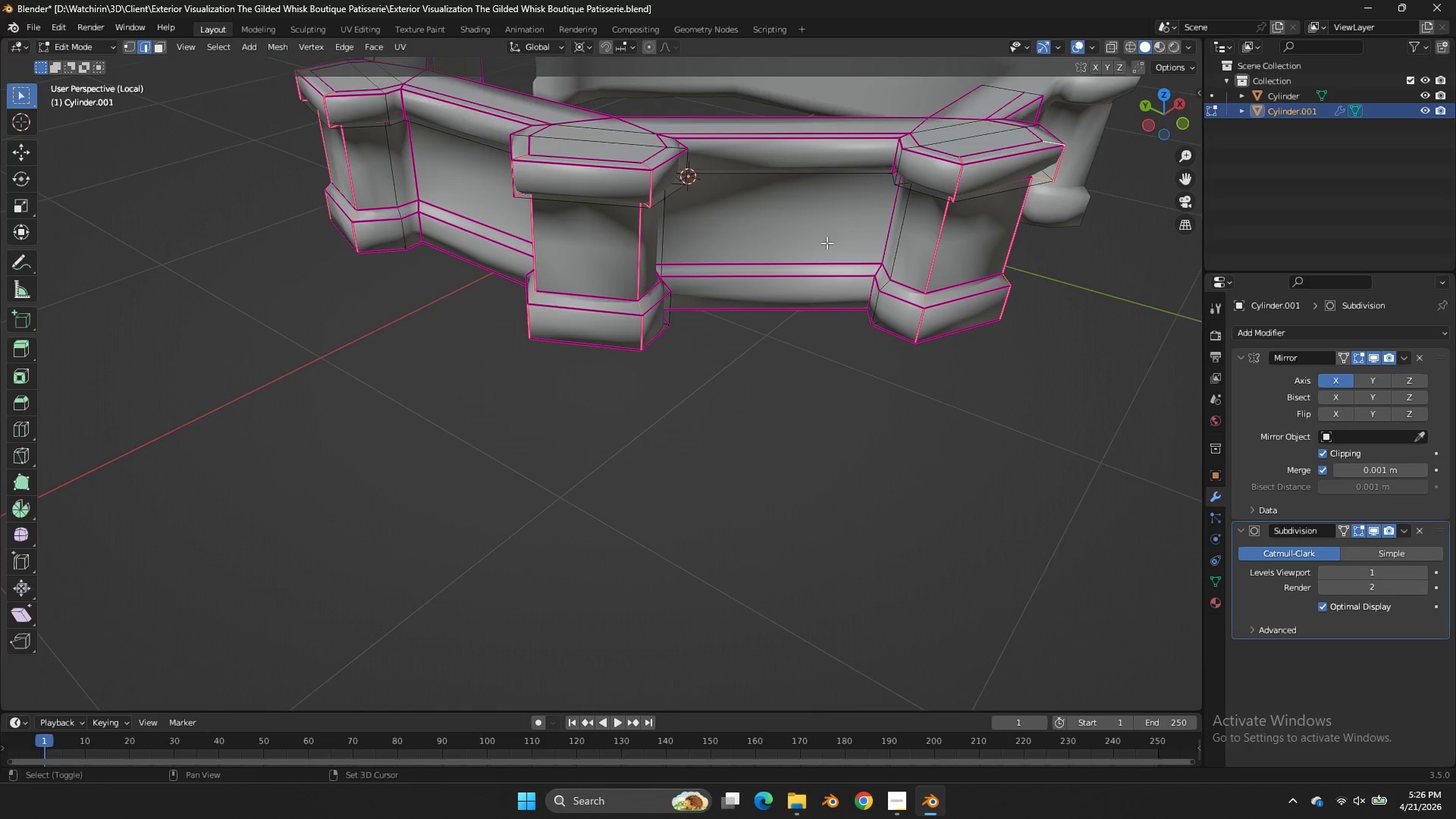 
key(Shift+E)
 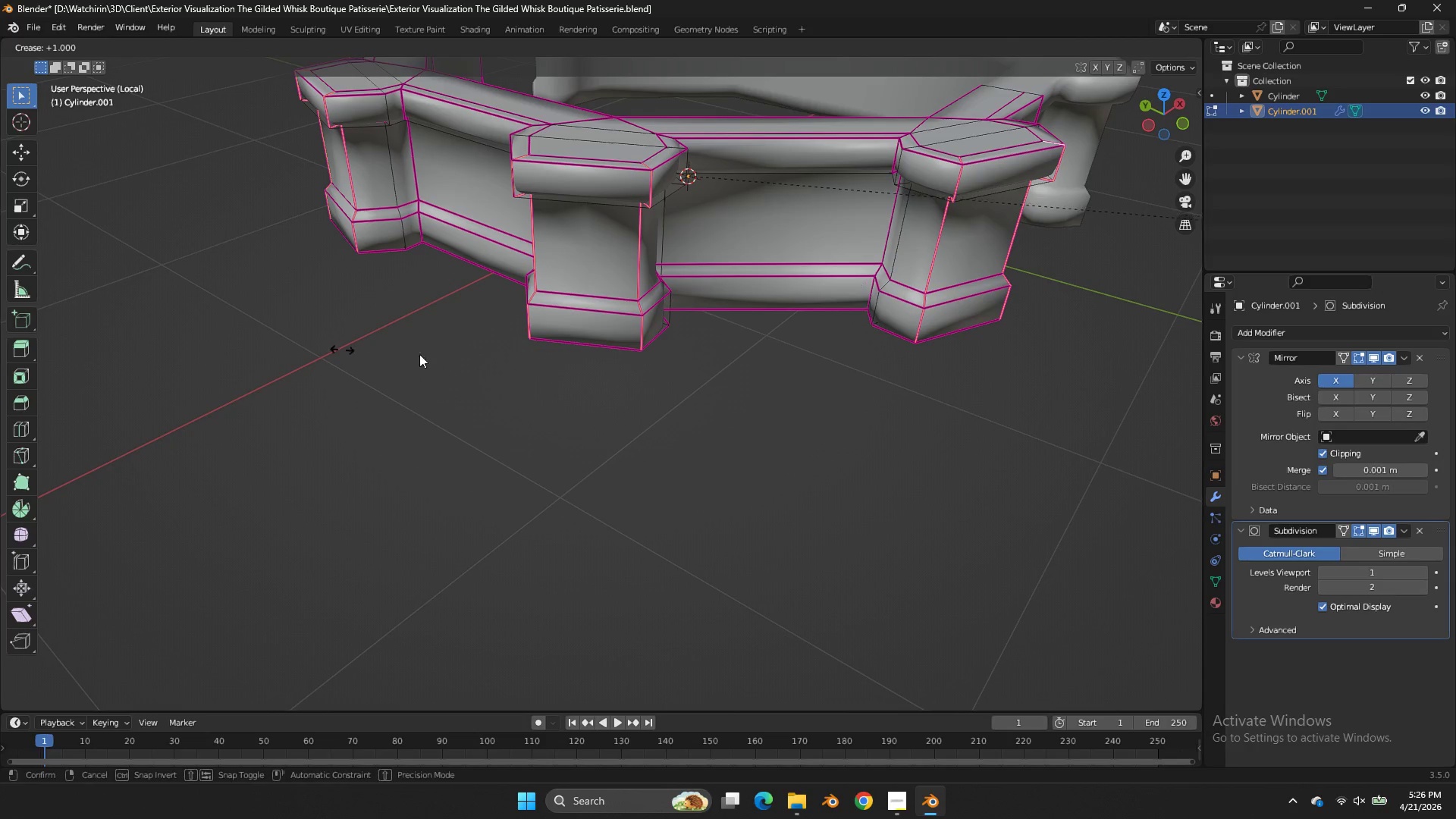 
left_click([510, 356])
 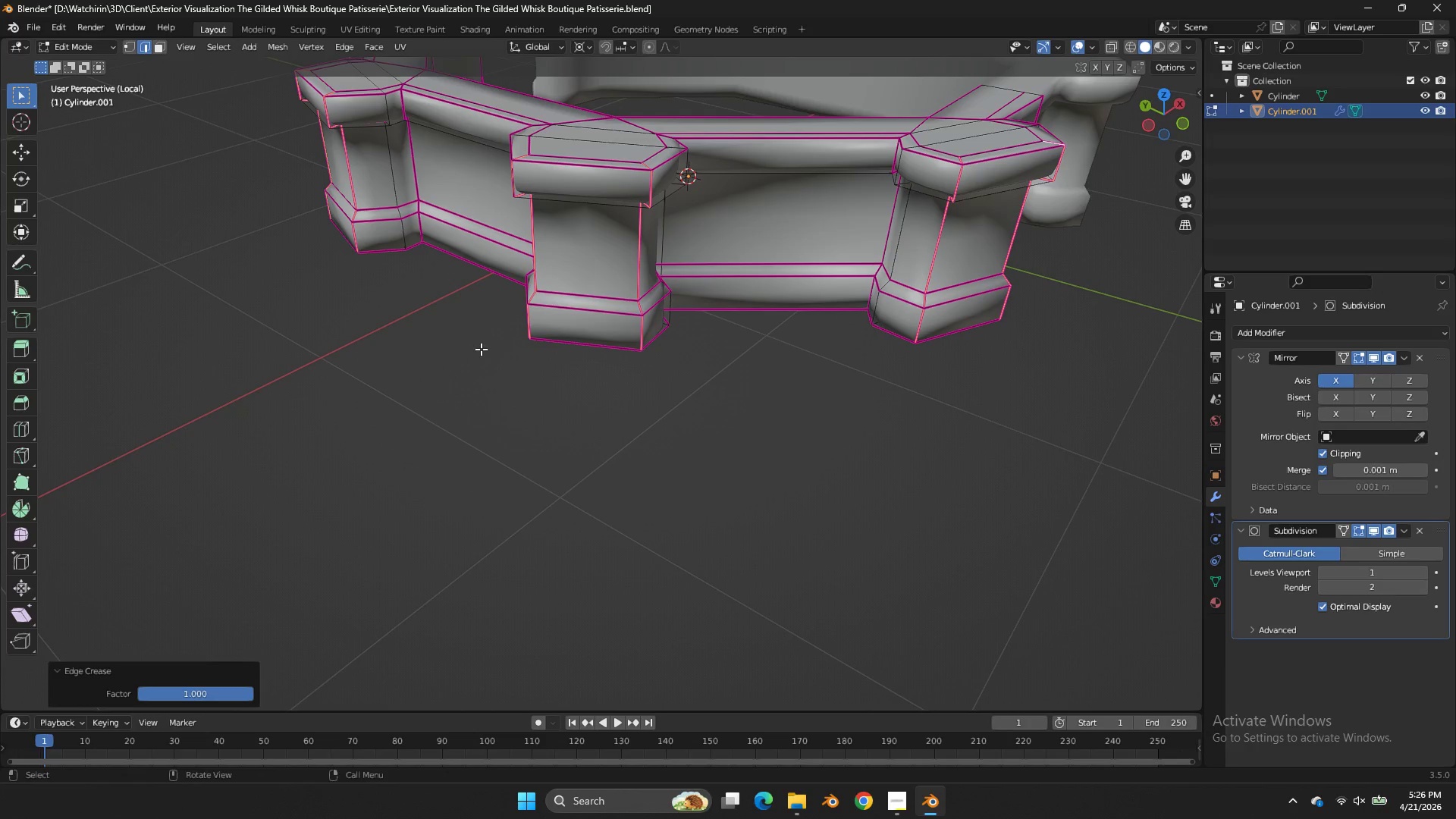 
key(Control+ControlLeft)
 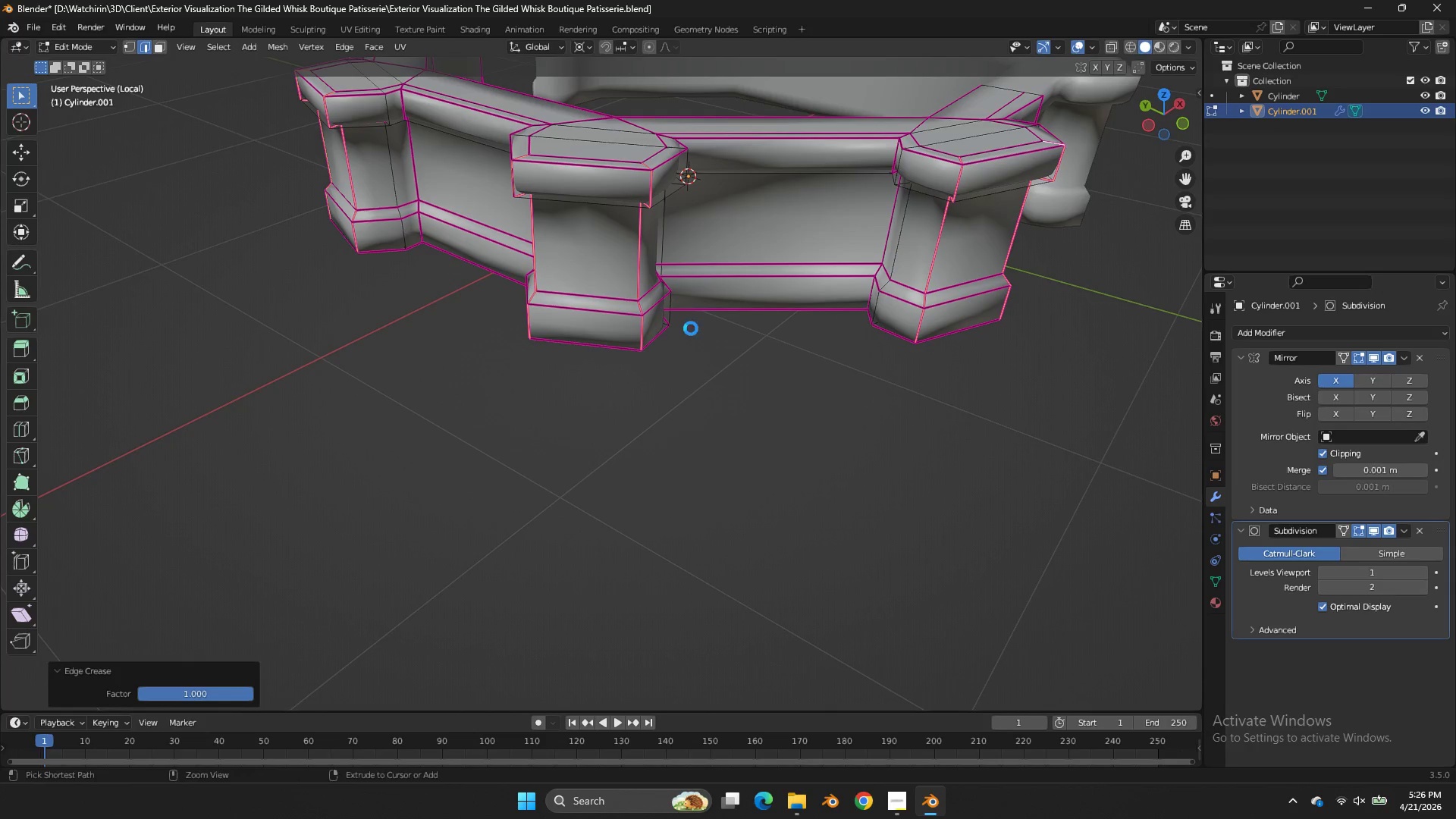 
key(Control+S)
 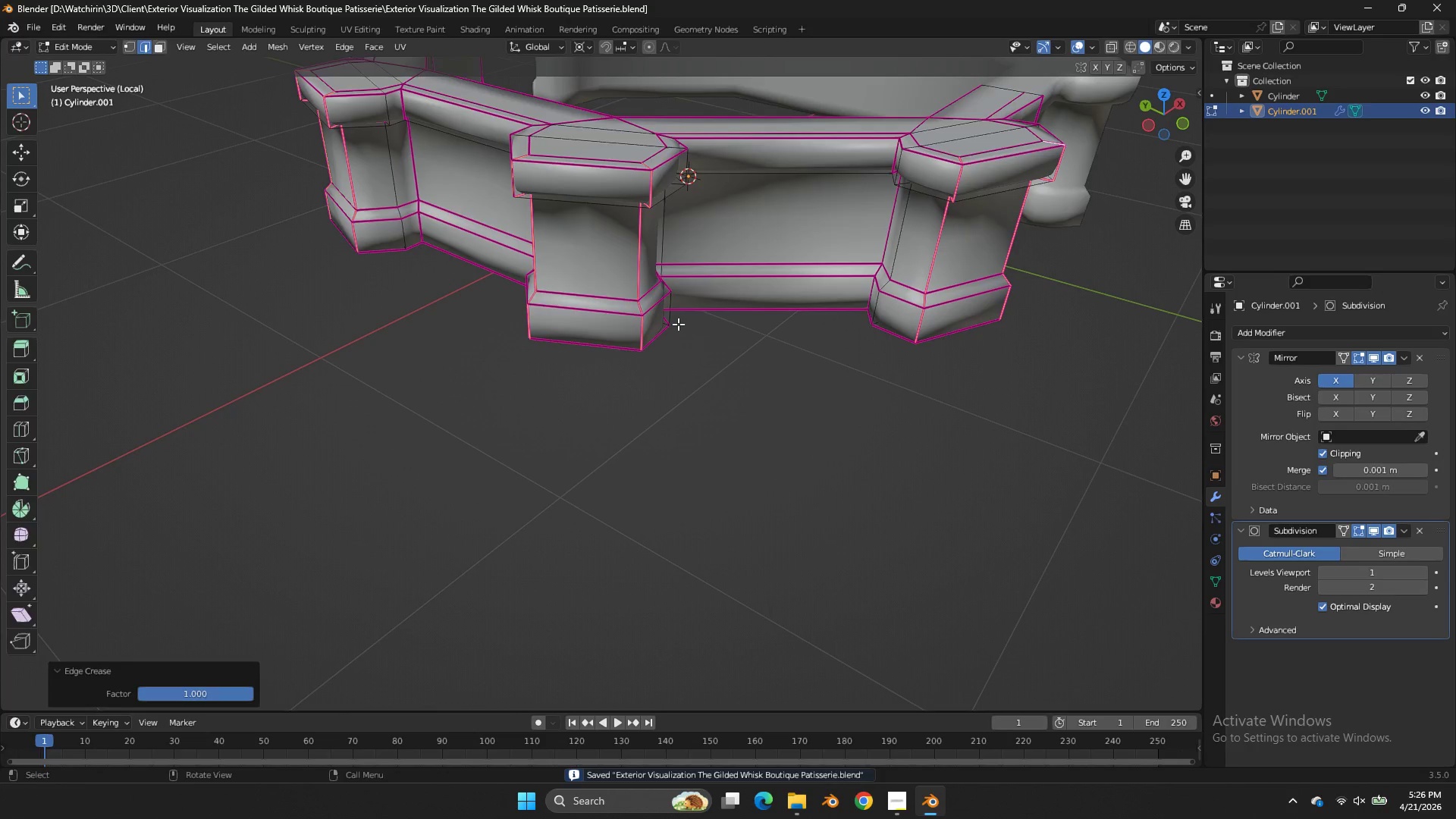 
key(Tab)
 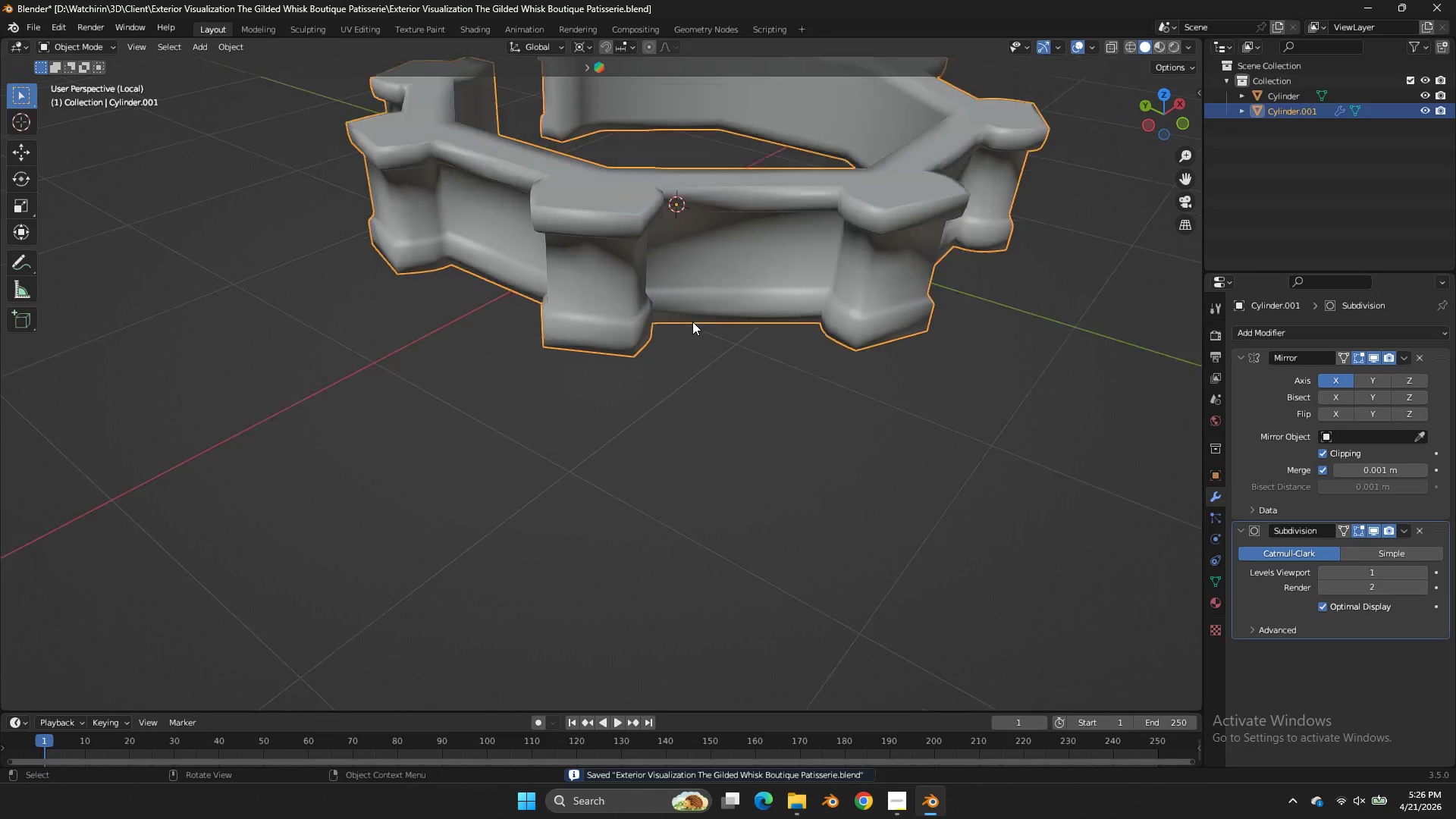 
key(Control+S)
 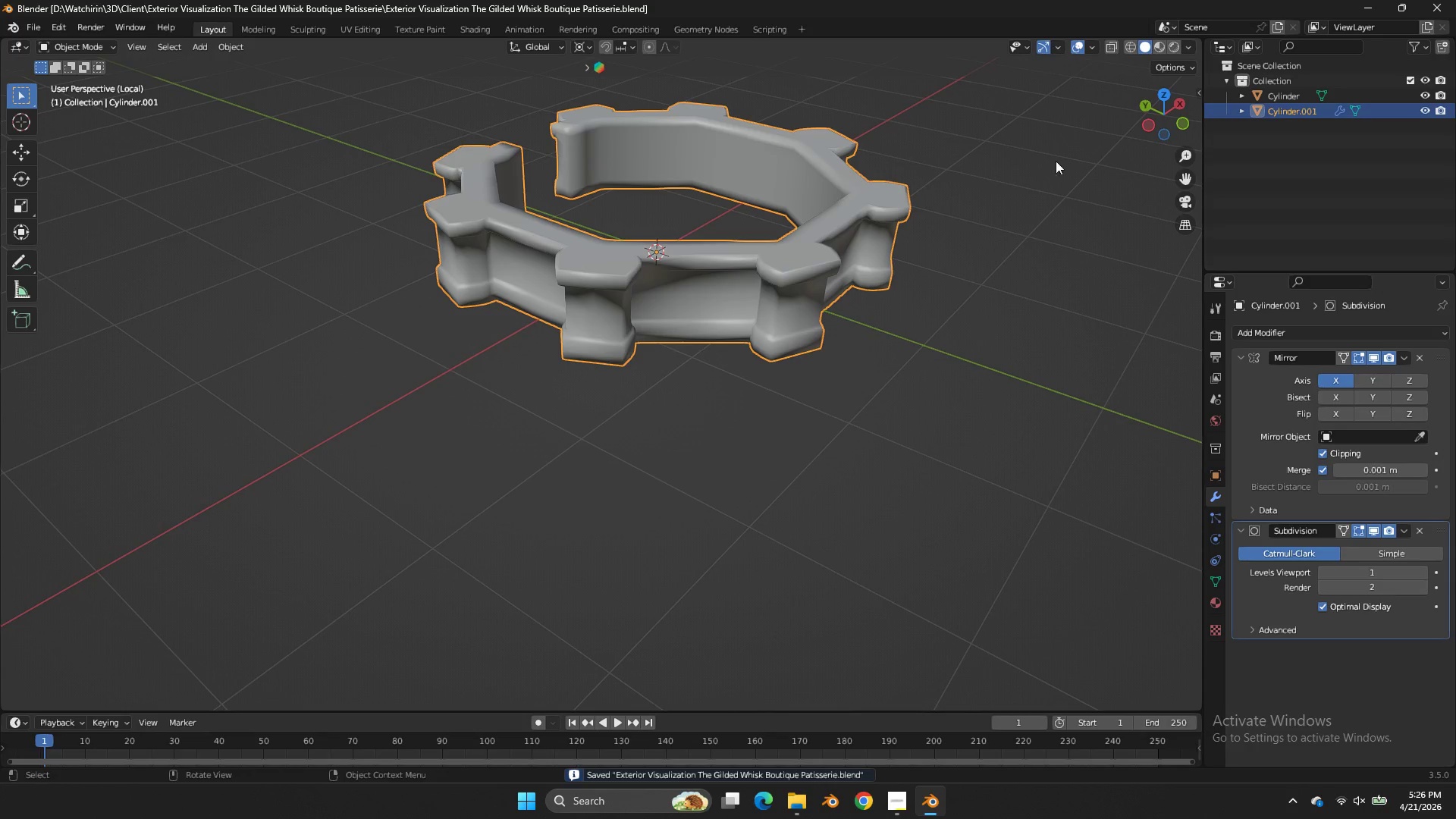 
scroll: coordinate [692, 322], scroll_direction: down, amount: 3.0
 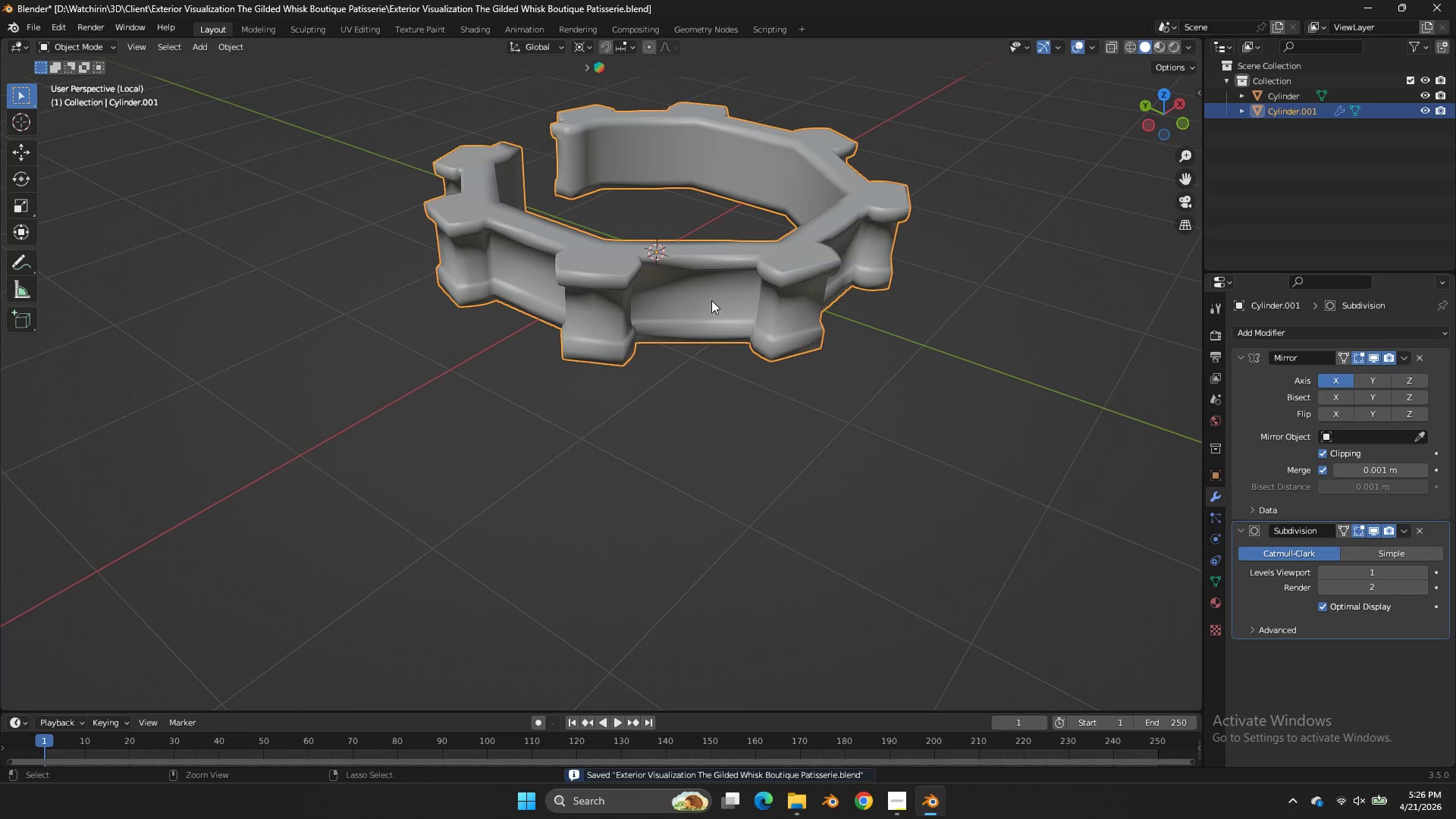 
key(Tab)
 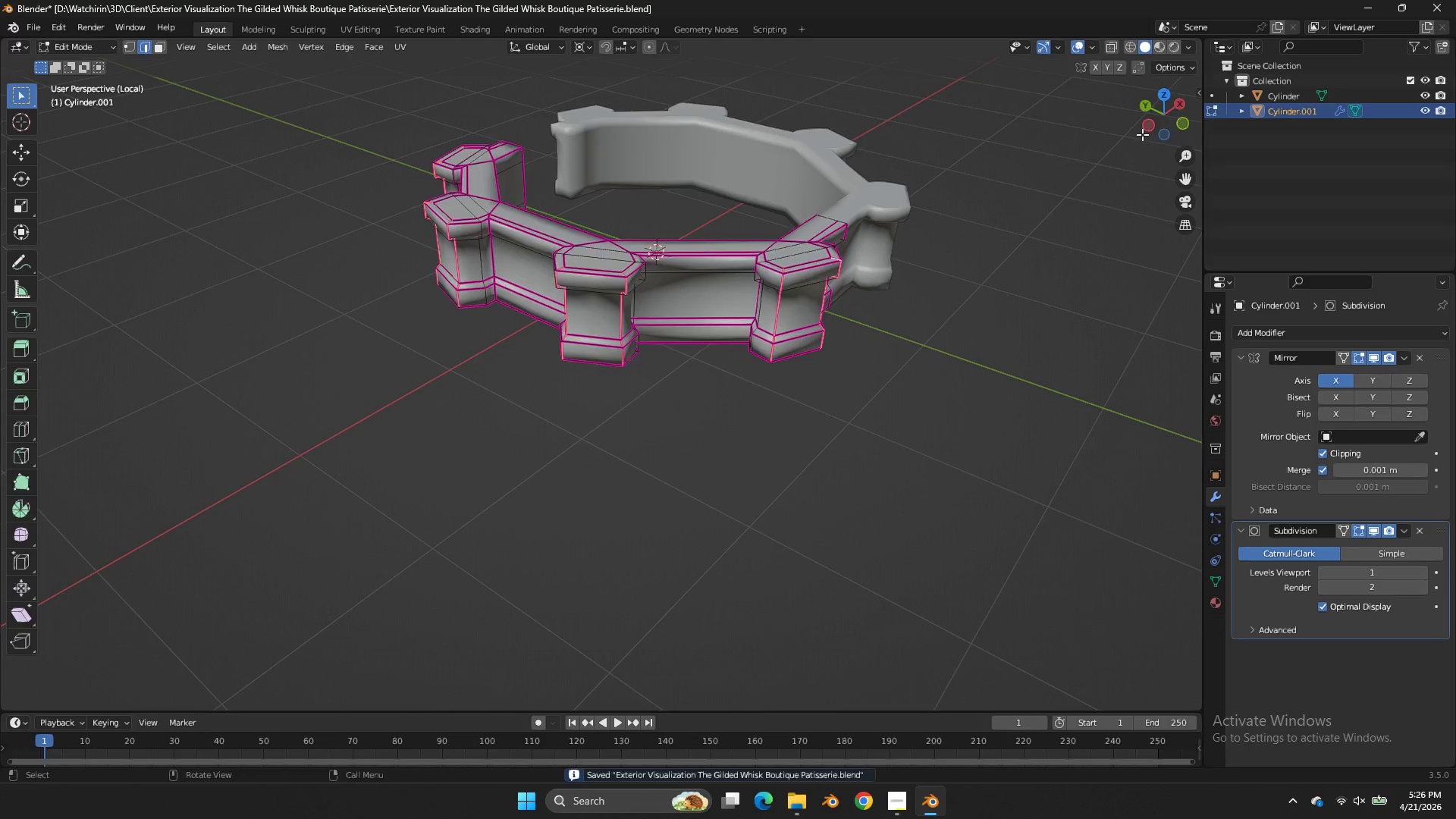 
key(Tab)
 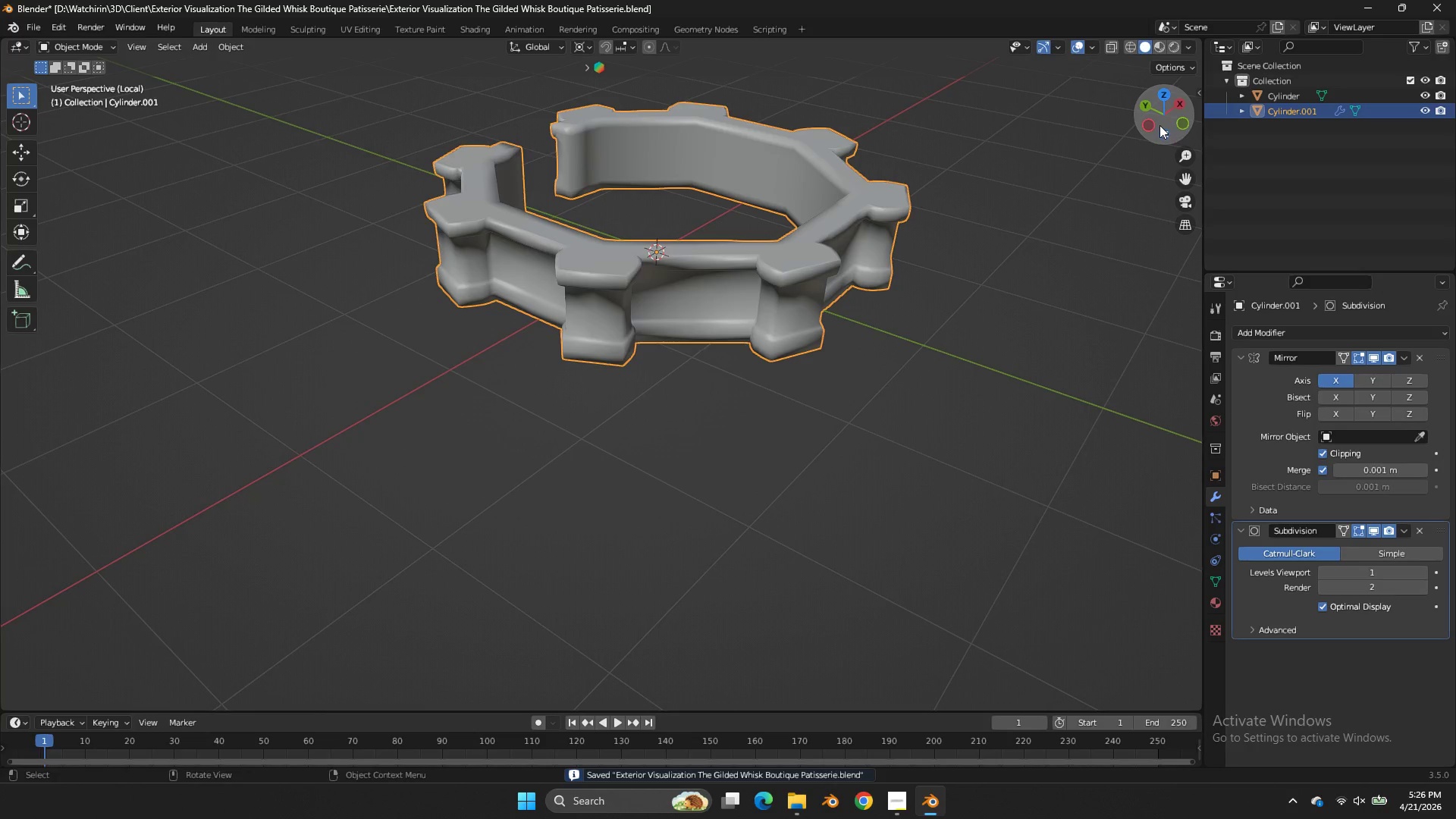 
left_click_drag(start_coordinate=[1162, 125], to_coordinate=[257, 94])
 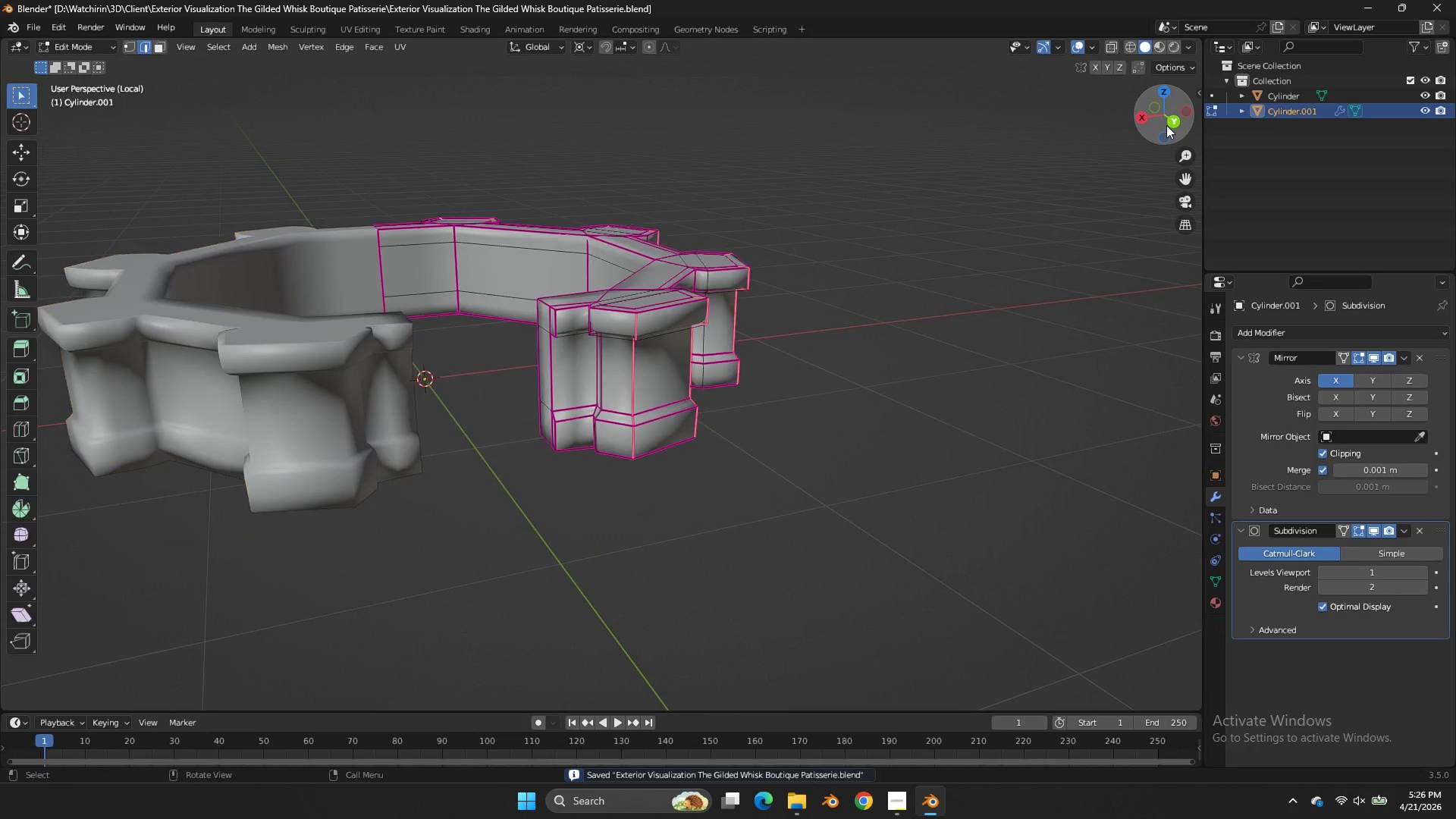 
key(Tab)
 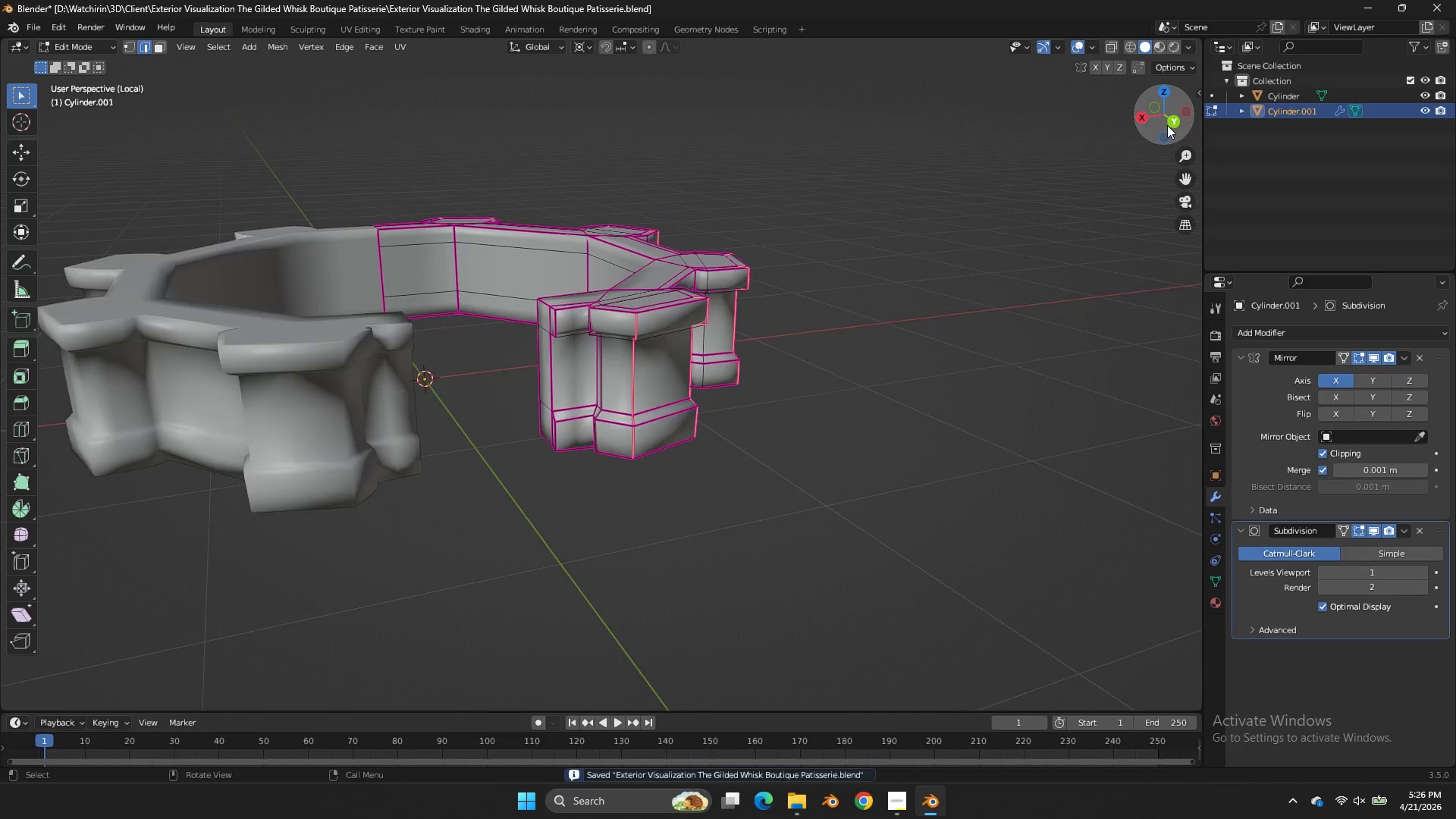 
left_click_drag(start_coordinate=[1166, 125], to_coordinate=[1188, 122])
 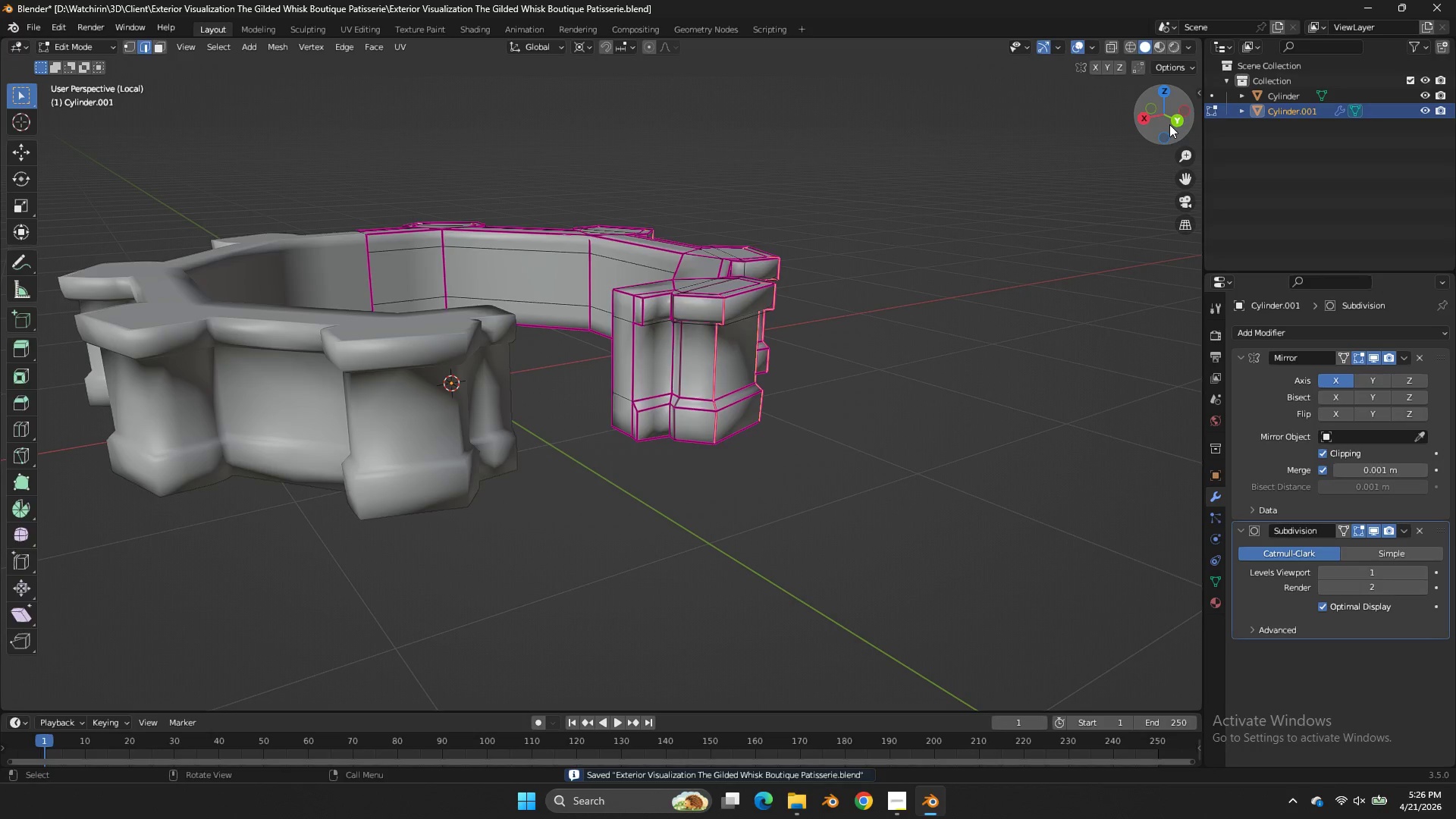 
key(Tab)
 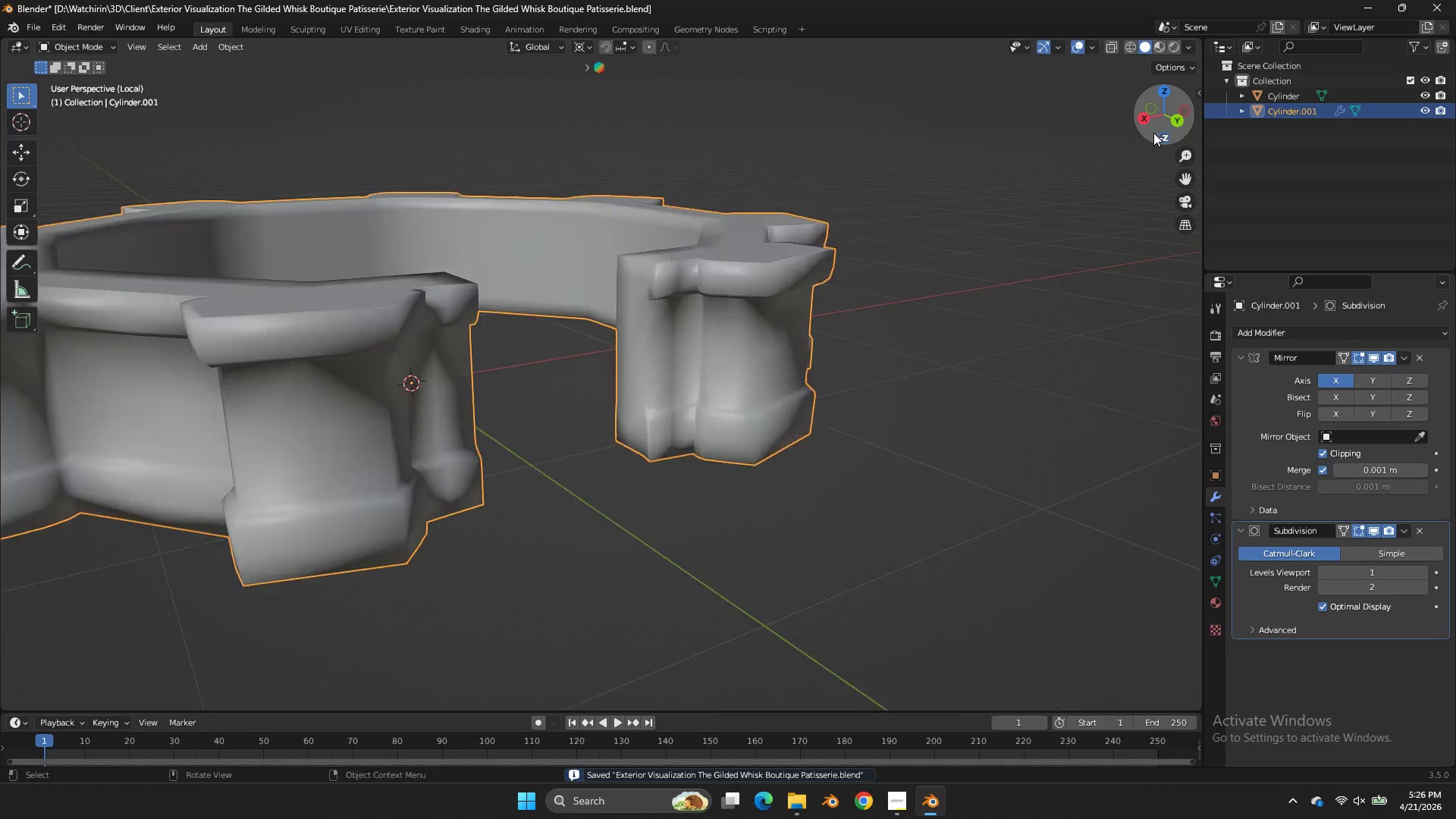 
key(Tab)
 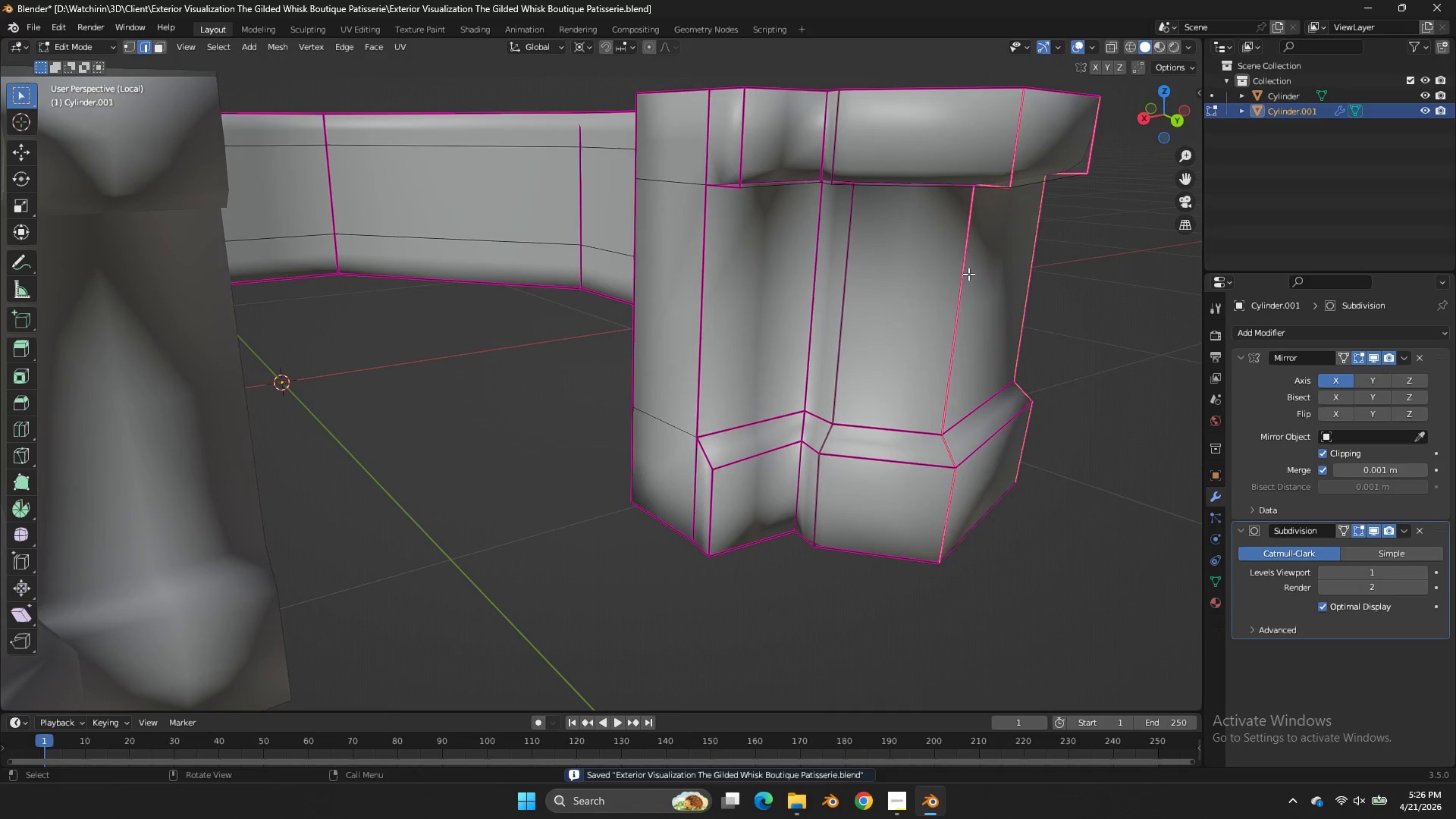 
scroll: coordinate [1153, 133], scroll_direction: up, amount: 3.0
 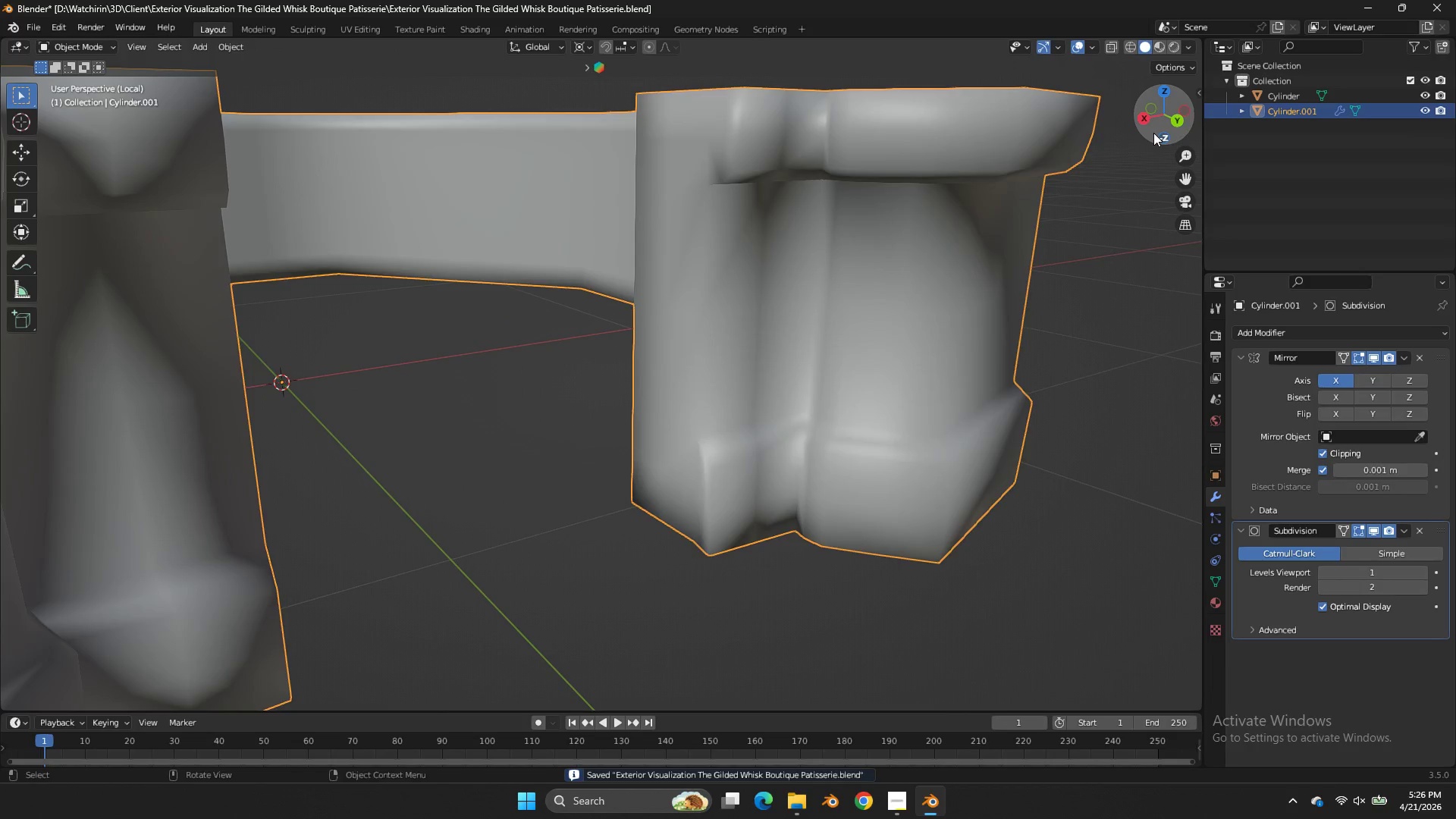 
hold_key(key=AltLeft, duration=0.72)
left_click([851, 292])
 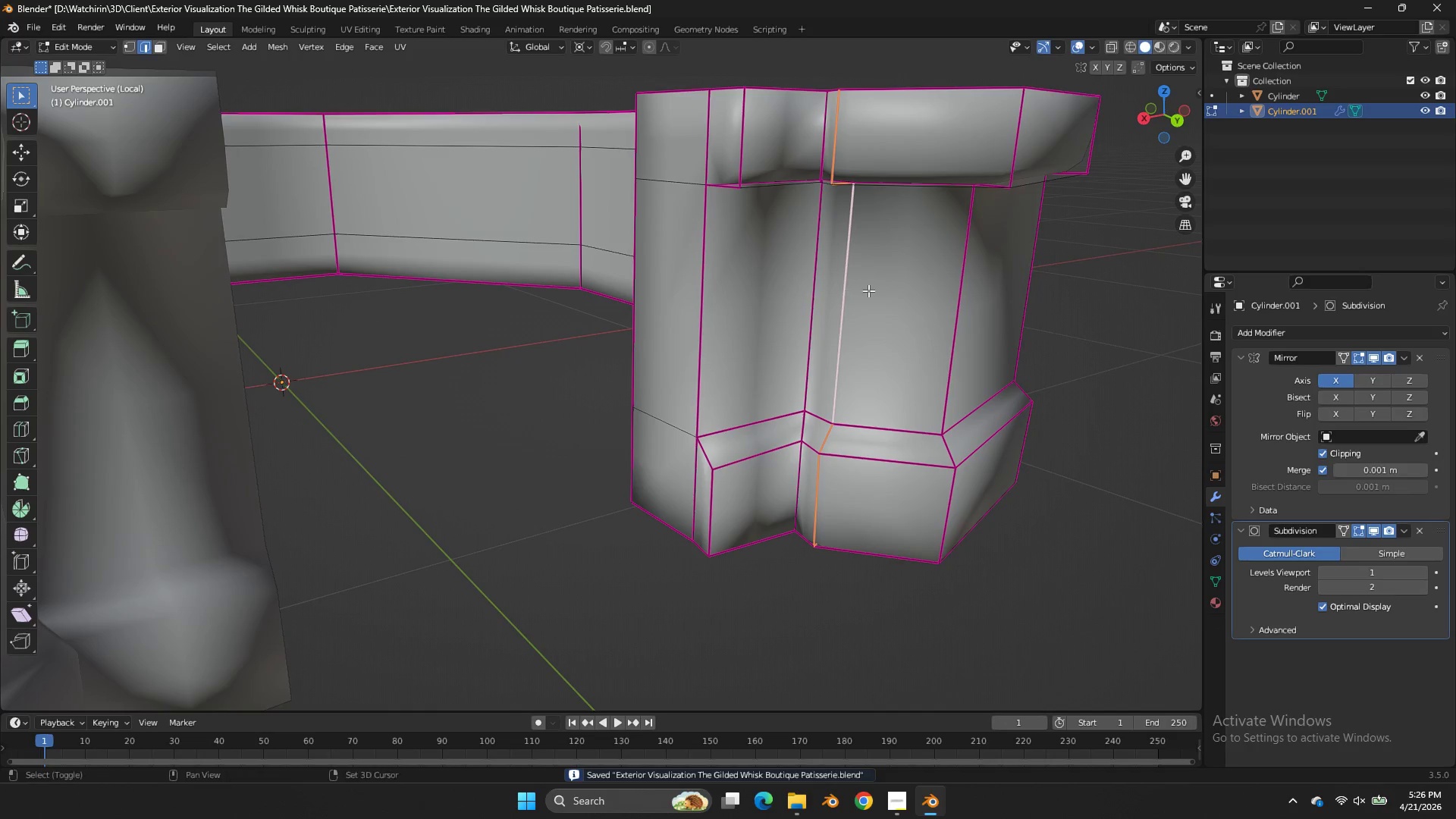 
key(Shift+E)
 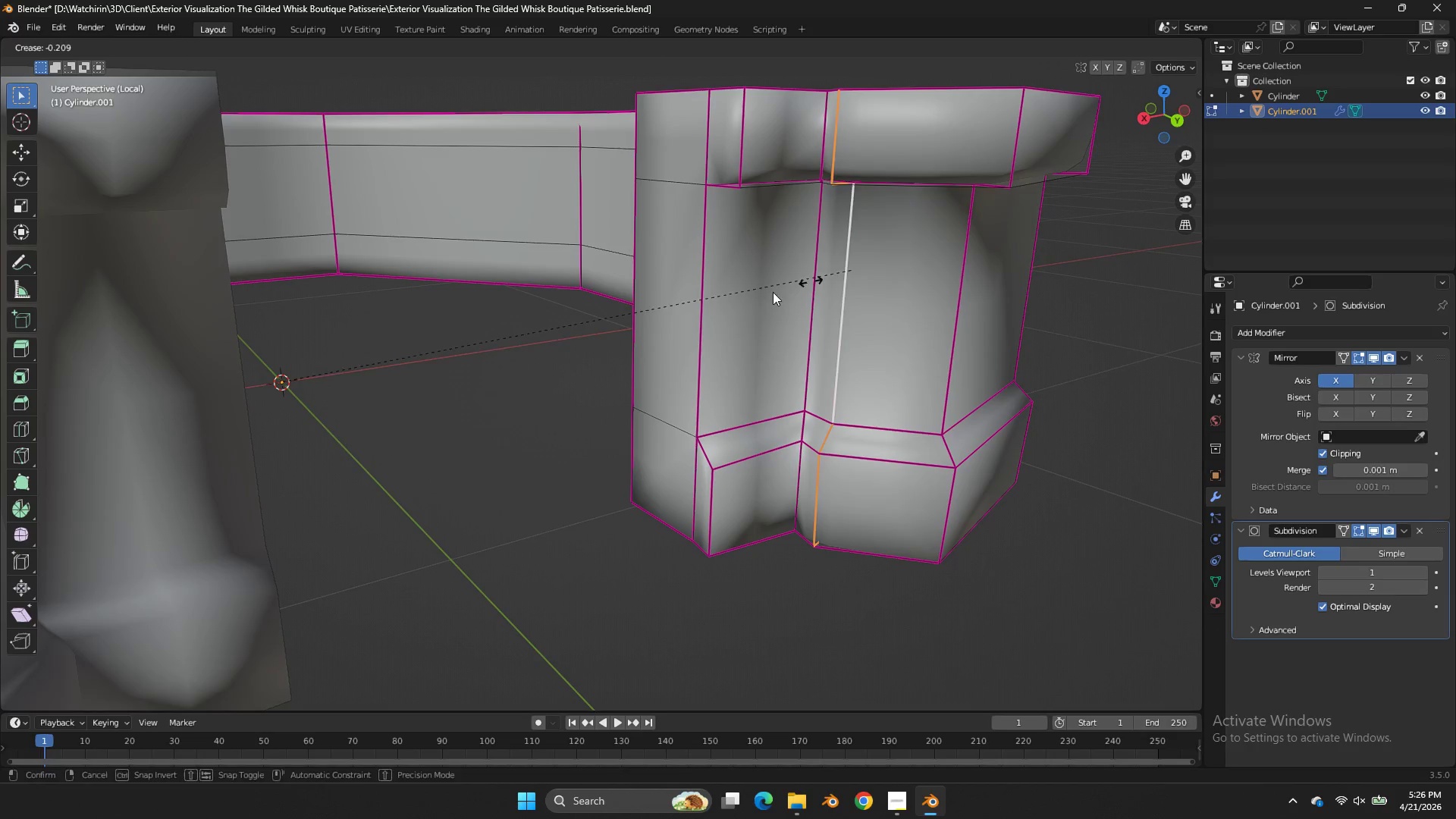 
left_click([727, 304])
 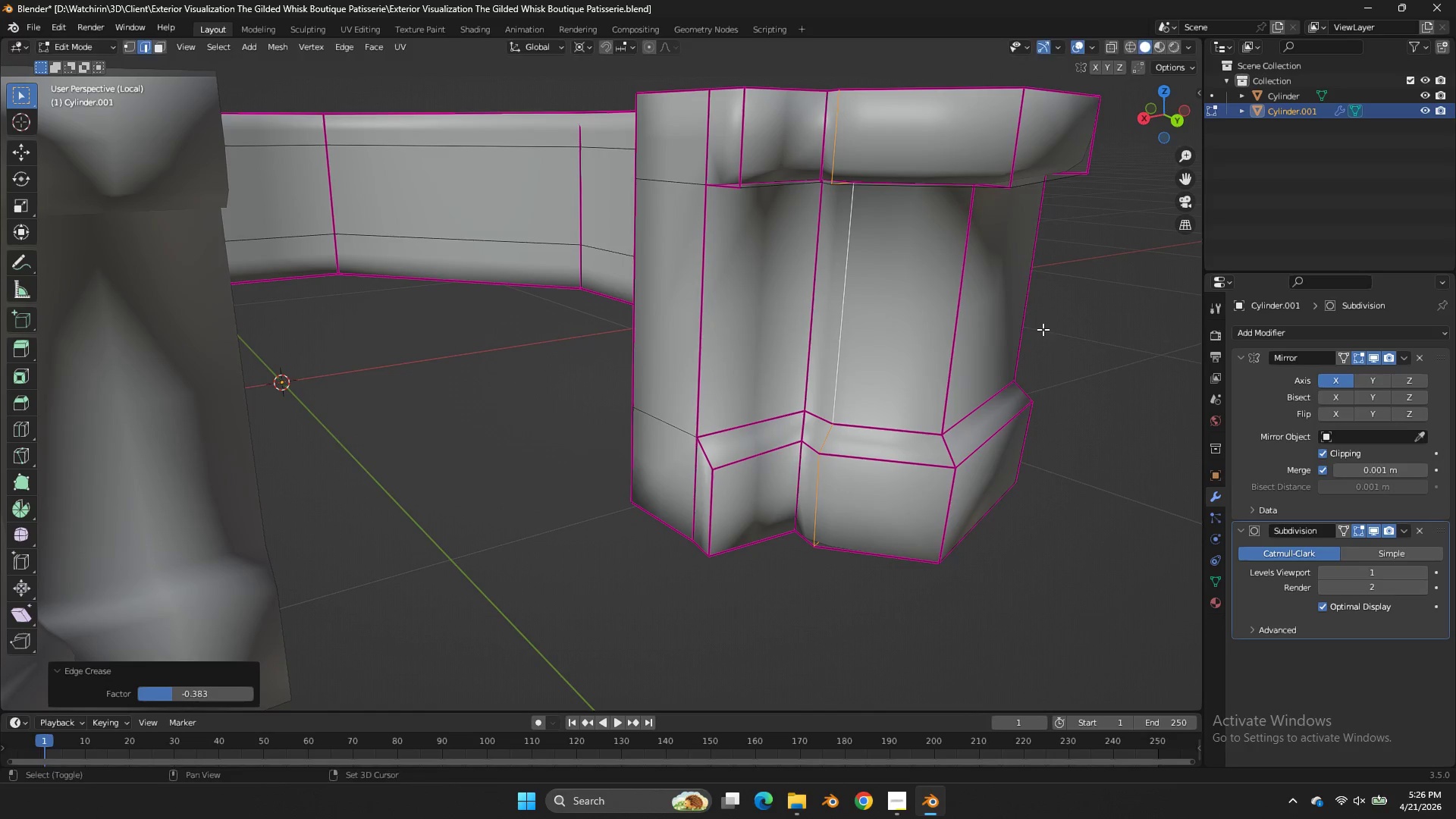 
key(Shift+E)
 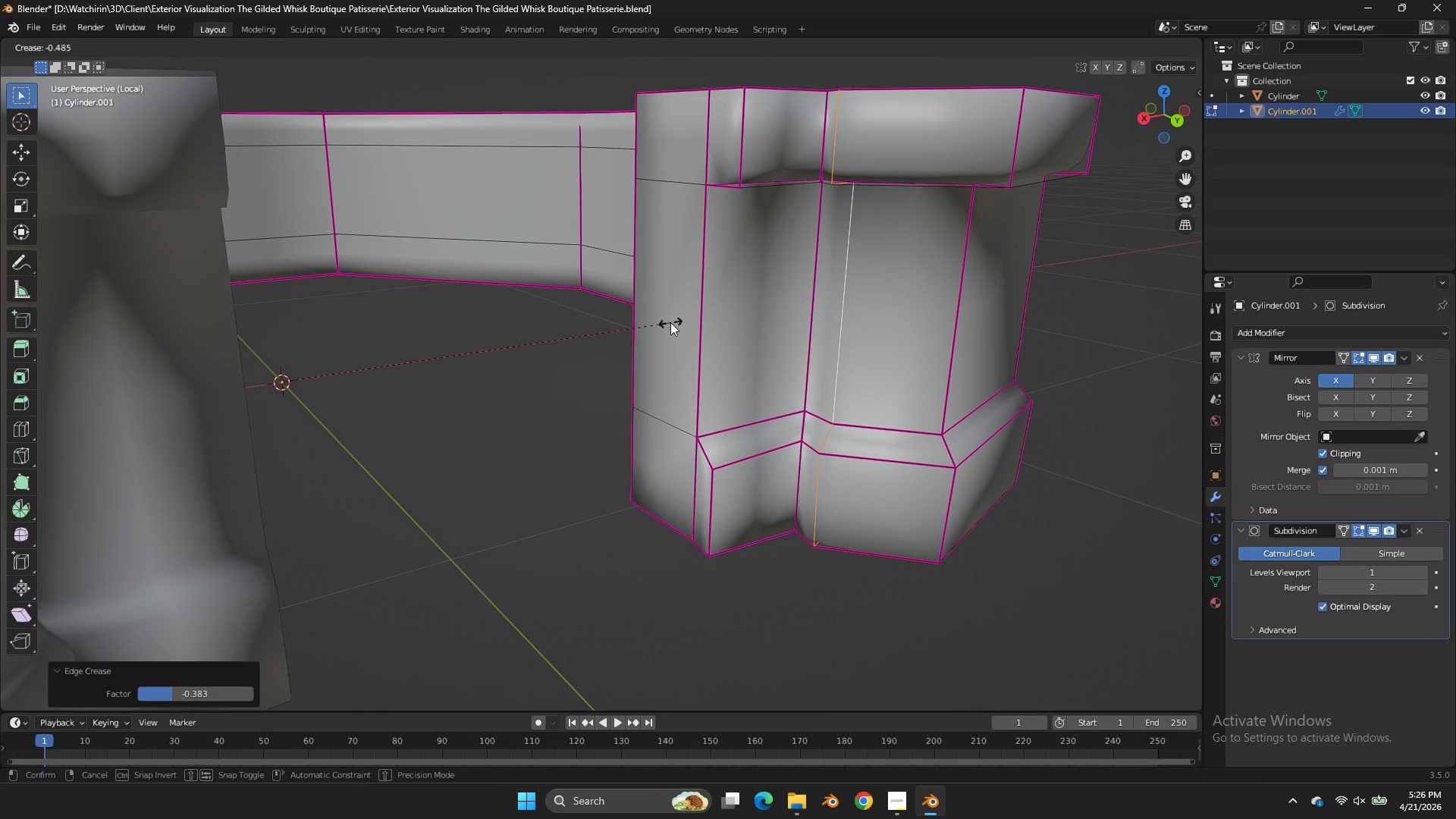 
left_click([670, 322])
 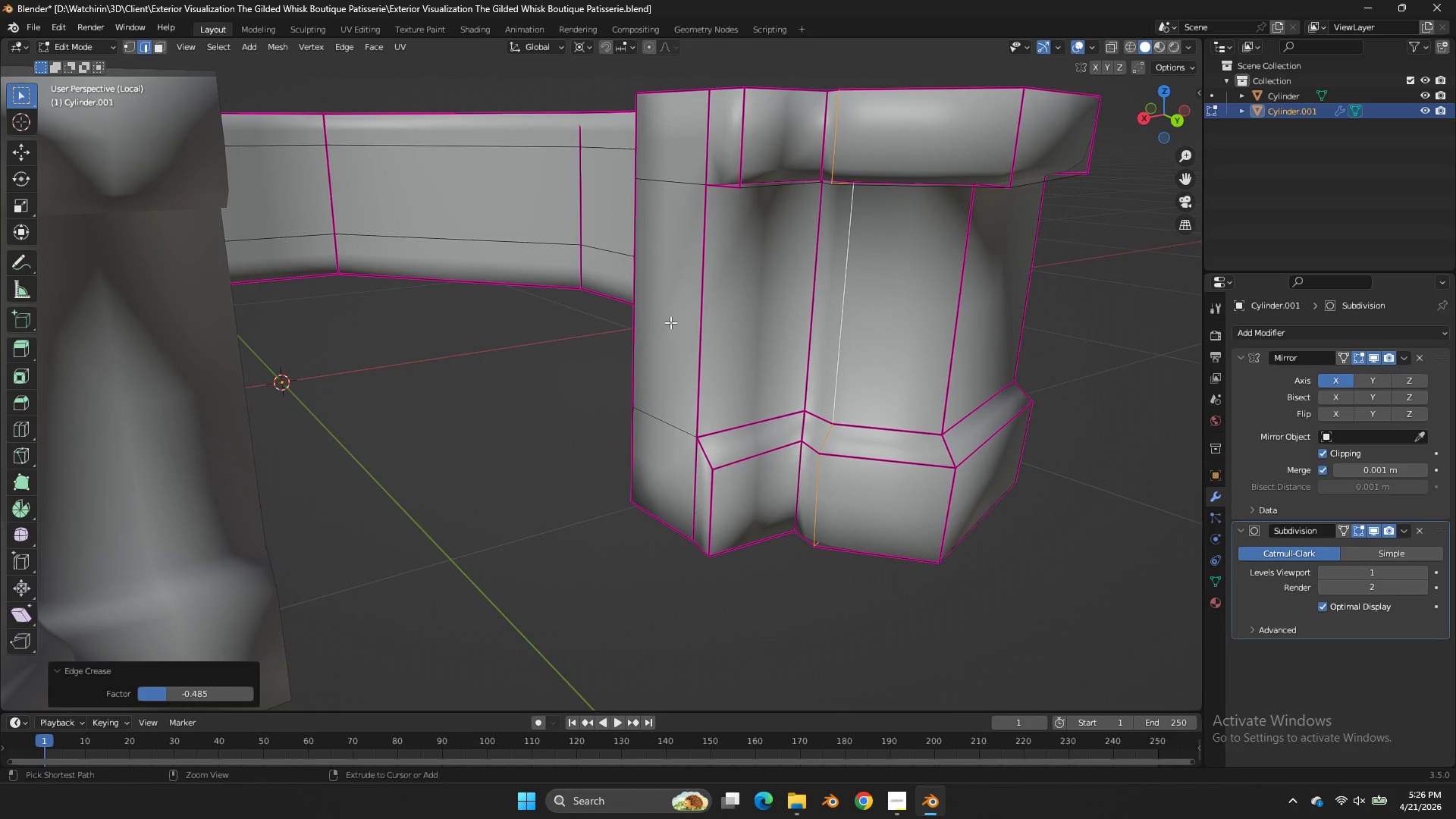 
key(Control+ControlLeft)
 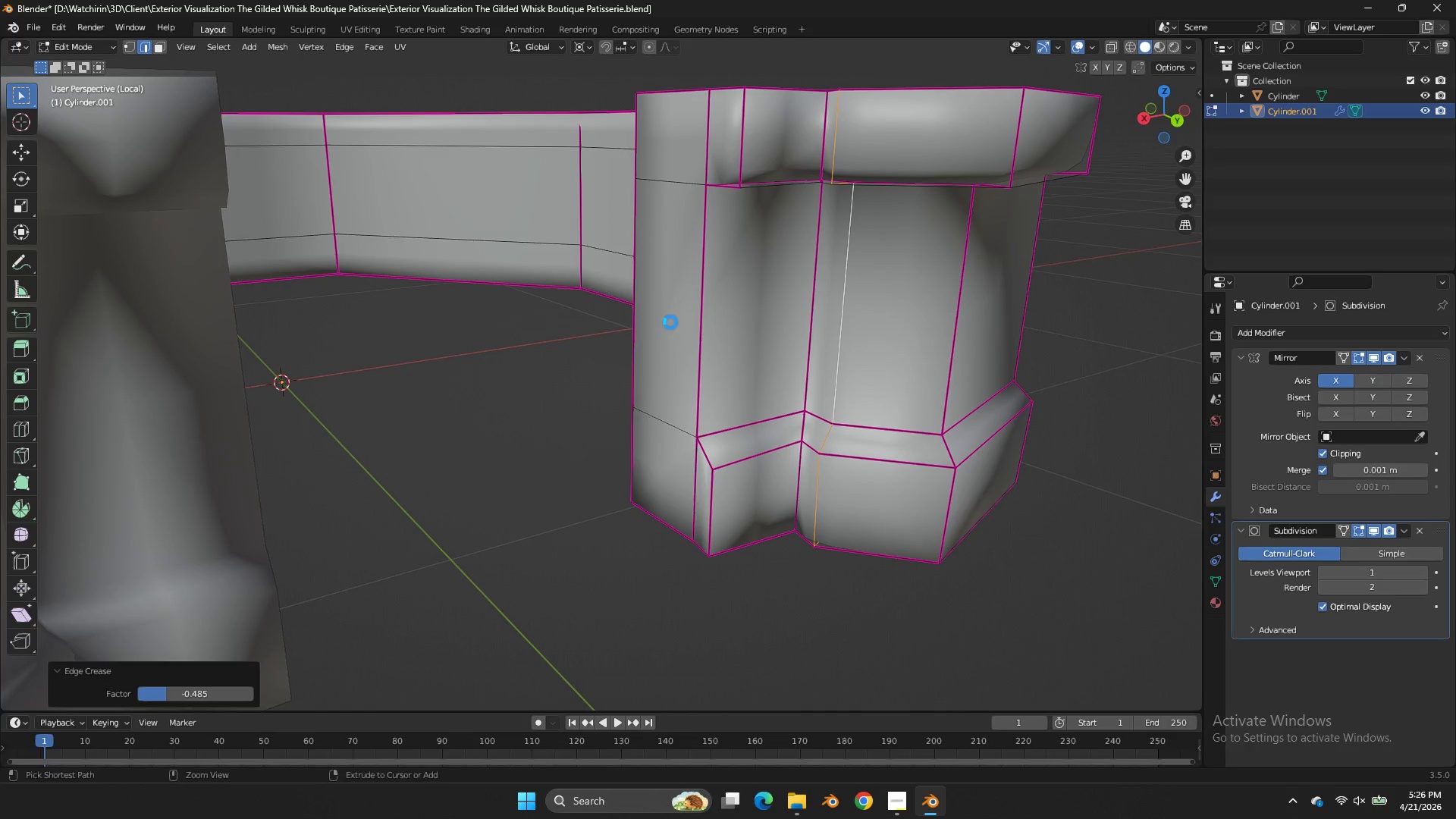 
key(Control+S)
 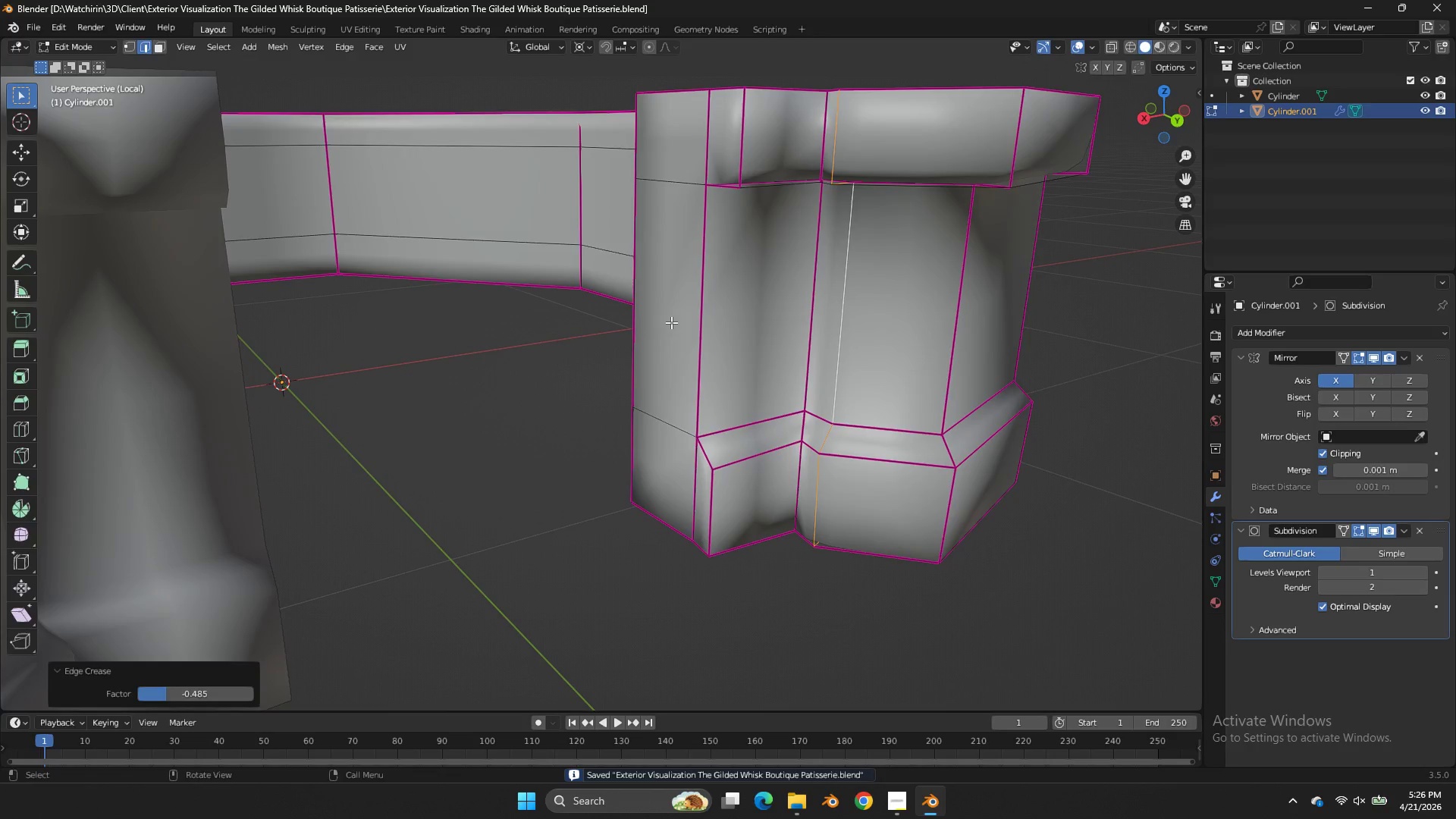 
key(Tab)
 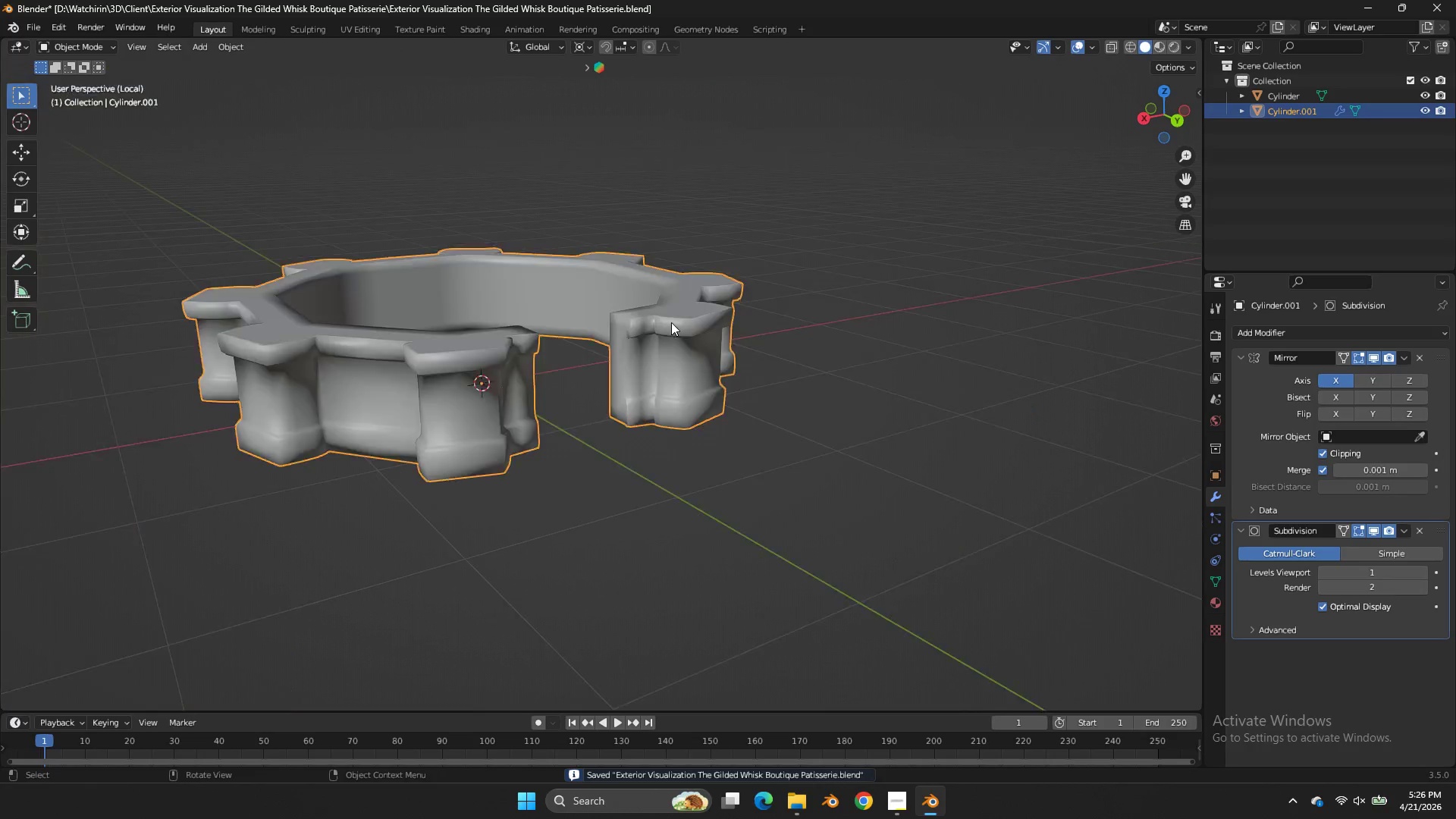 
scroll: coordinate [671, 322], scroll_direction: down, amount: 5.0
 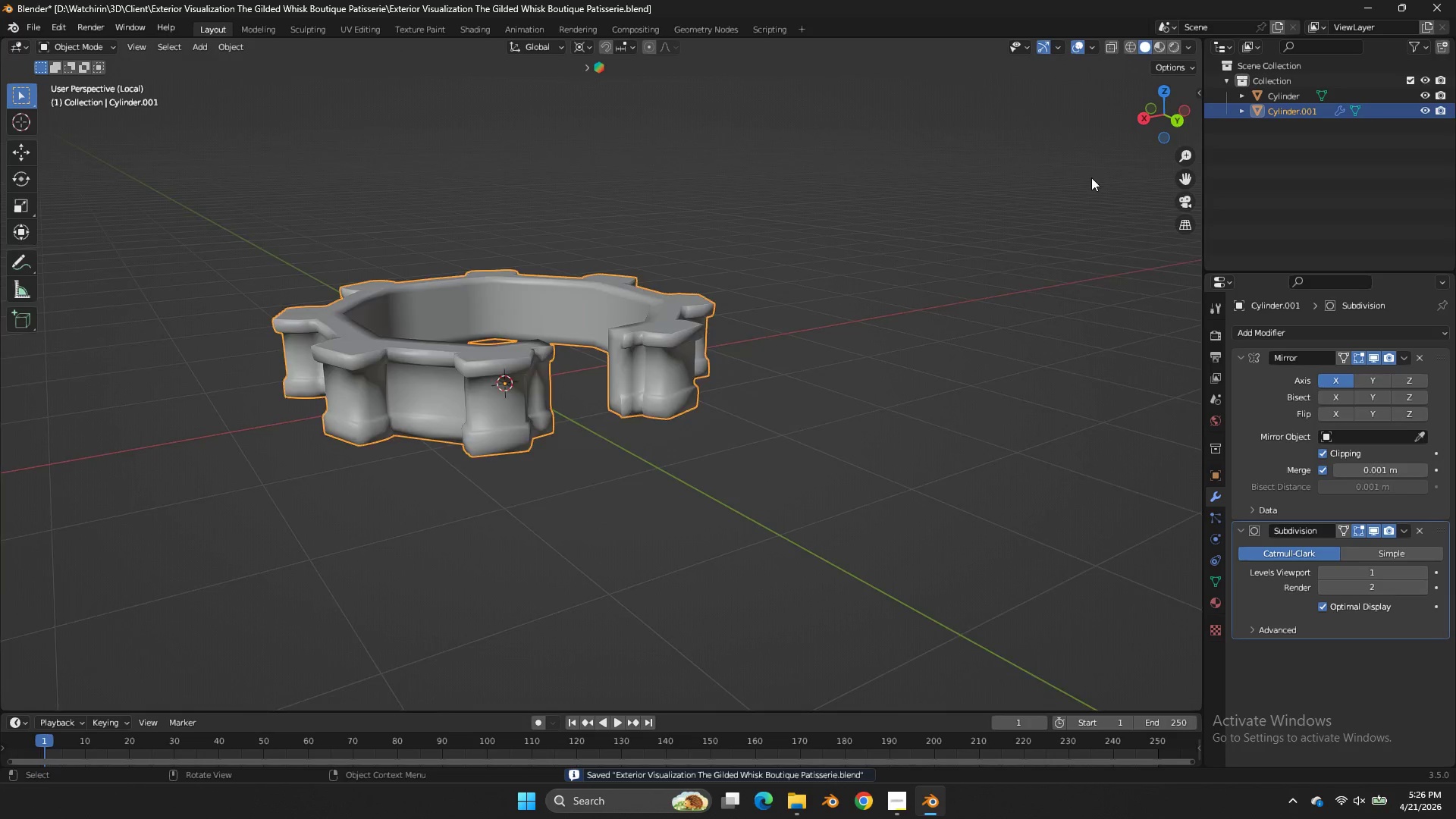 
key(Tab)
 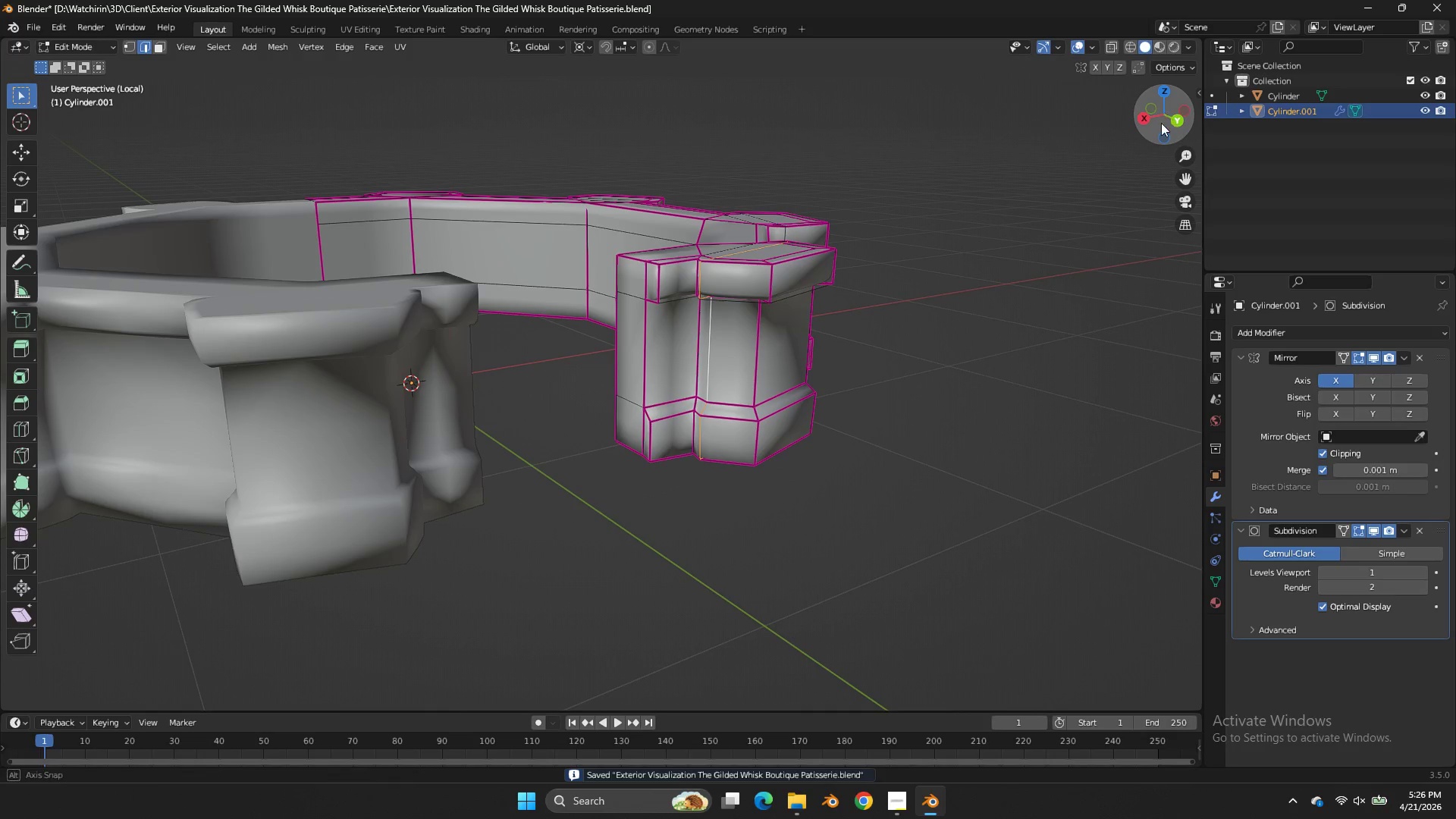 
left_click_drag(start_coordinate=[1166, 114], to_coordinate=[1144, 163])
 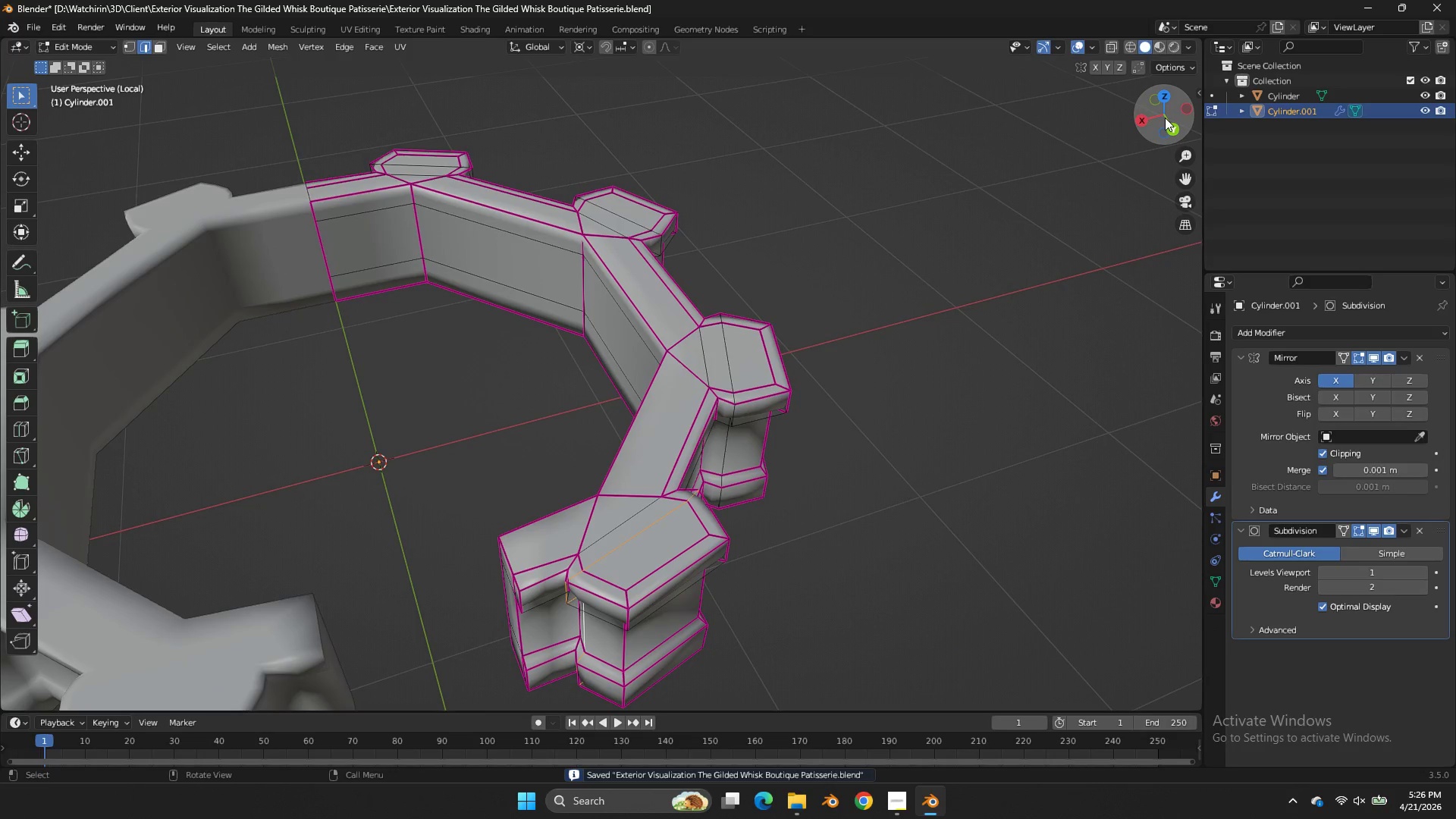 
scroll: coordinate [1093, 177], scroll_direction: up, amount: 3.0
 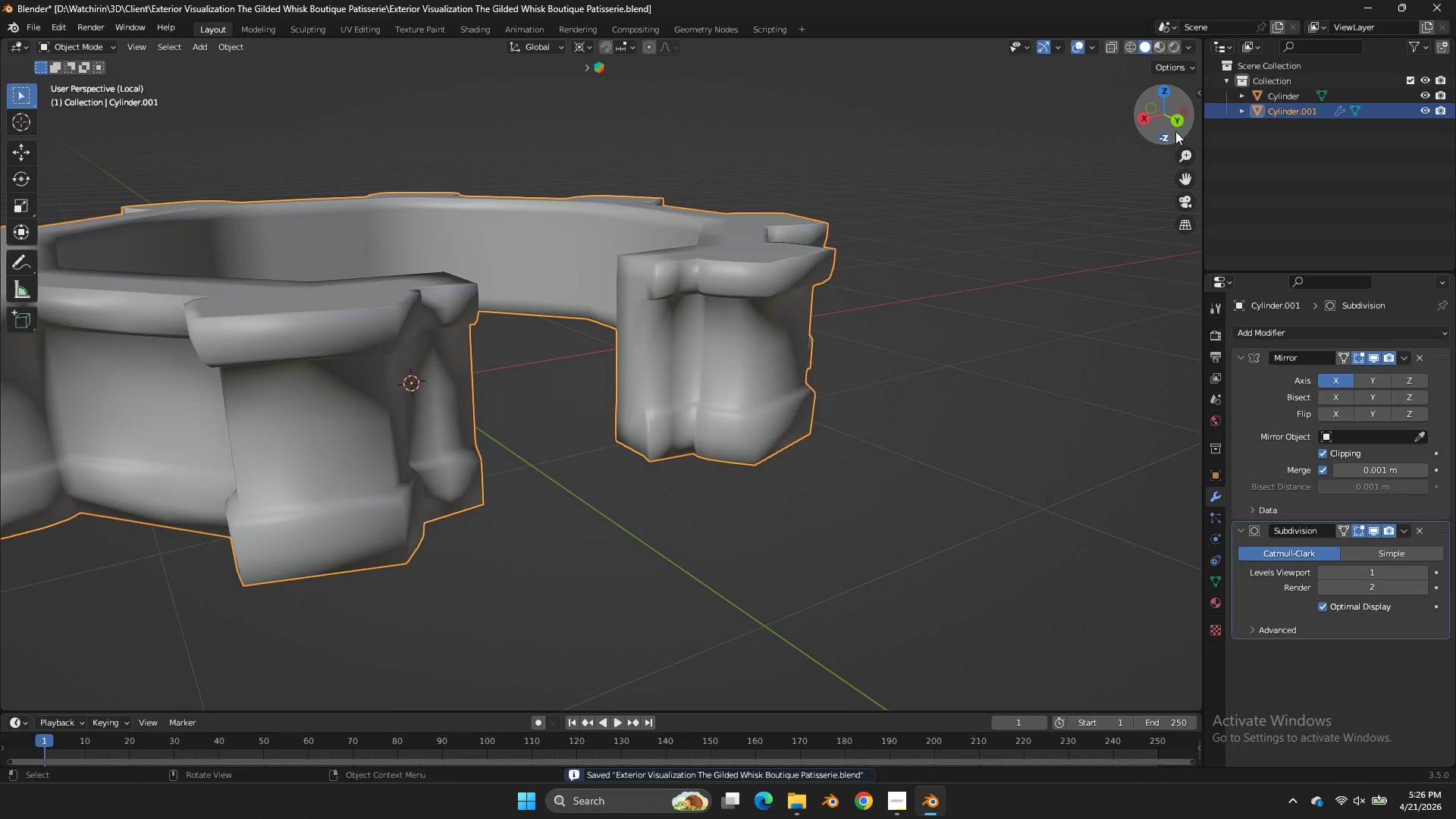 
key(Tab)
 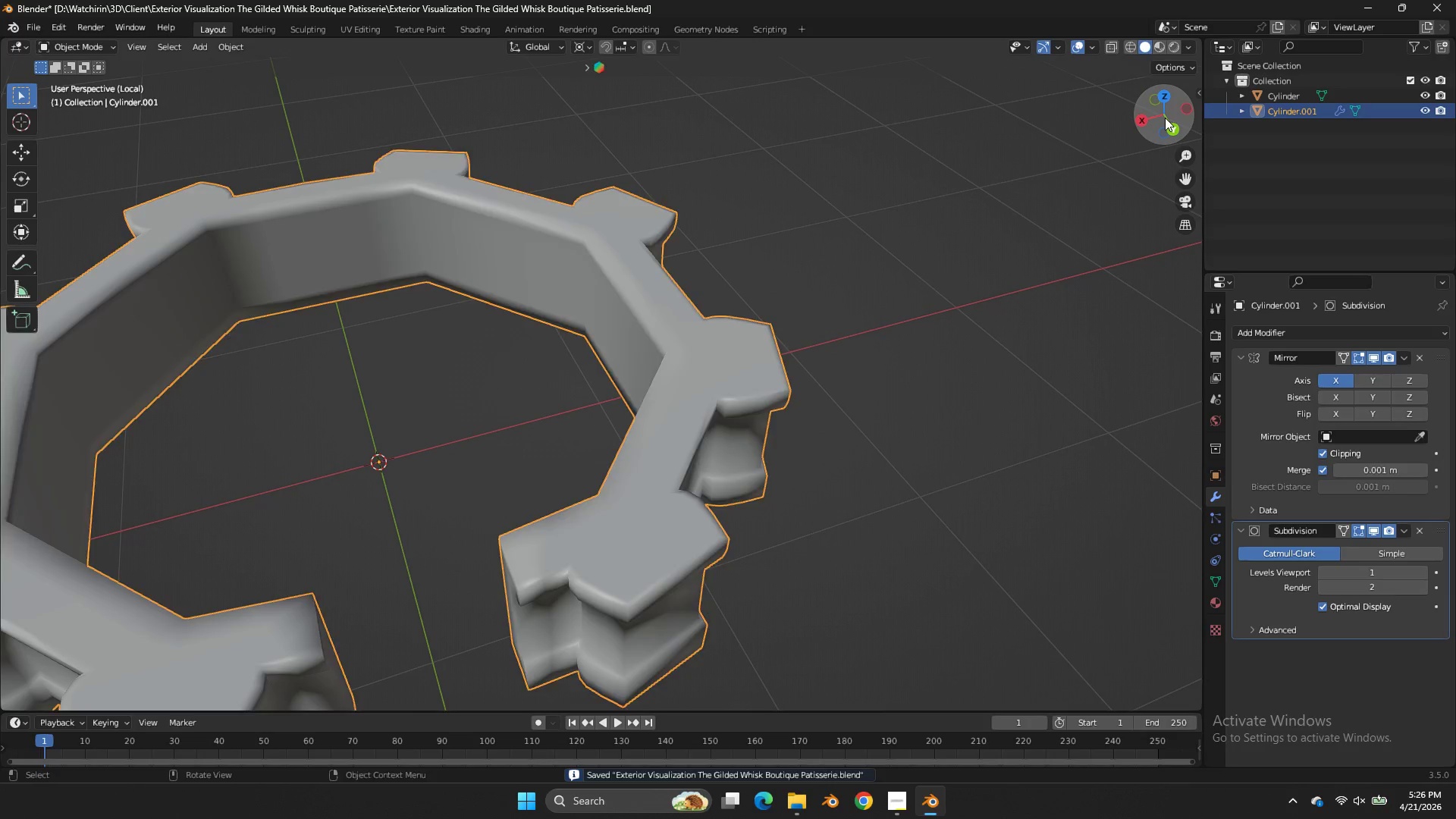 
key(Tab)
 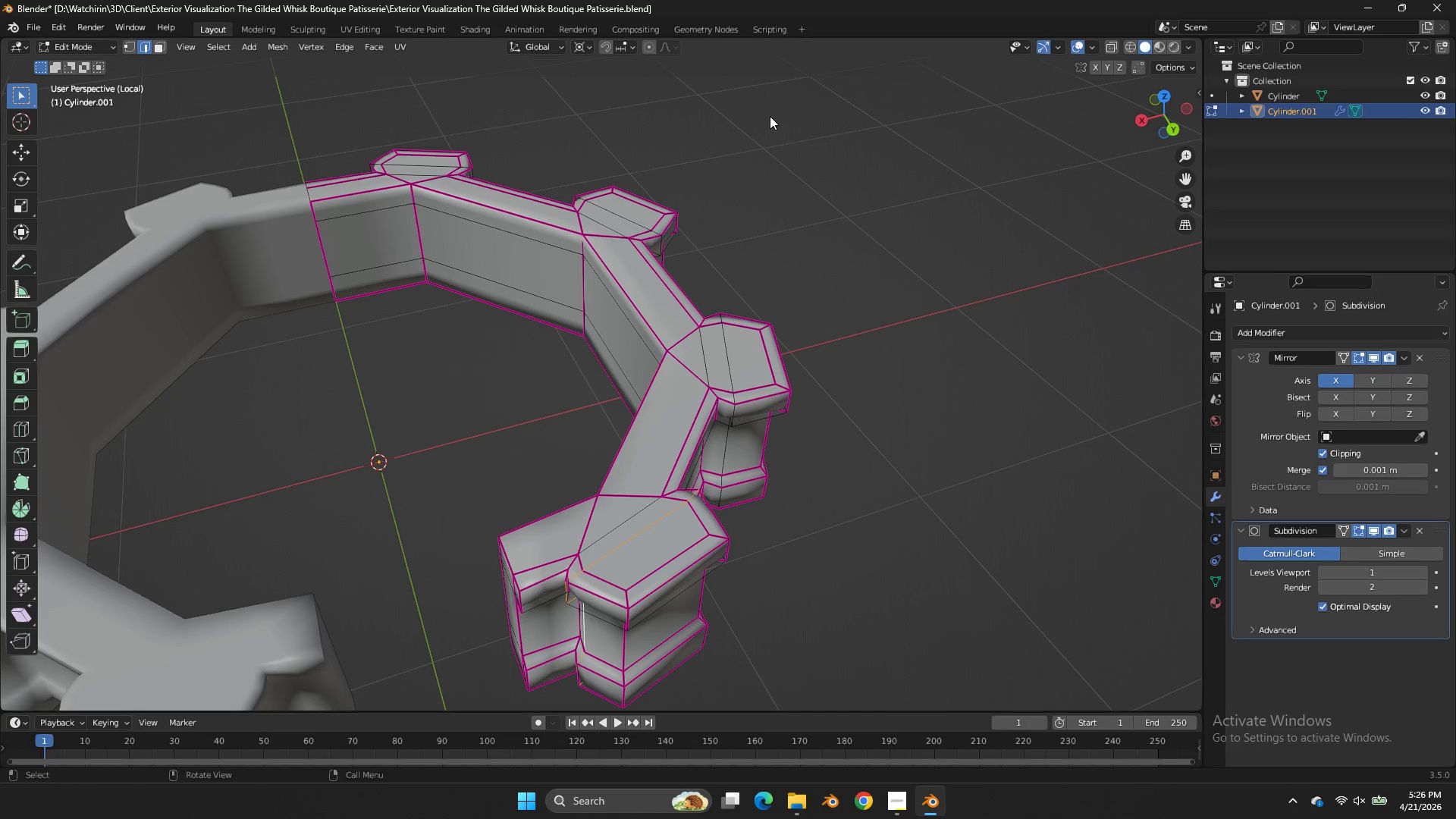 
wait(25.31)
 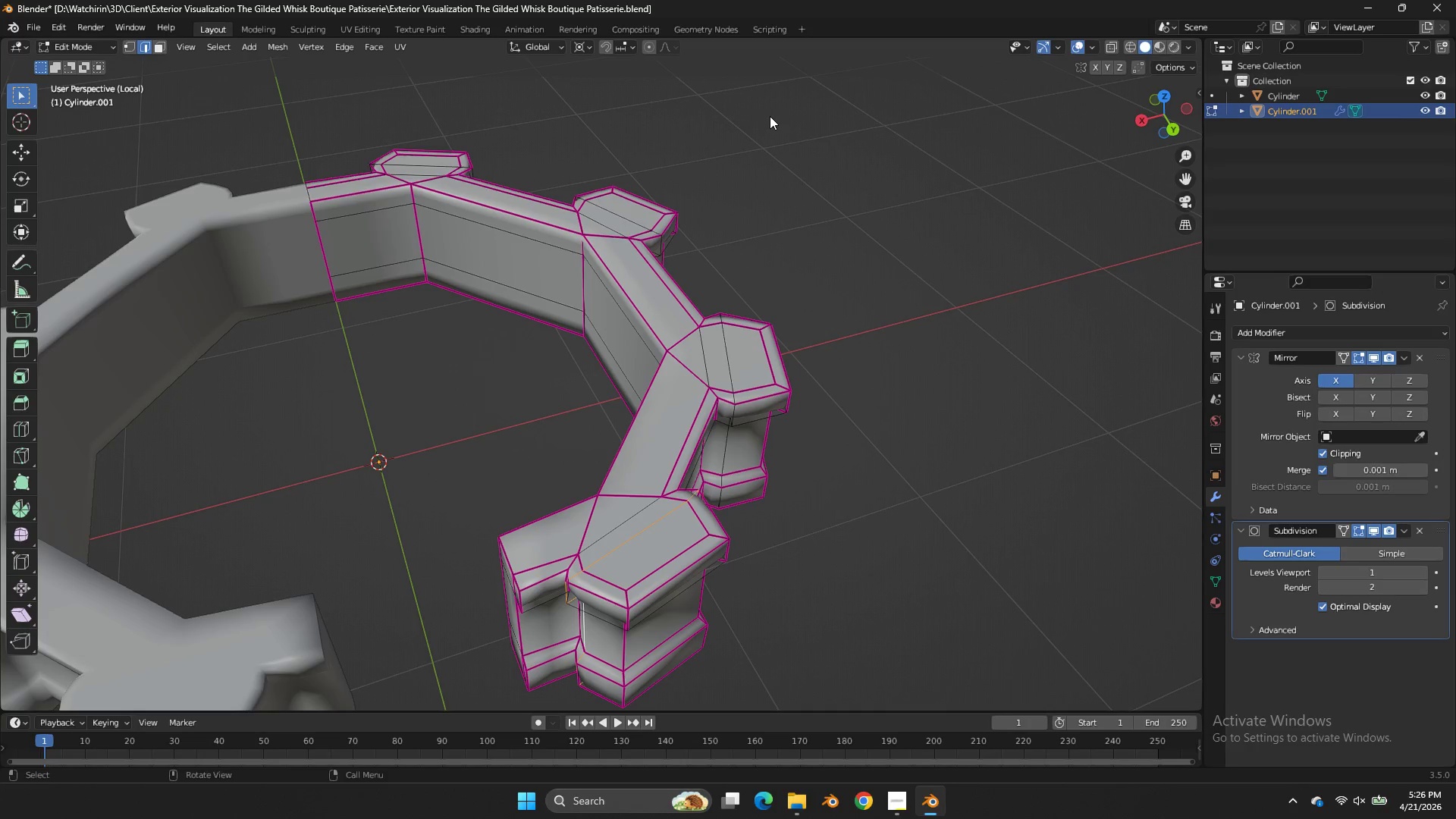 
key(Tab)
 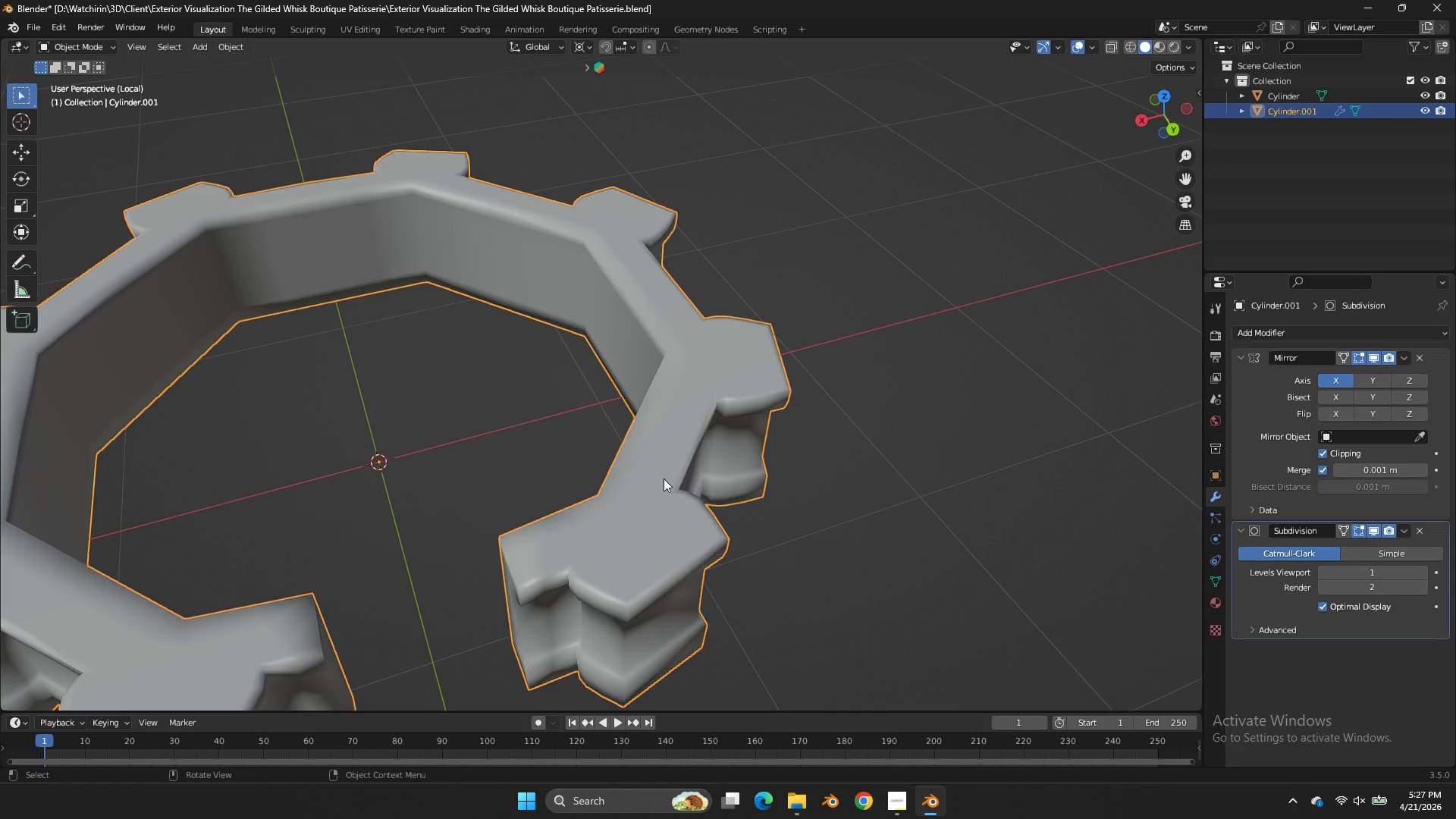 
key(Tab)
 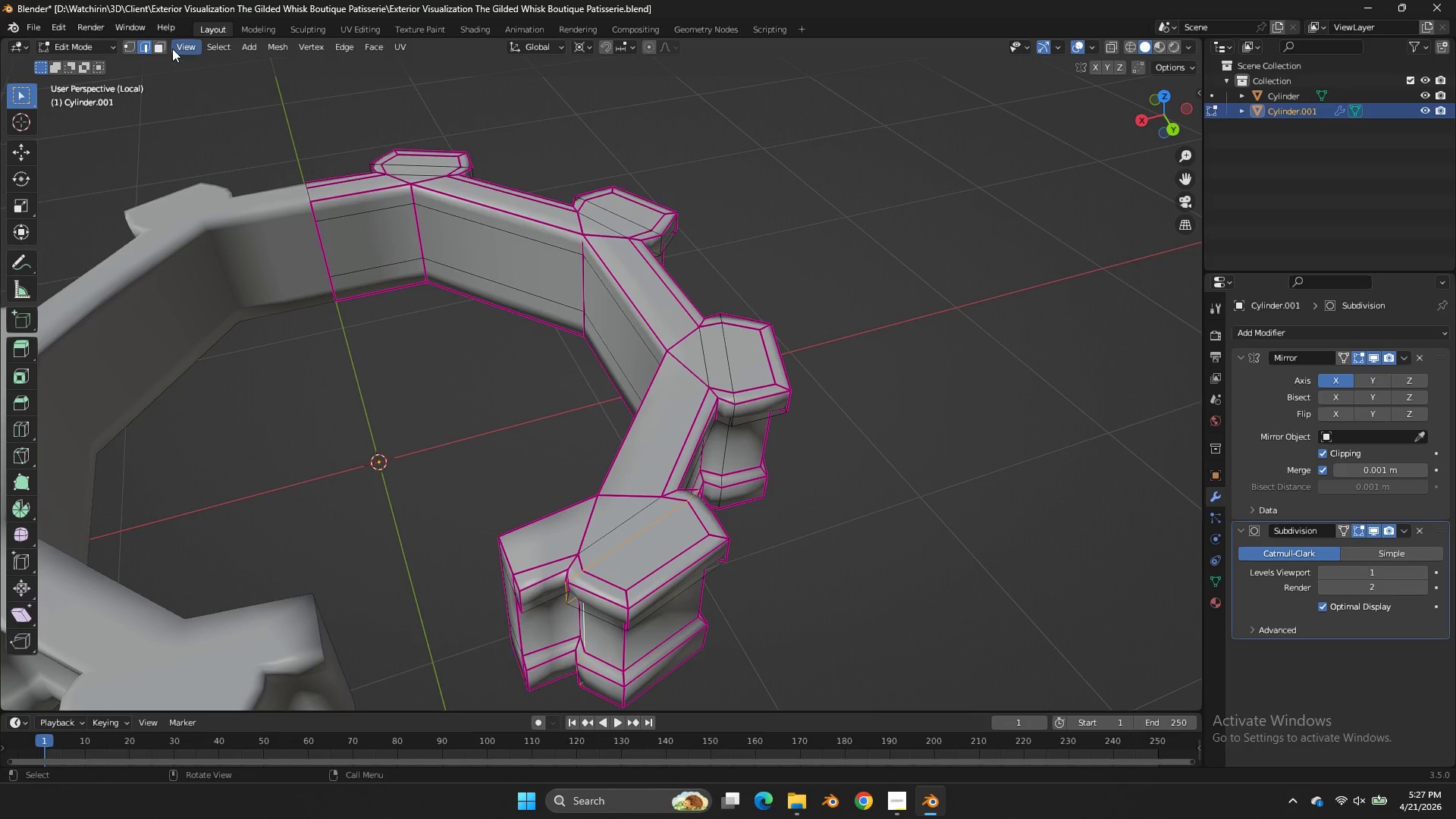 
left_click([164, 42])
 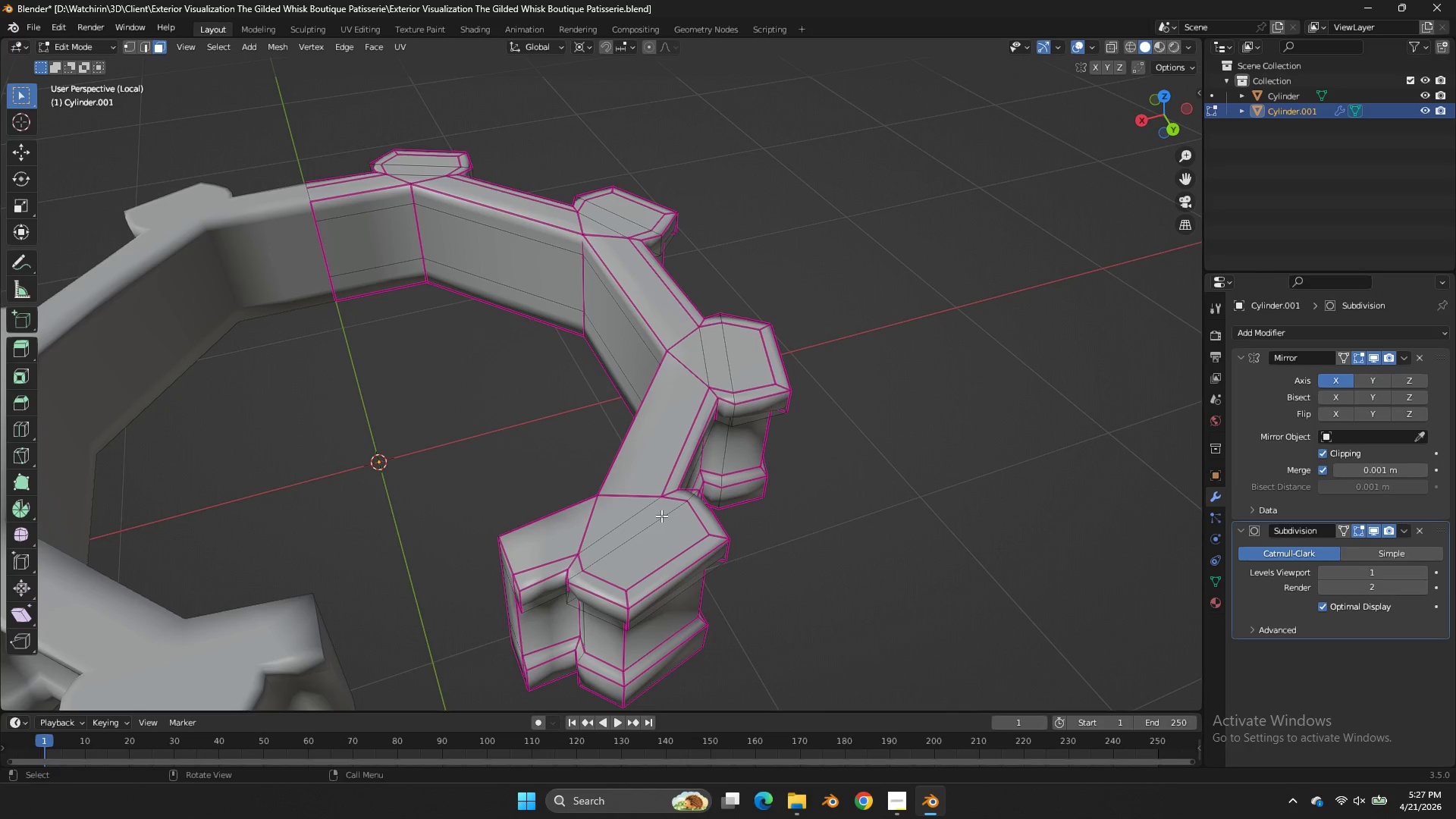 
left_click([643, 522])
 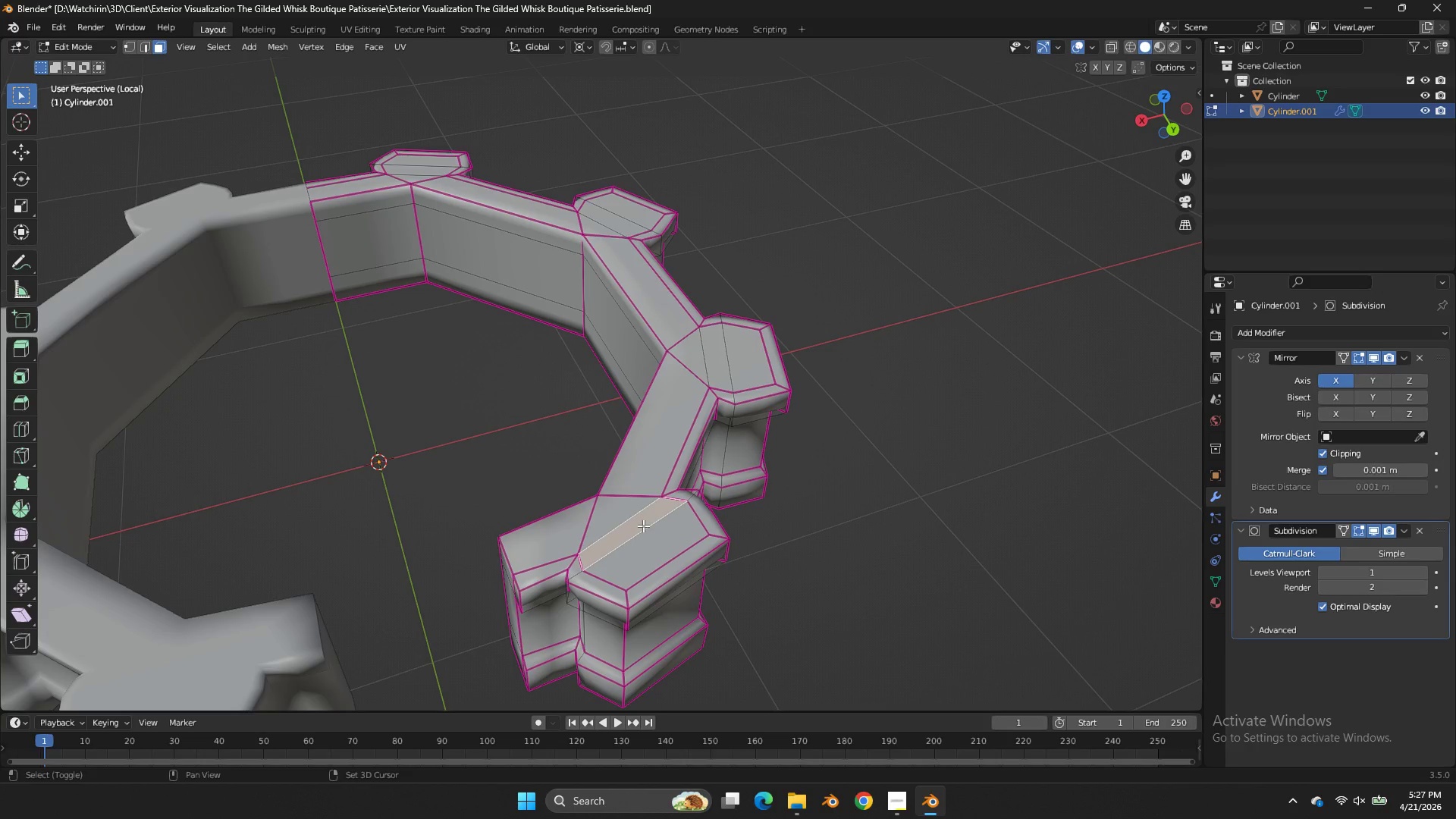 
hold_key(key=ShiftLeft, duration=0.53)
double_click([648, 533])
 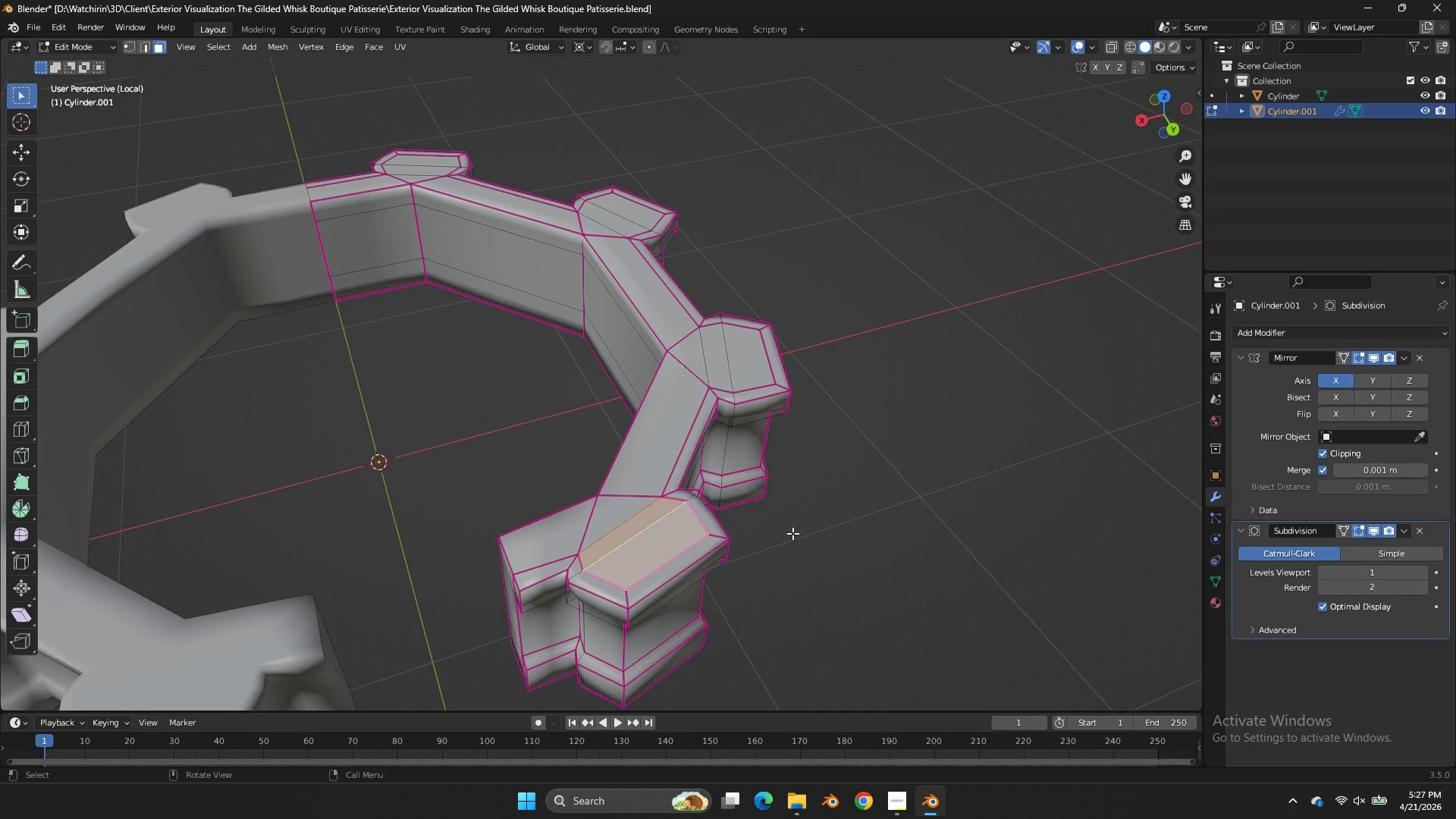 
key(E)
 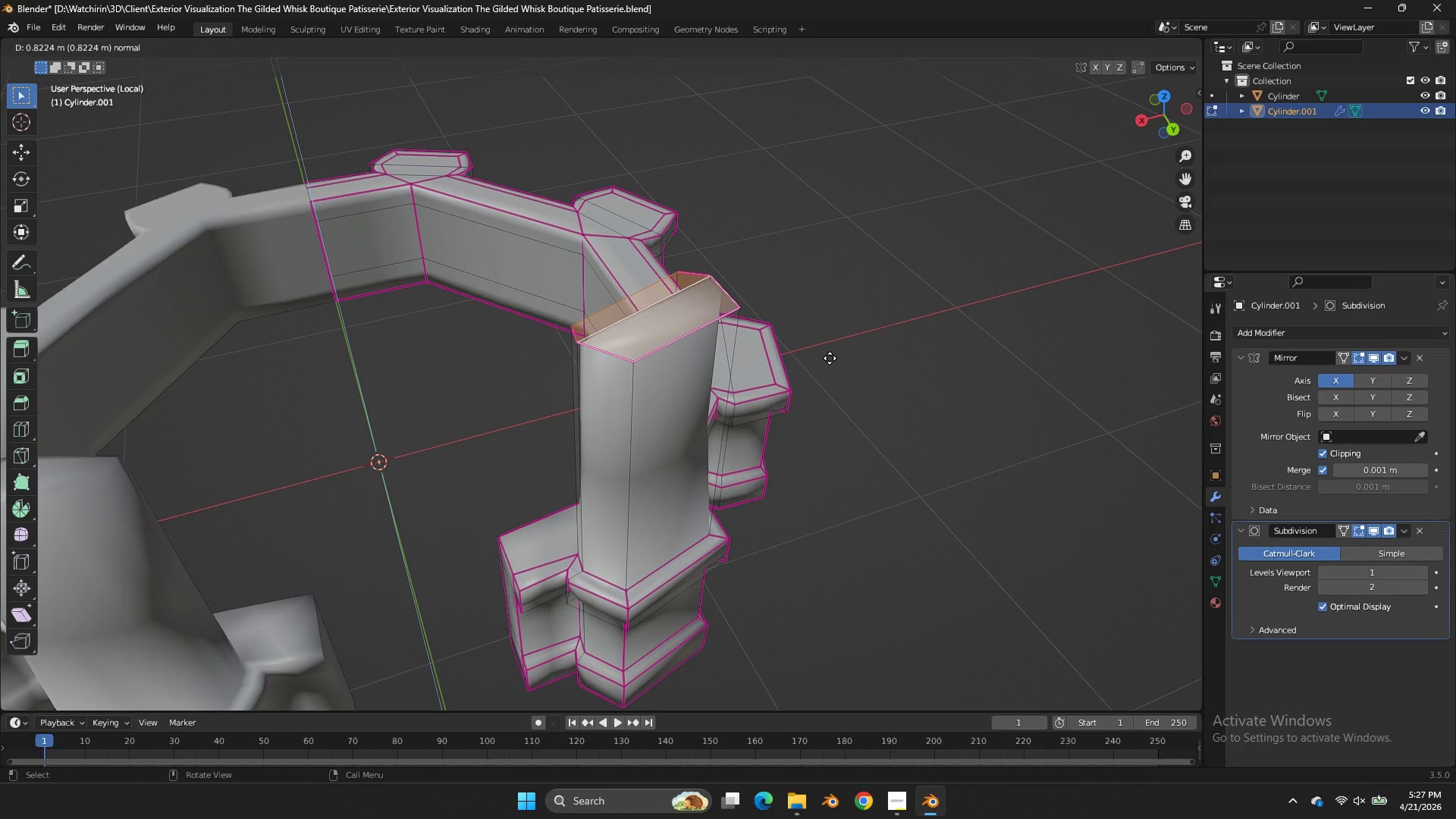 
left_click([830, 358])
 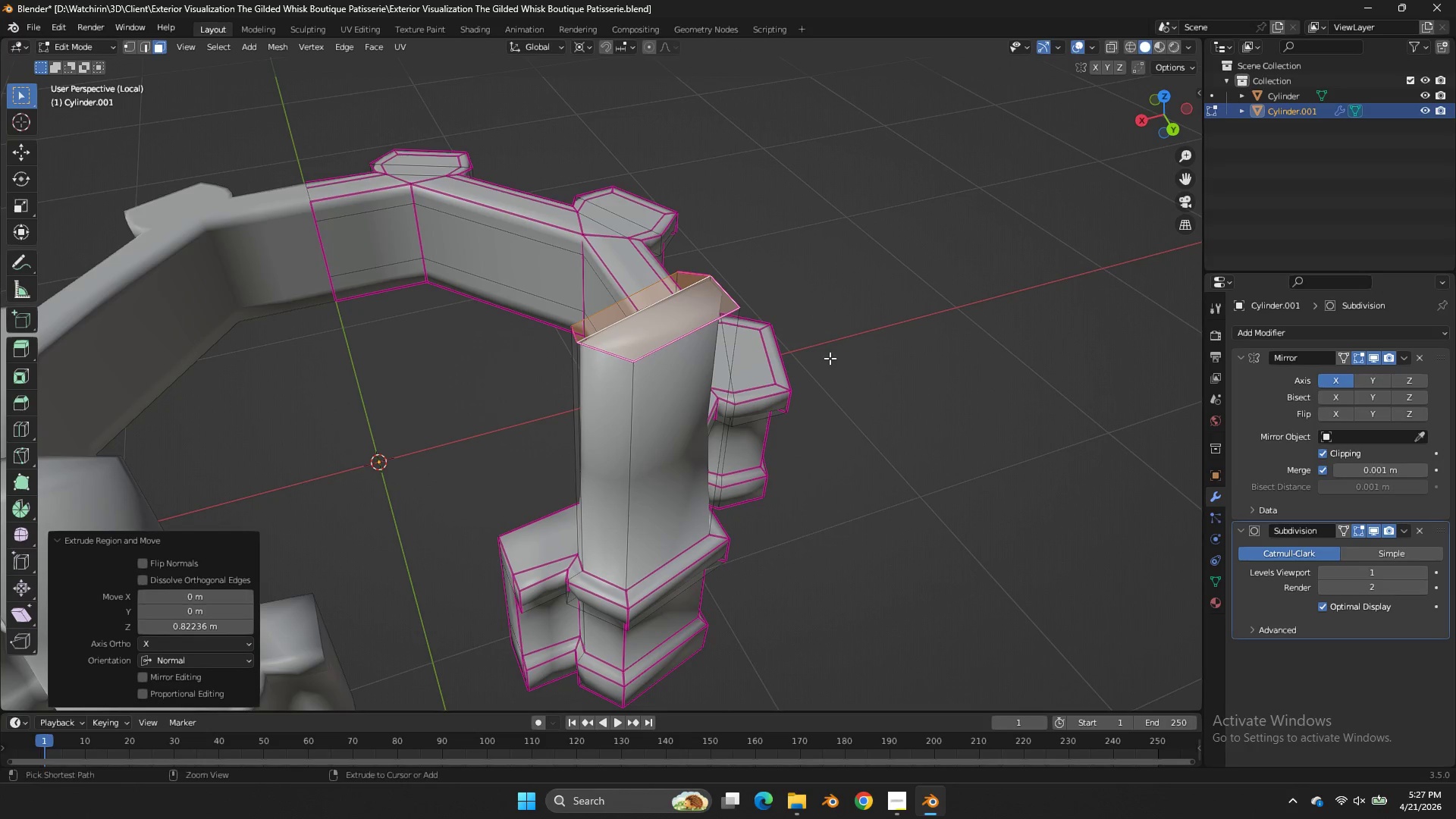 
key(Control+Z)
 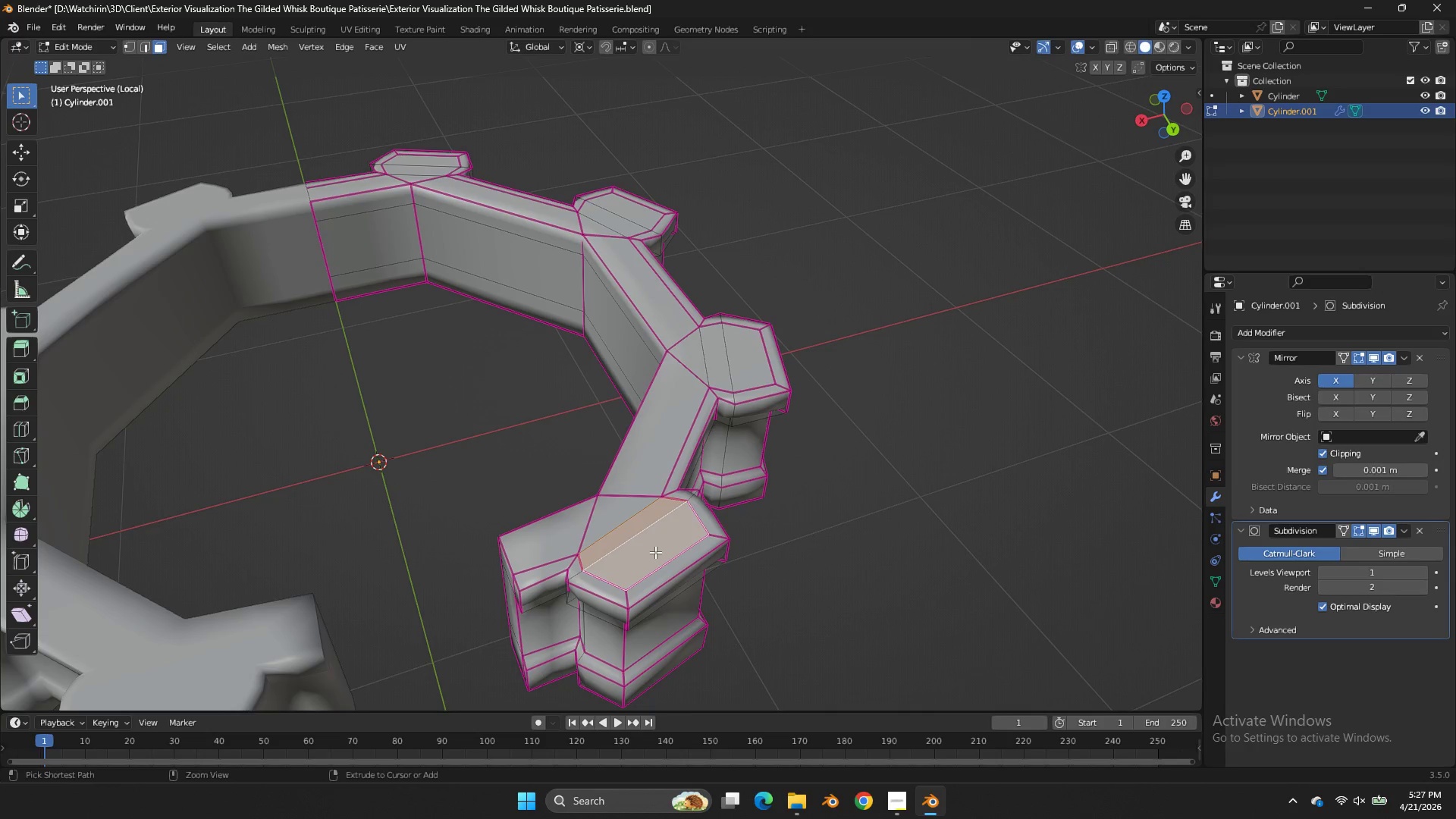 
key(Control+Z)
 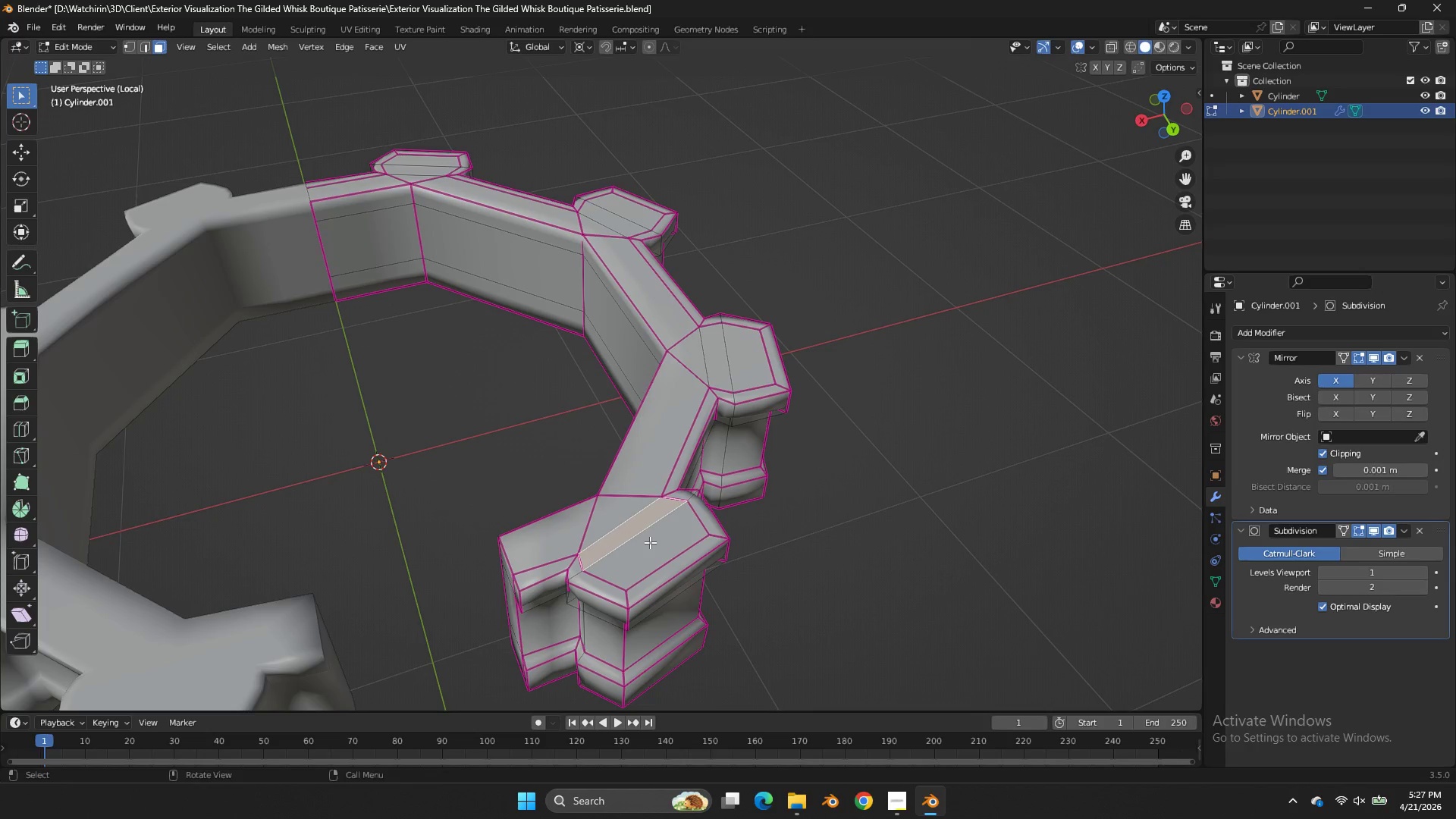 
hold_key(key=ControlLeft, duration=0.38)
 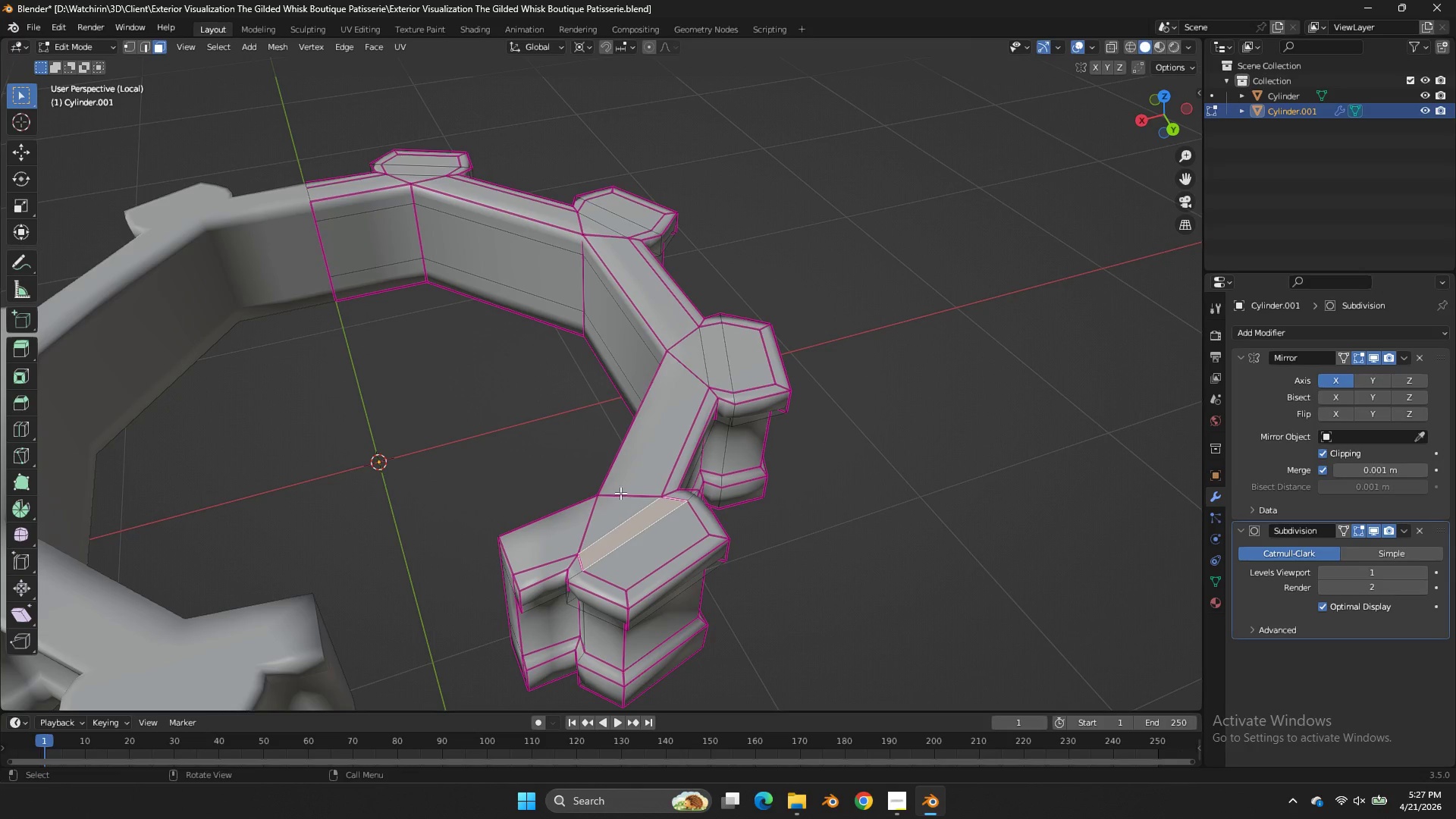 
left_click([616, 499])
 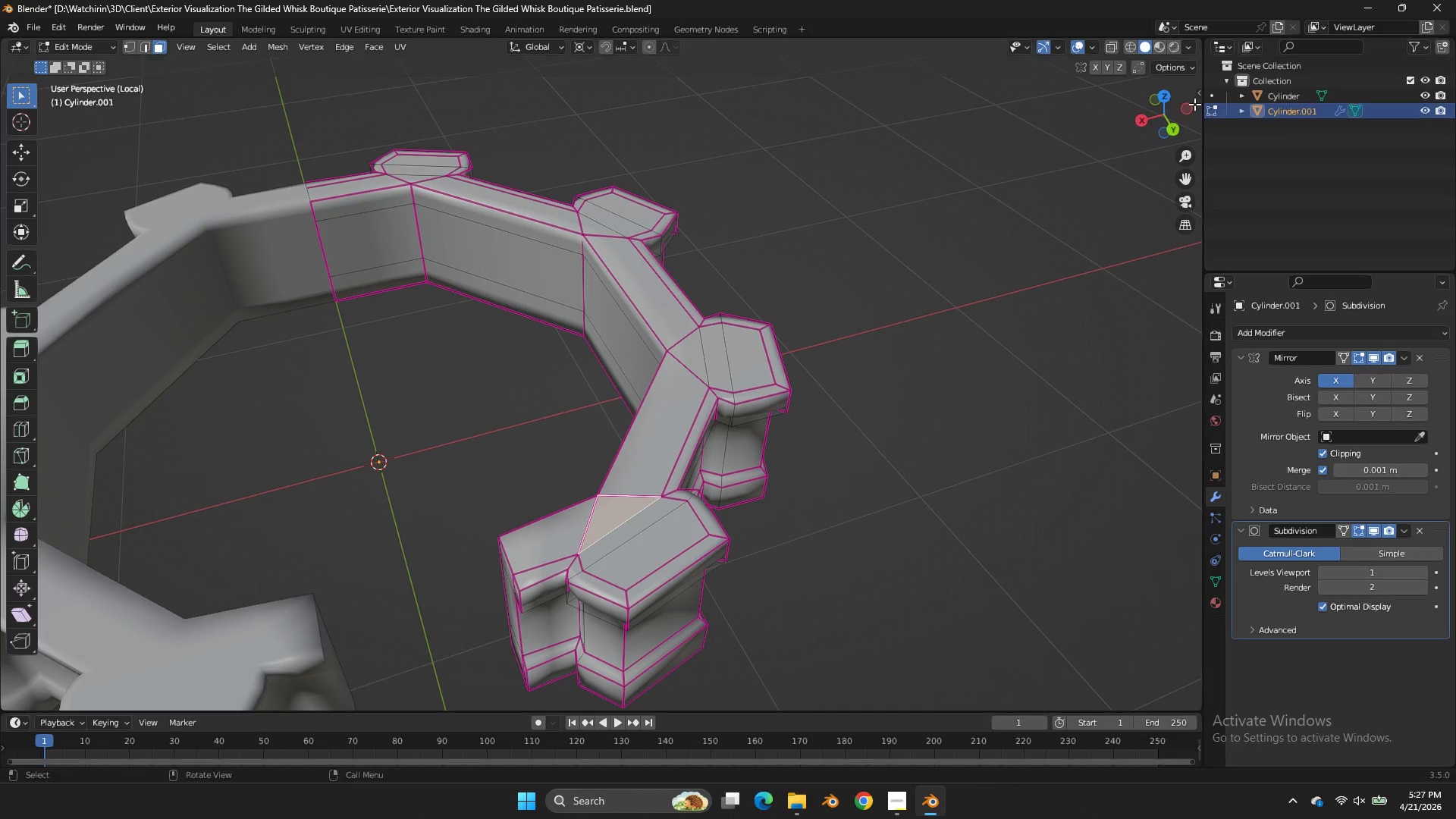 
left_click_drag(start_coordinate=[1169, 99], to_coordinate=[1191, 92])
 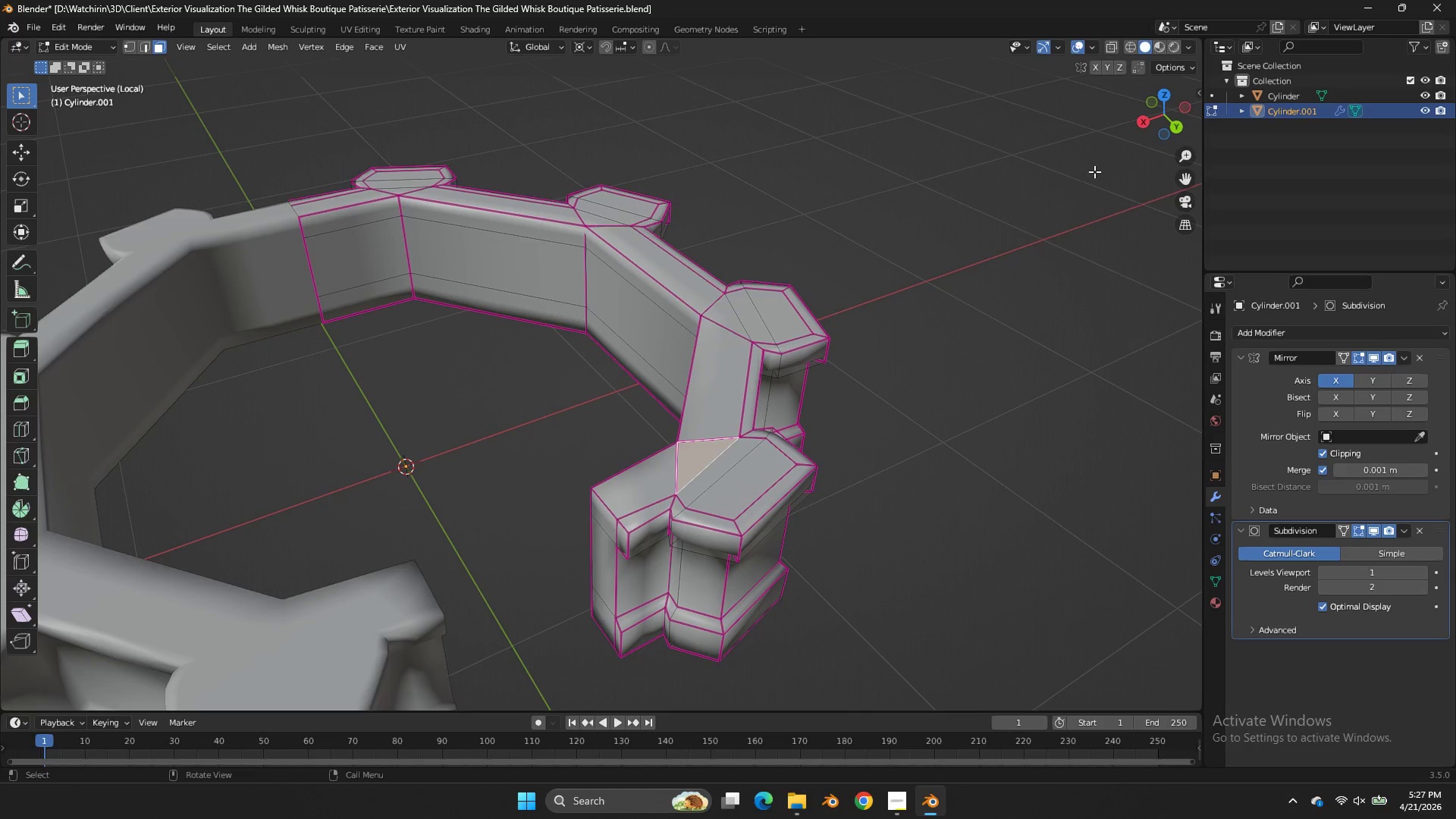 
key(Shift+ShiftLeft)
 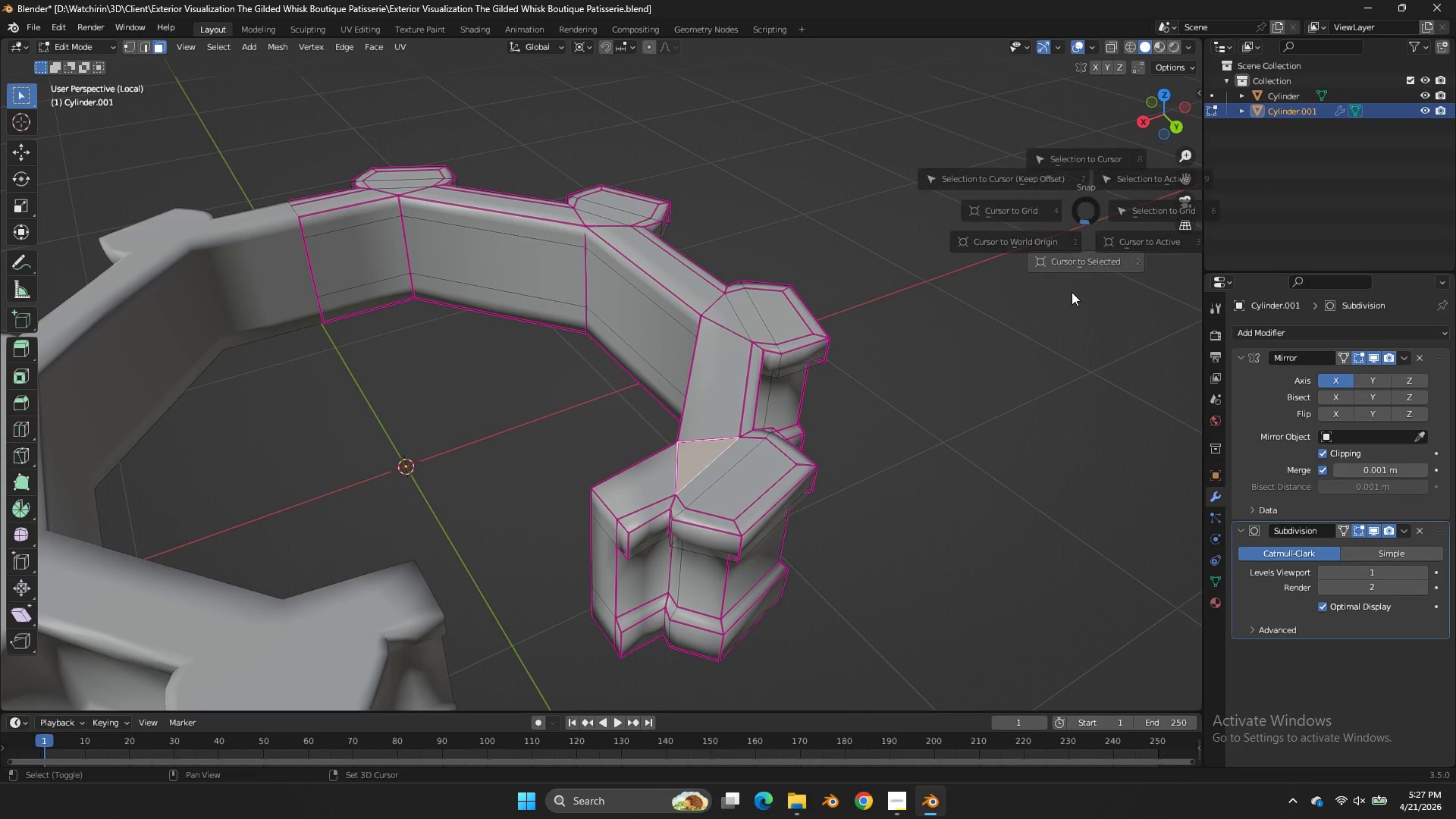 
key(Shift+S)
 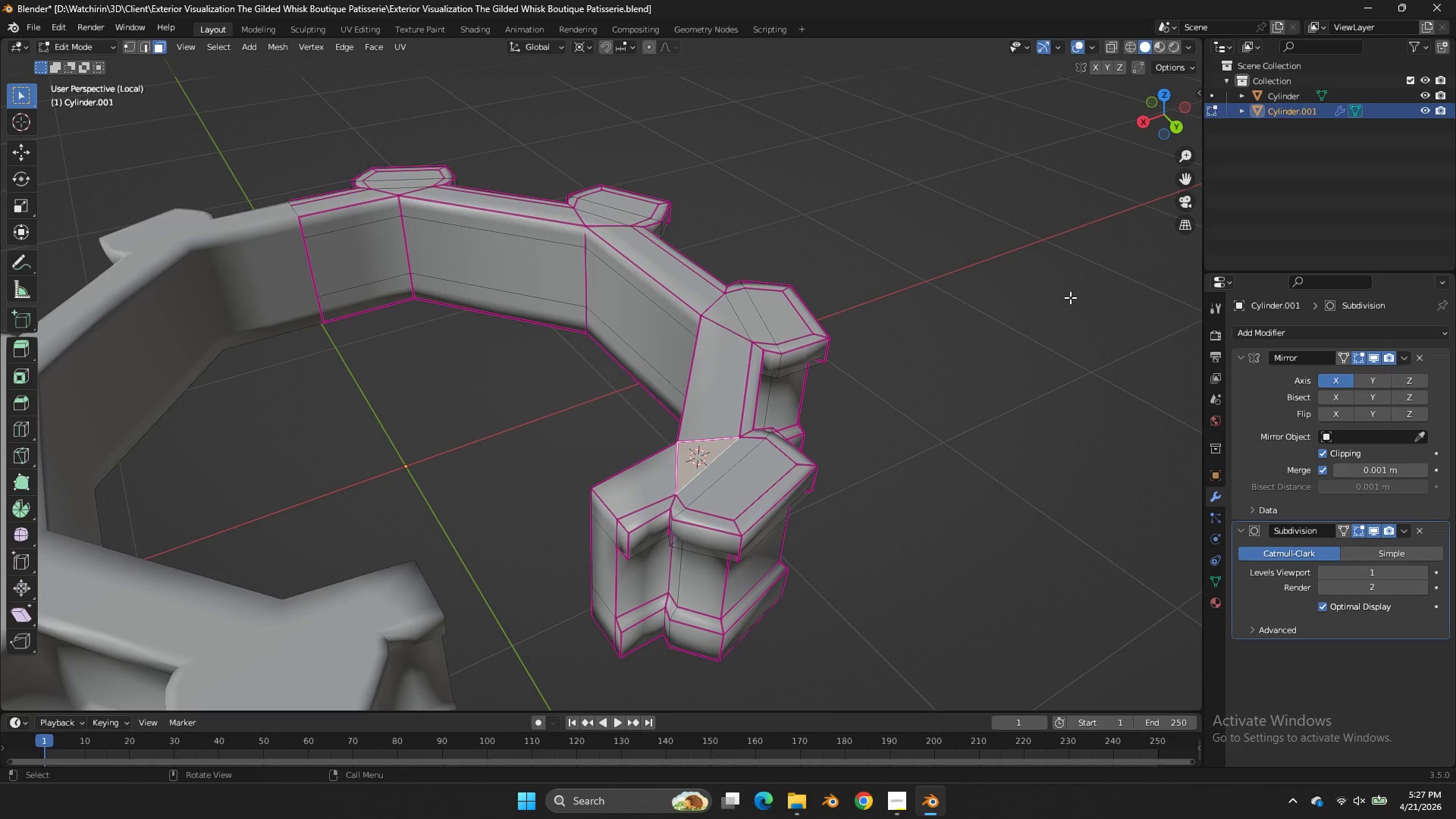 
key(Shift+ShiftLeft)
 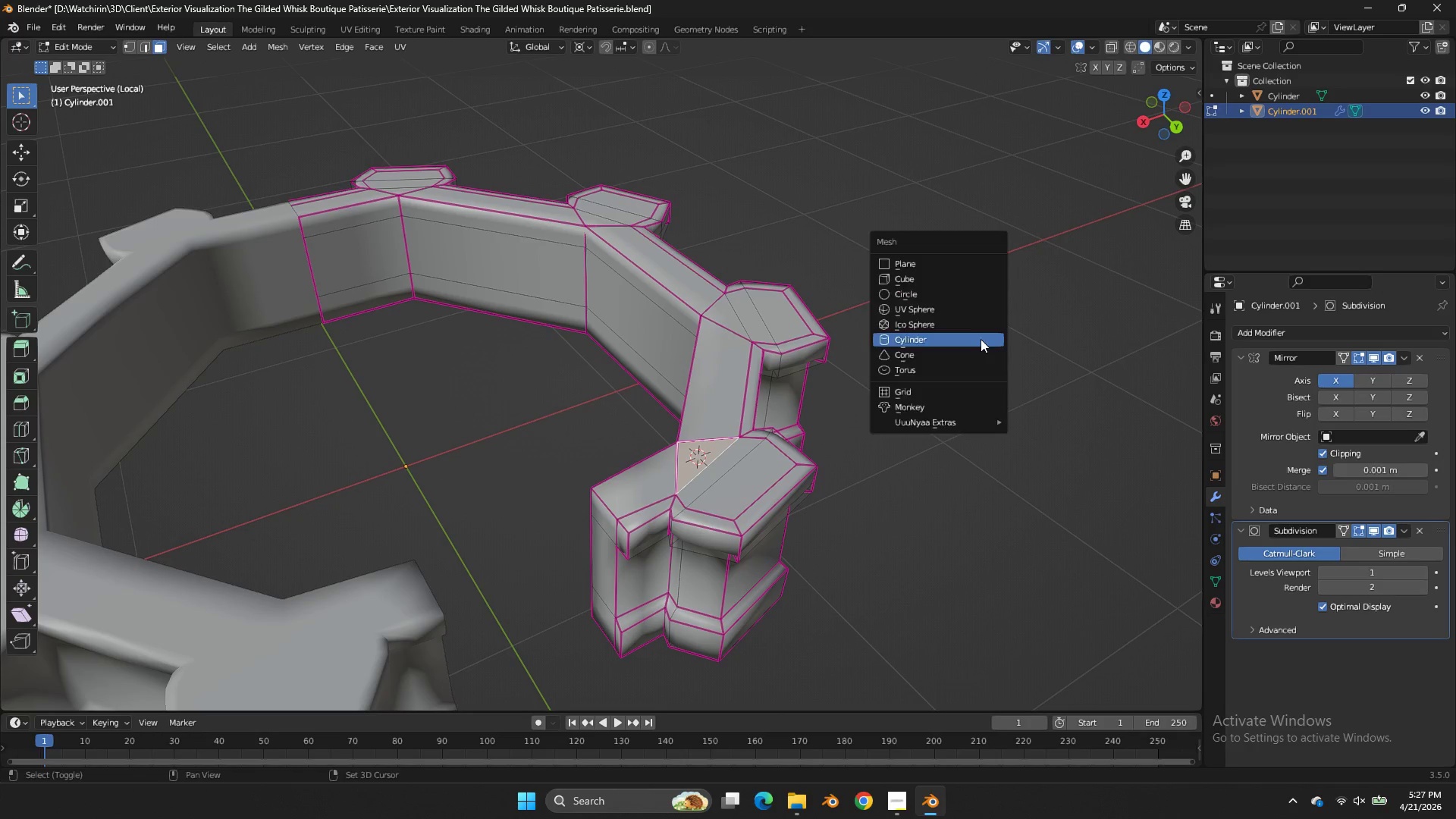 
key(Shift+A)
 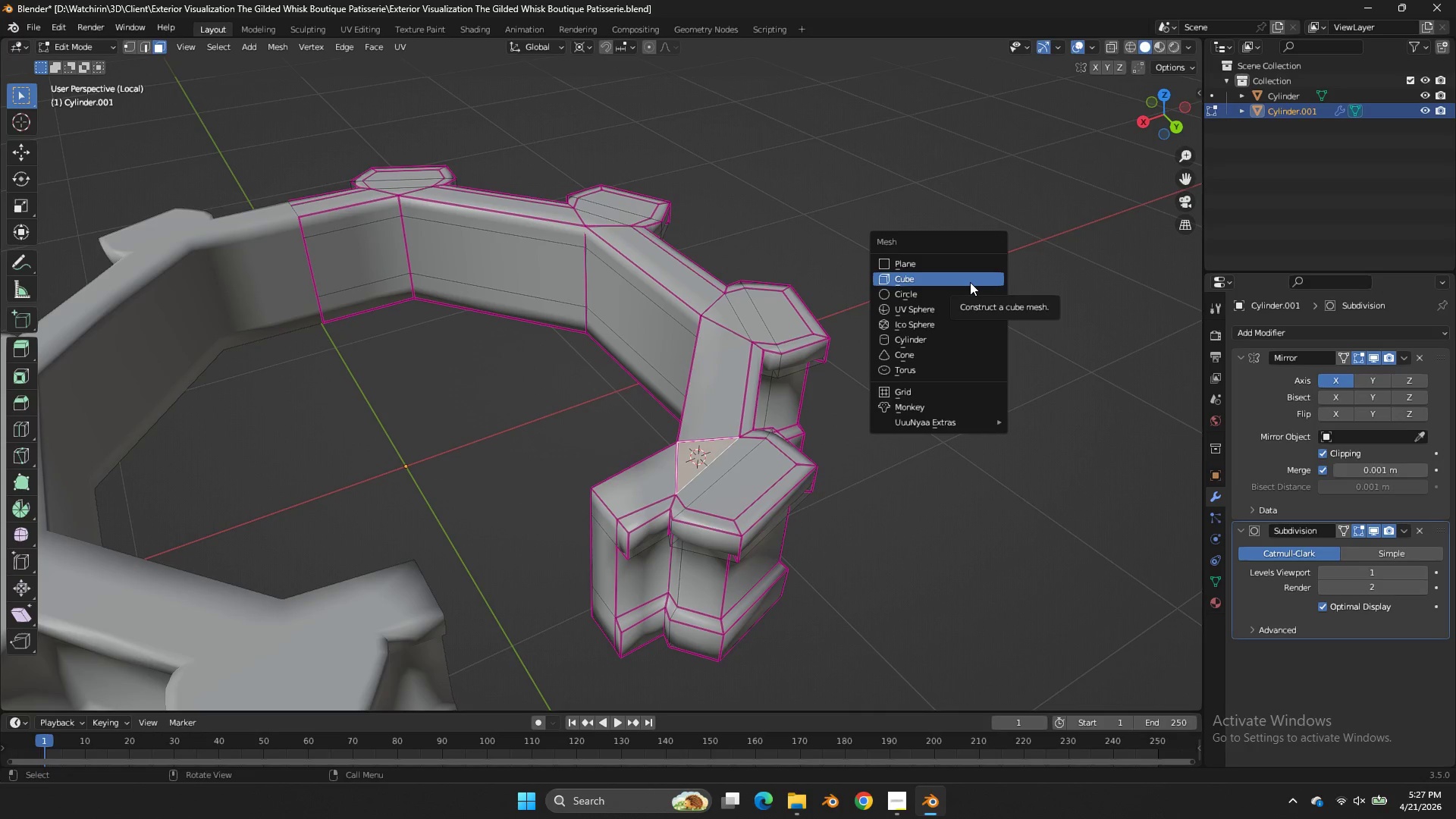 
left_click([970, 282])
 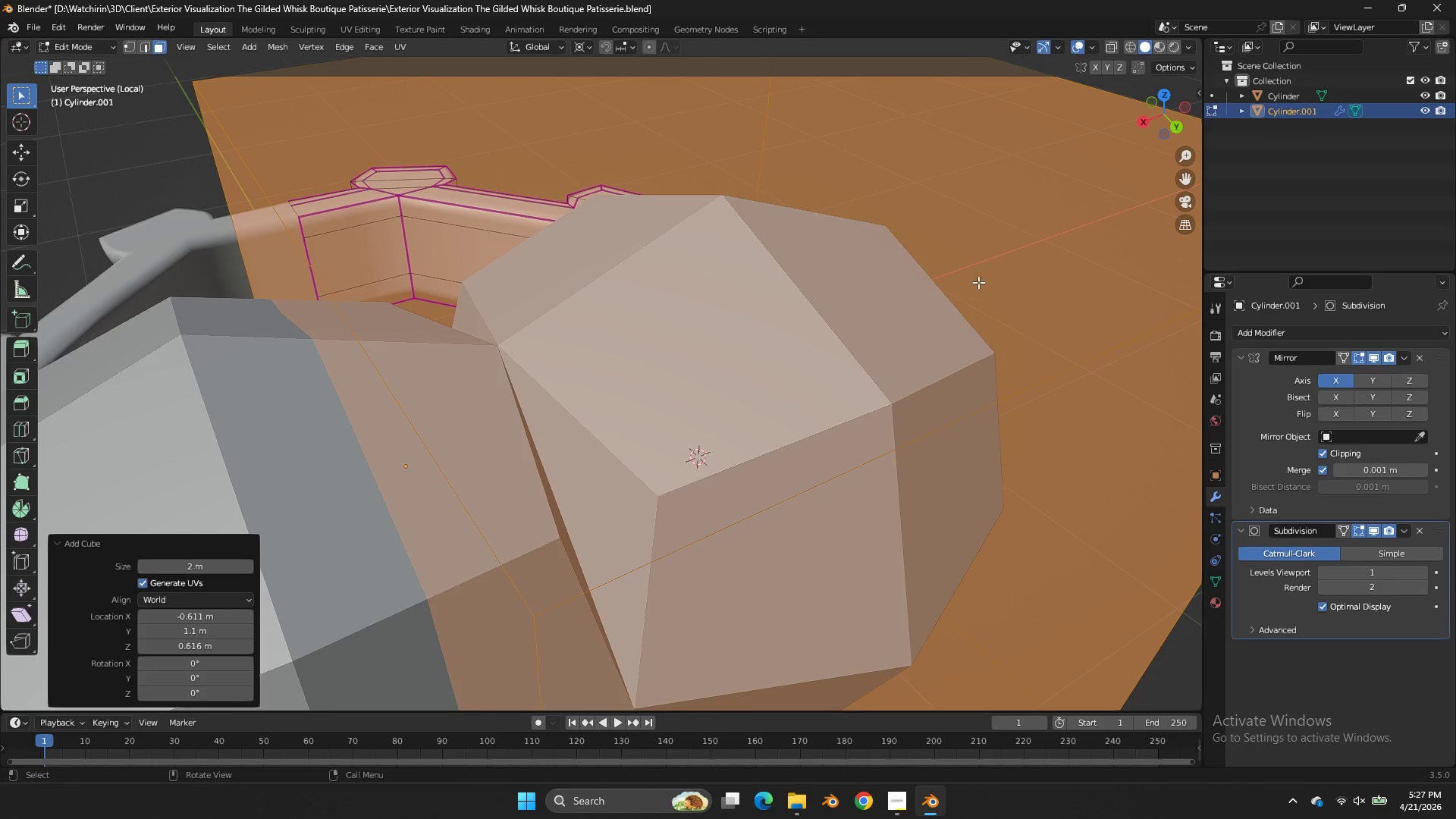 
key(S)
 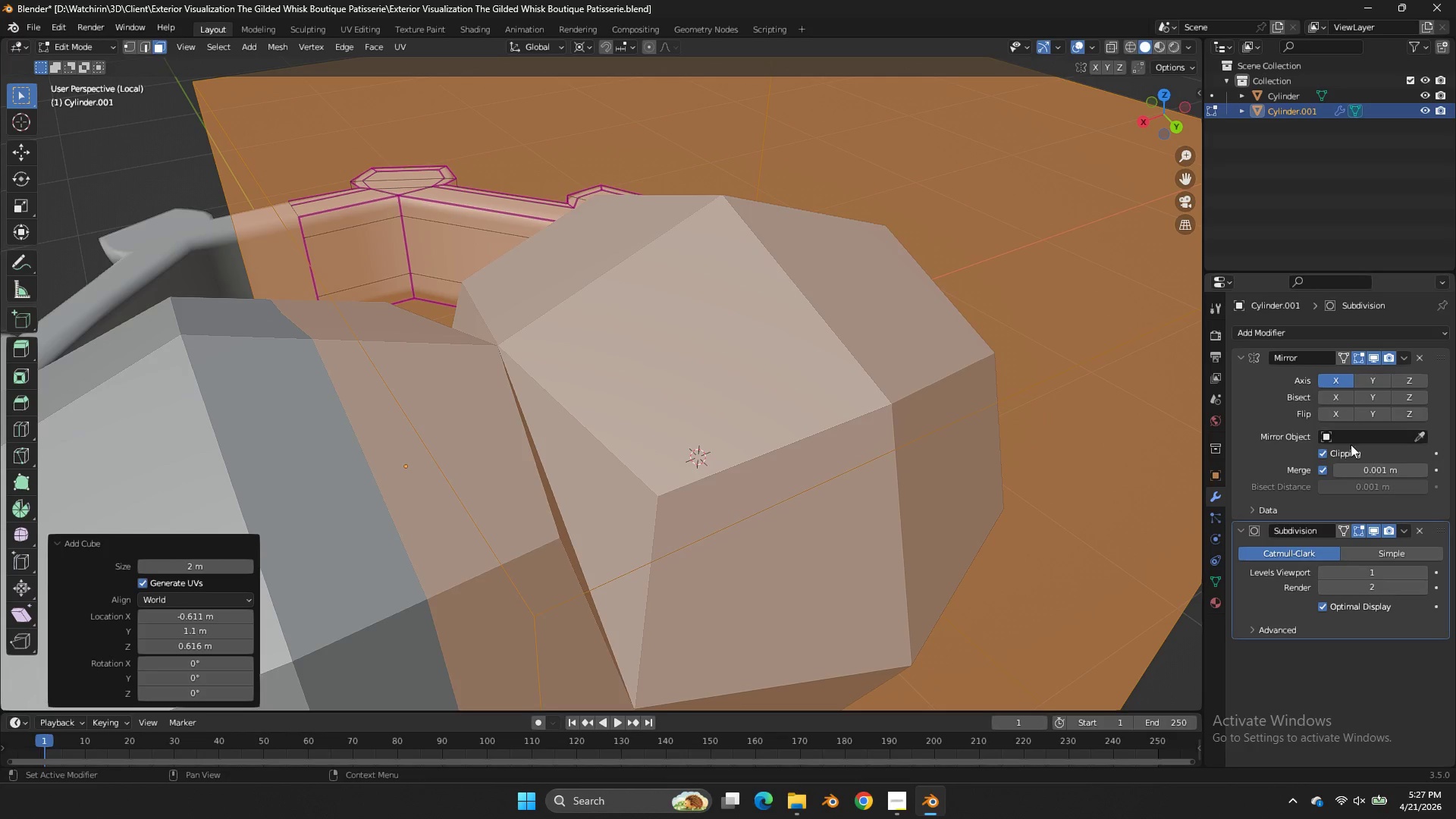 
key(S)
 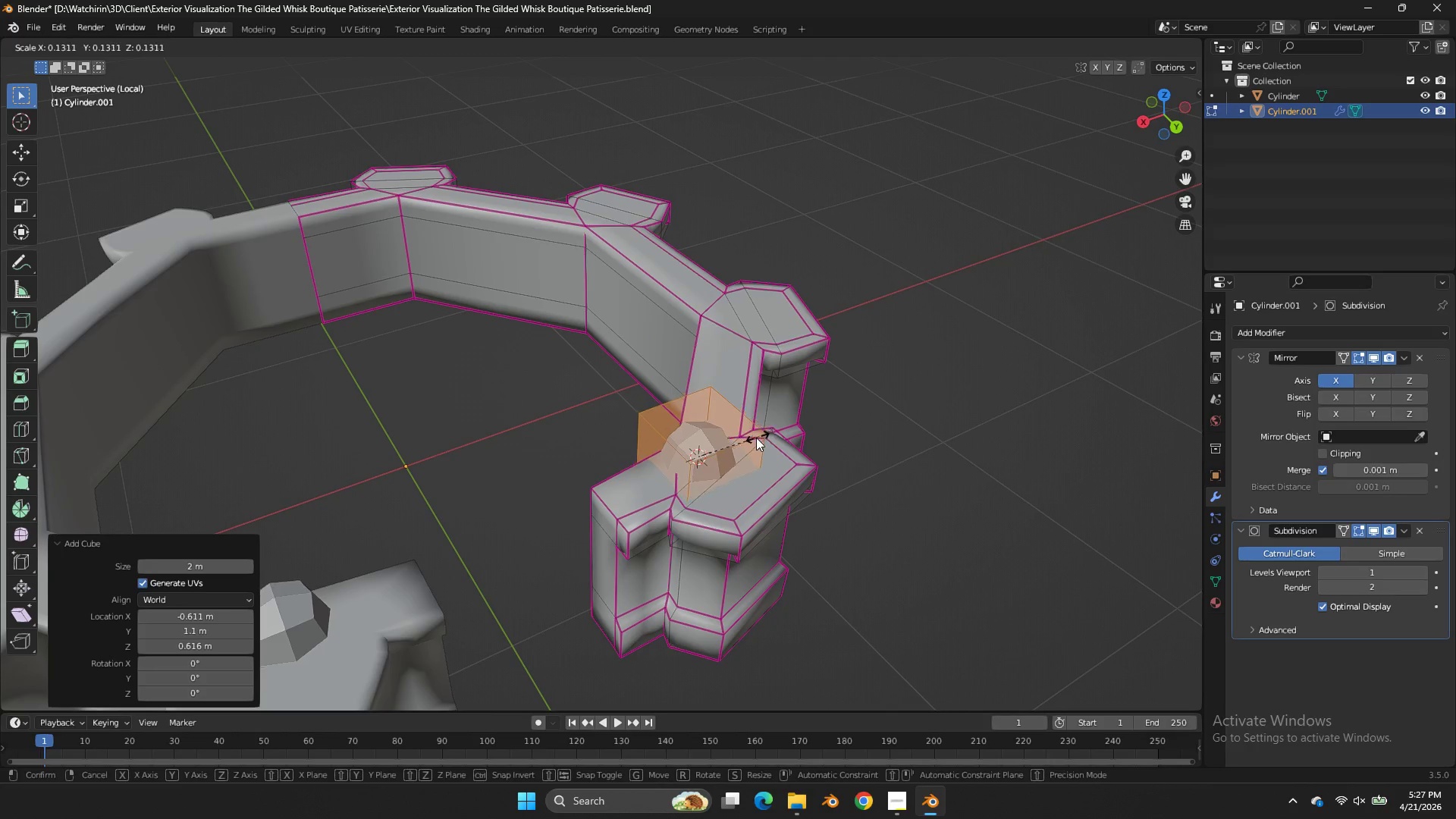 
left_click([751, 441])
 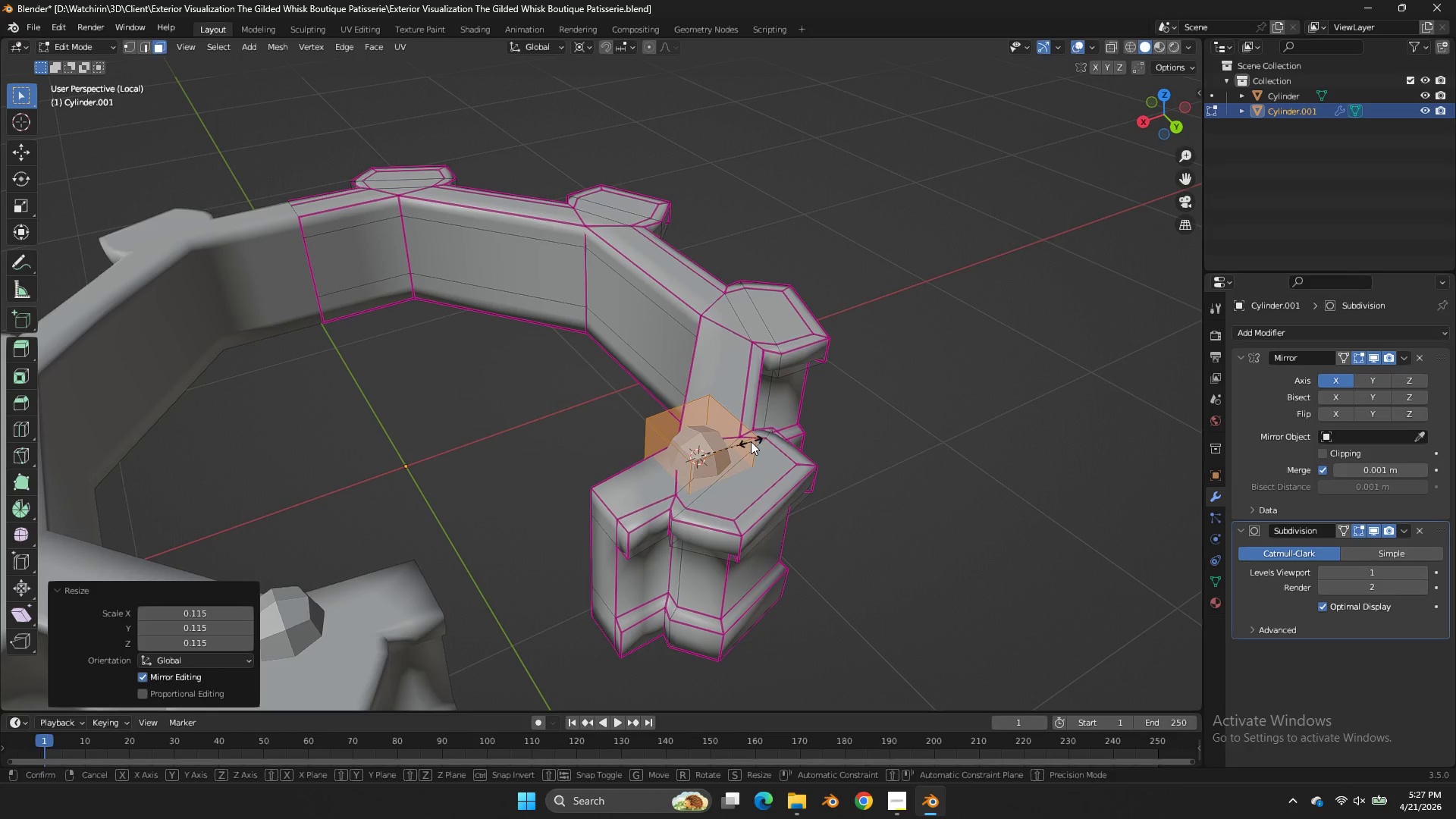 
type(sz)
 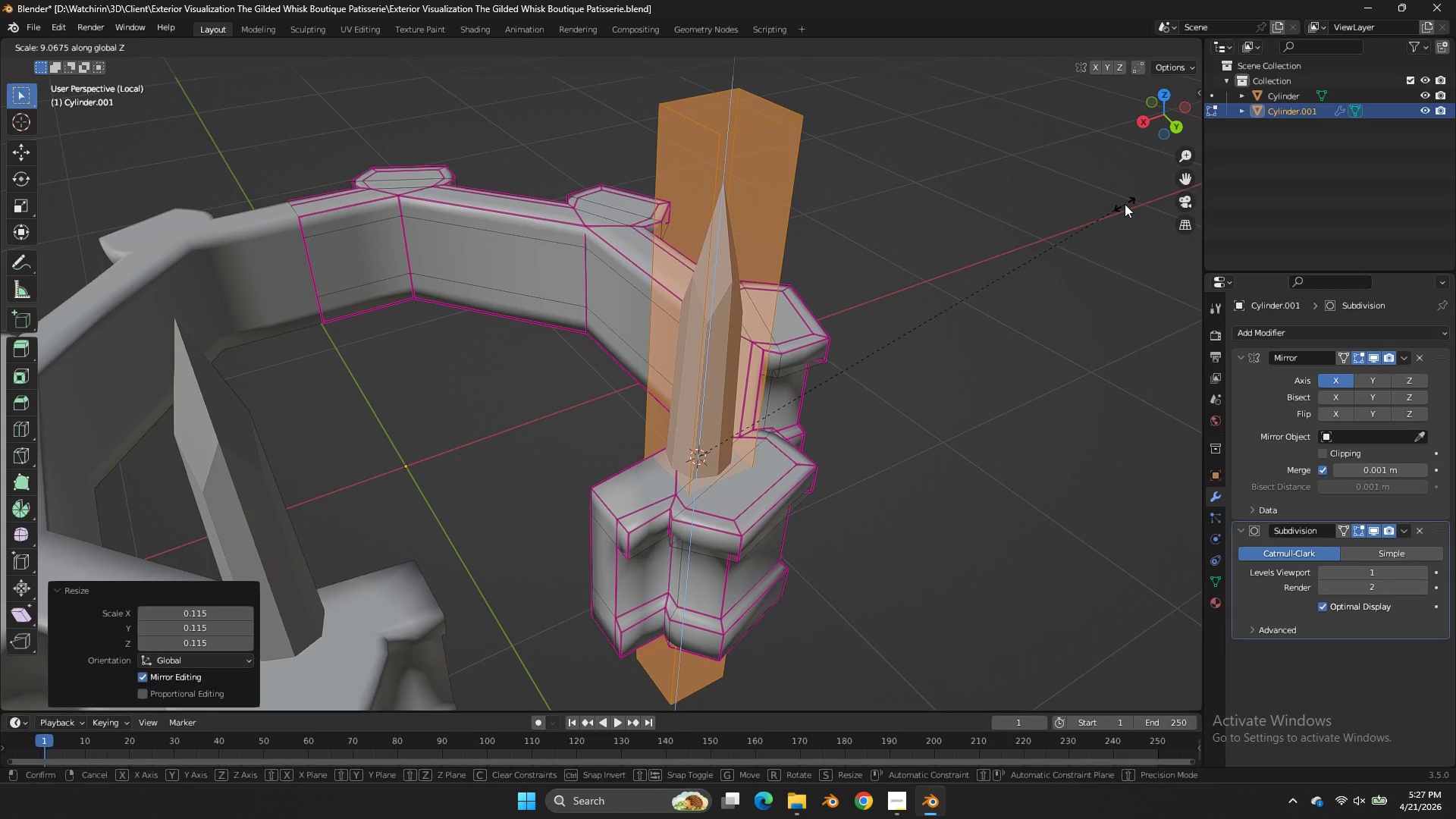 
left_click([1125, 204])
 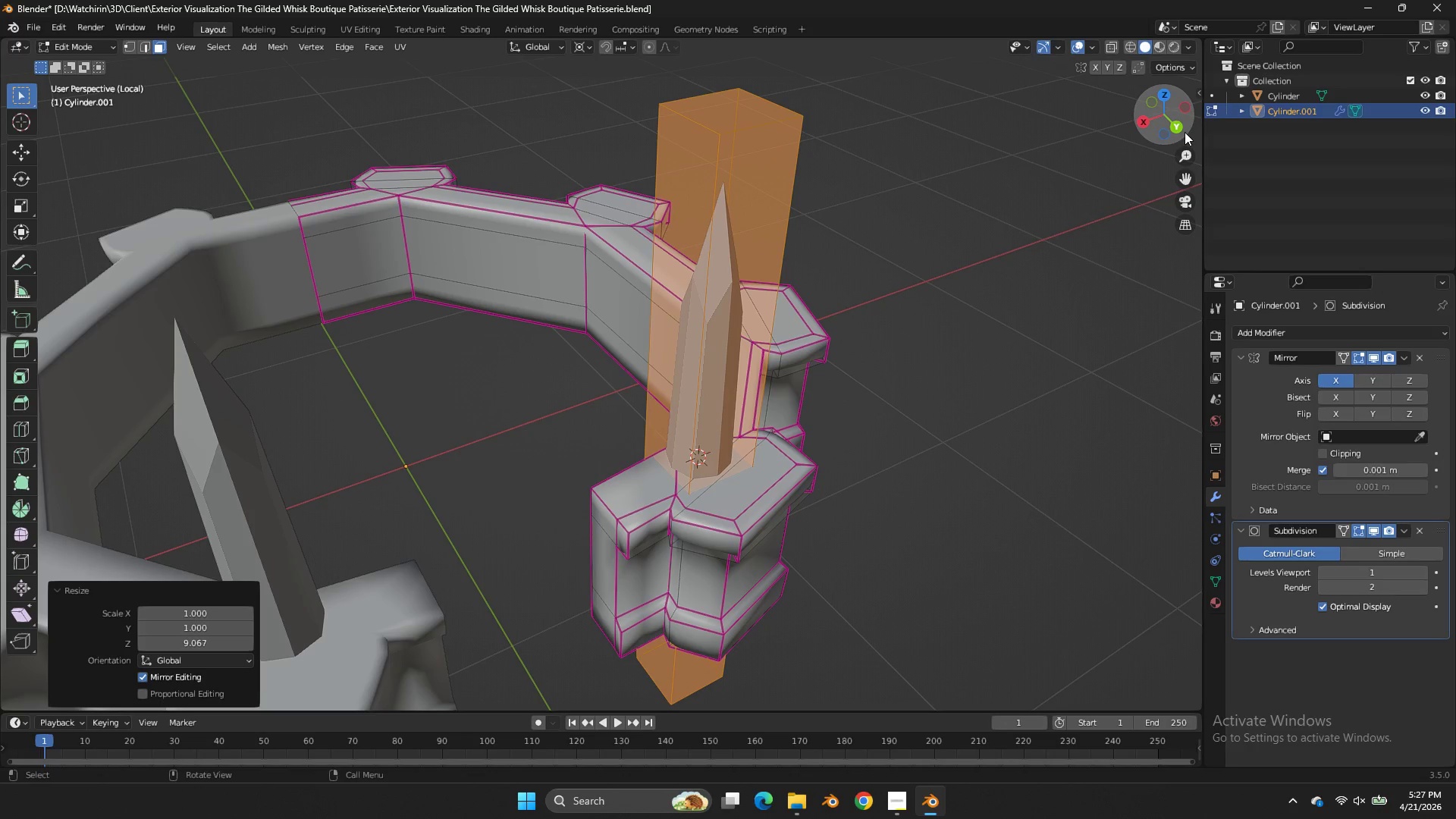 
left_click([1178, 128])
 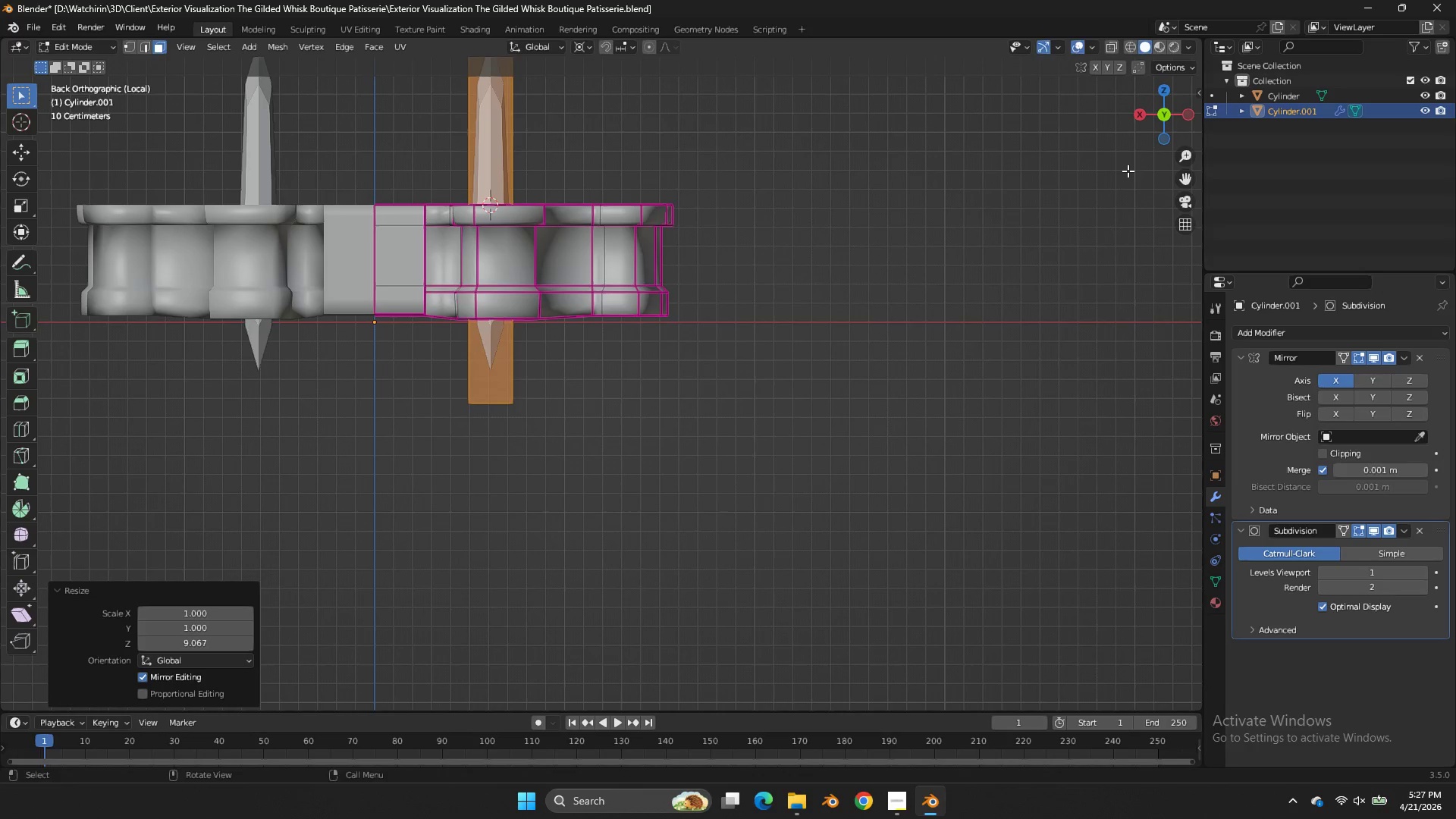 
type(sz)
 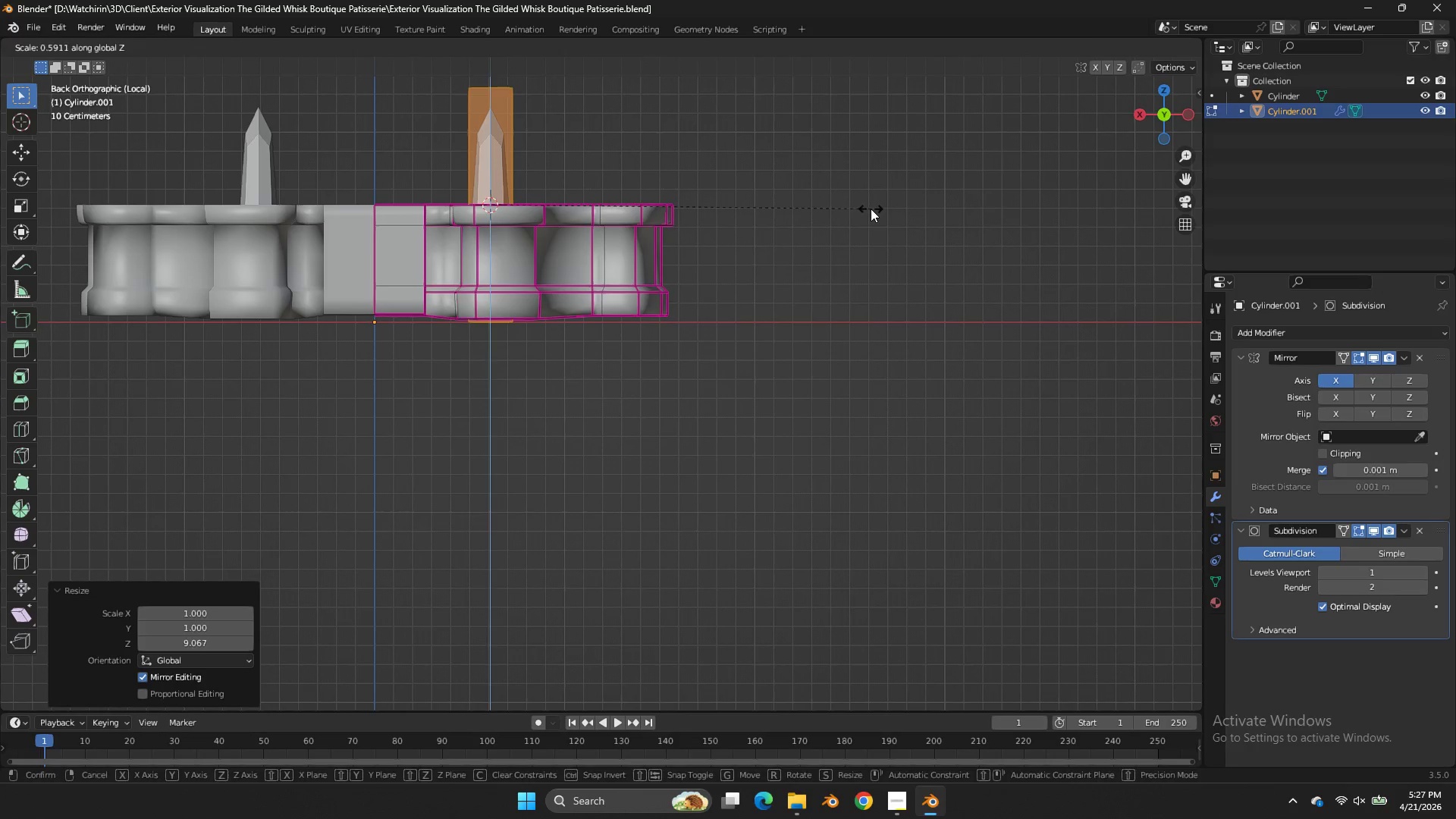 
left_click([871, 209])
 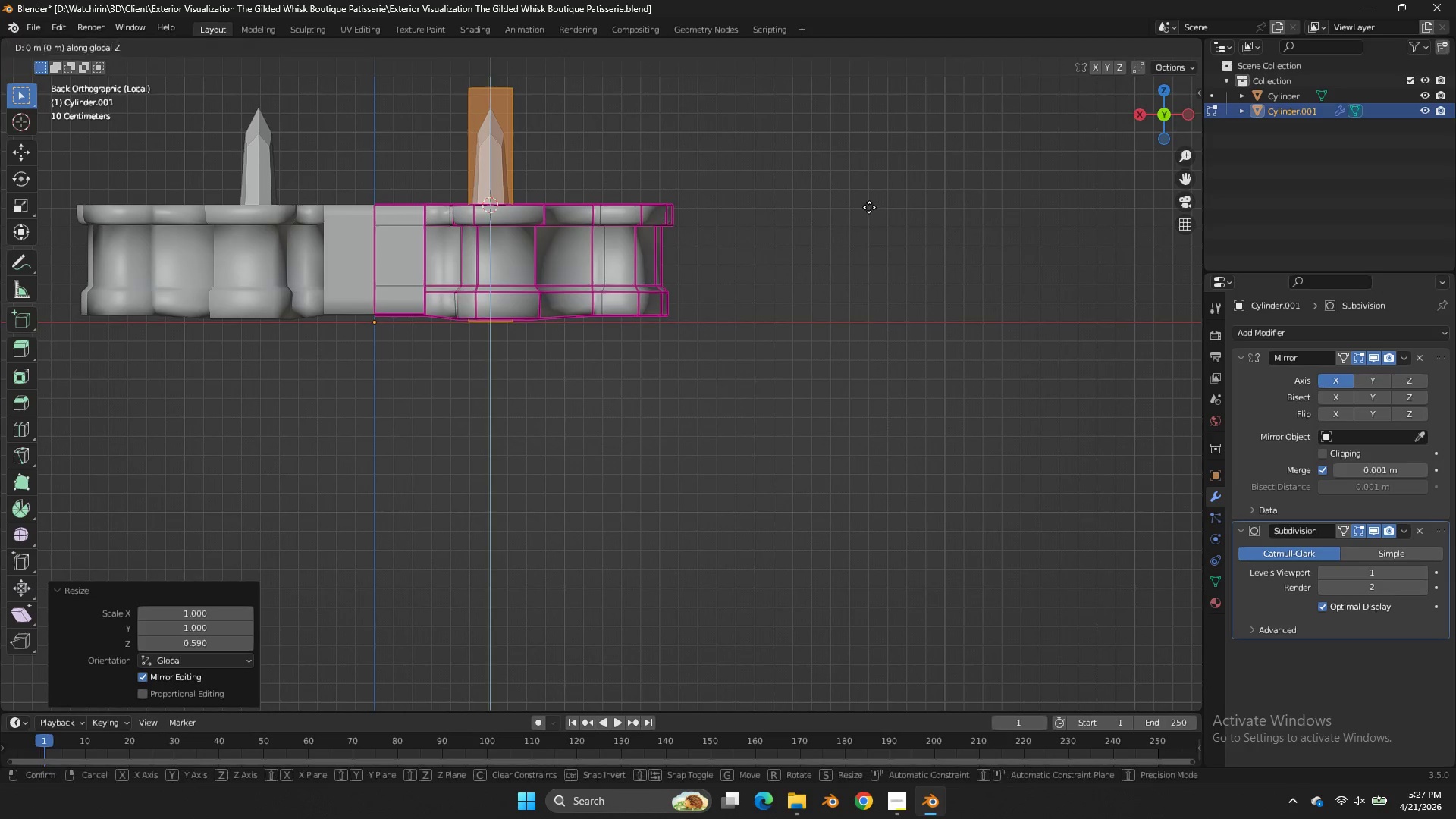 
type(gz)
 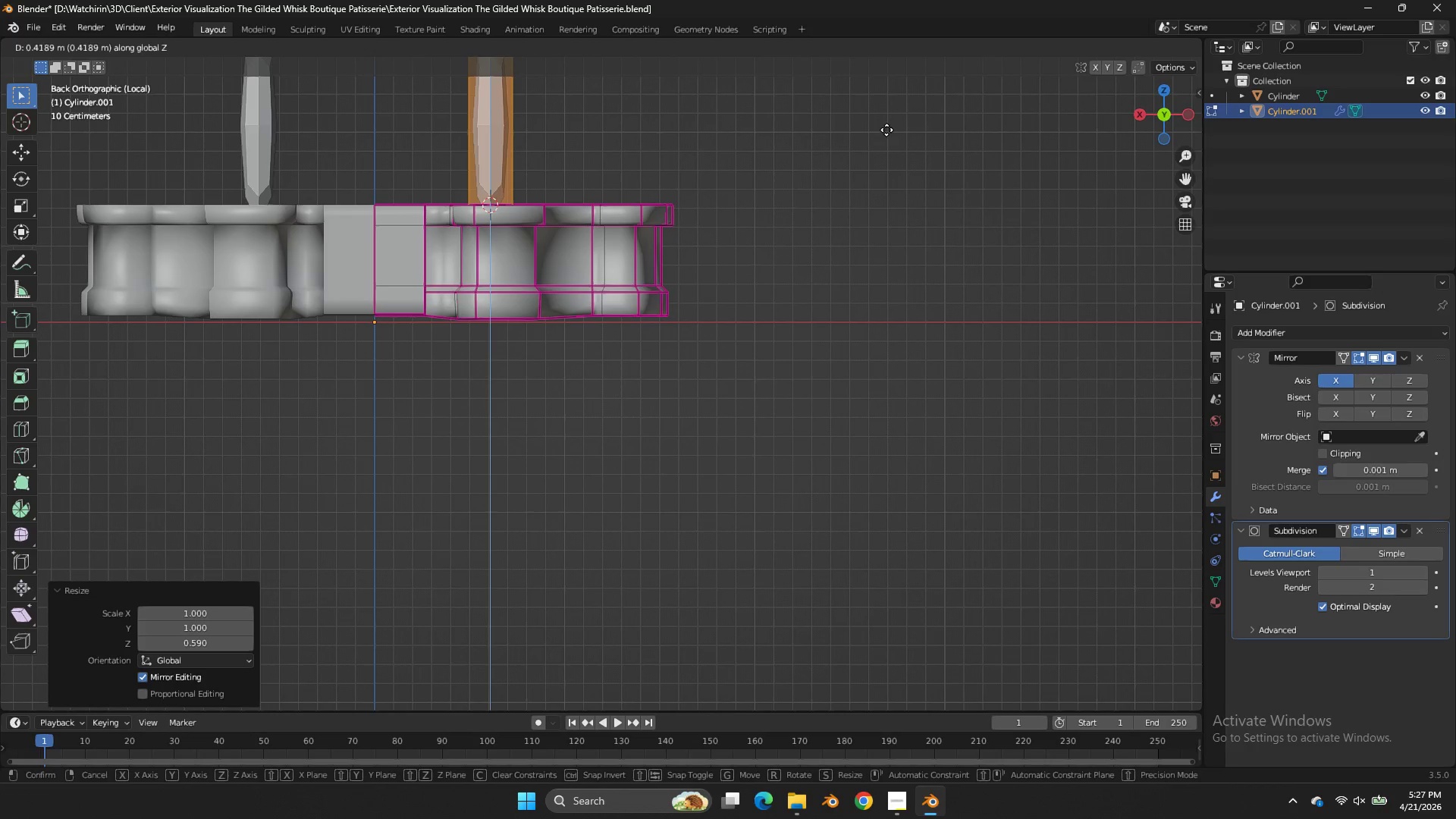 
left_click([888, 137])
 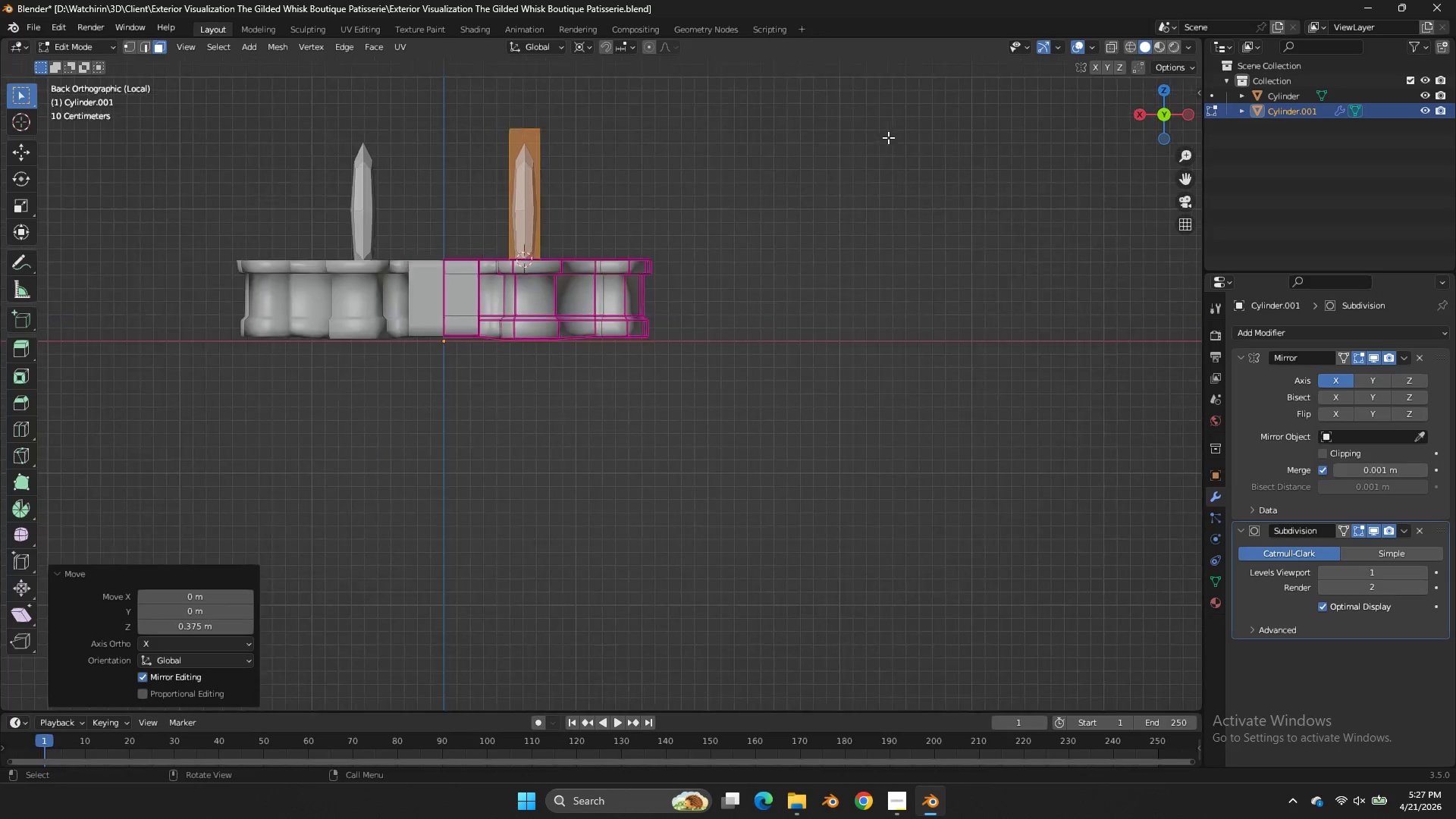 
key(Shift+E)
 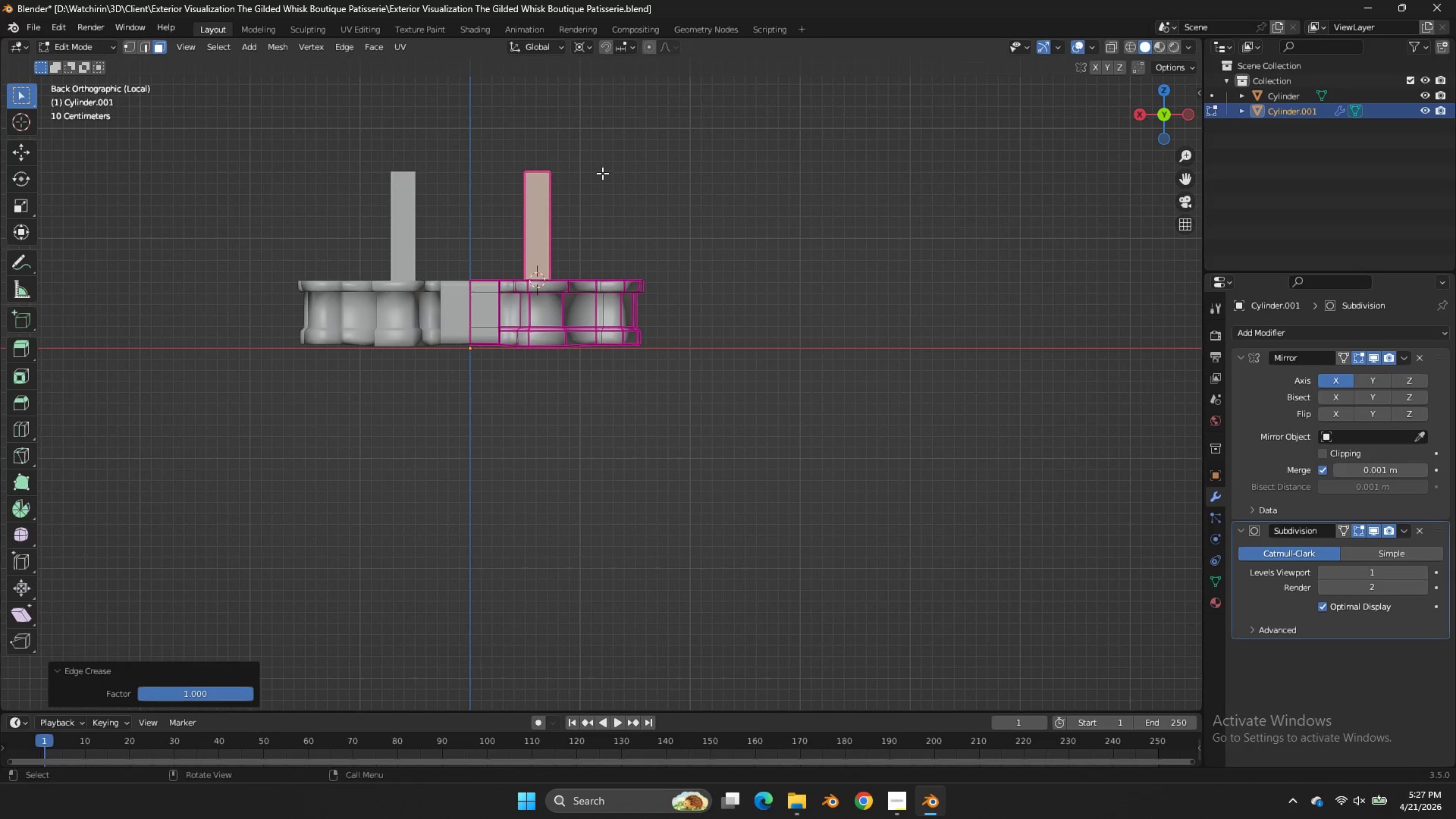 
scroll: coordinate [888, 137], scroll_direction: down, amount: 3.0
 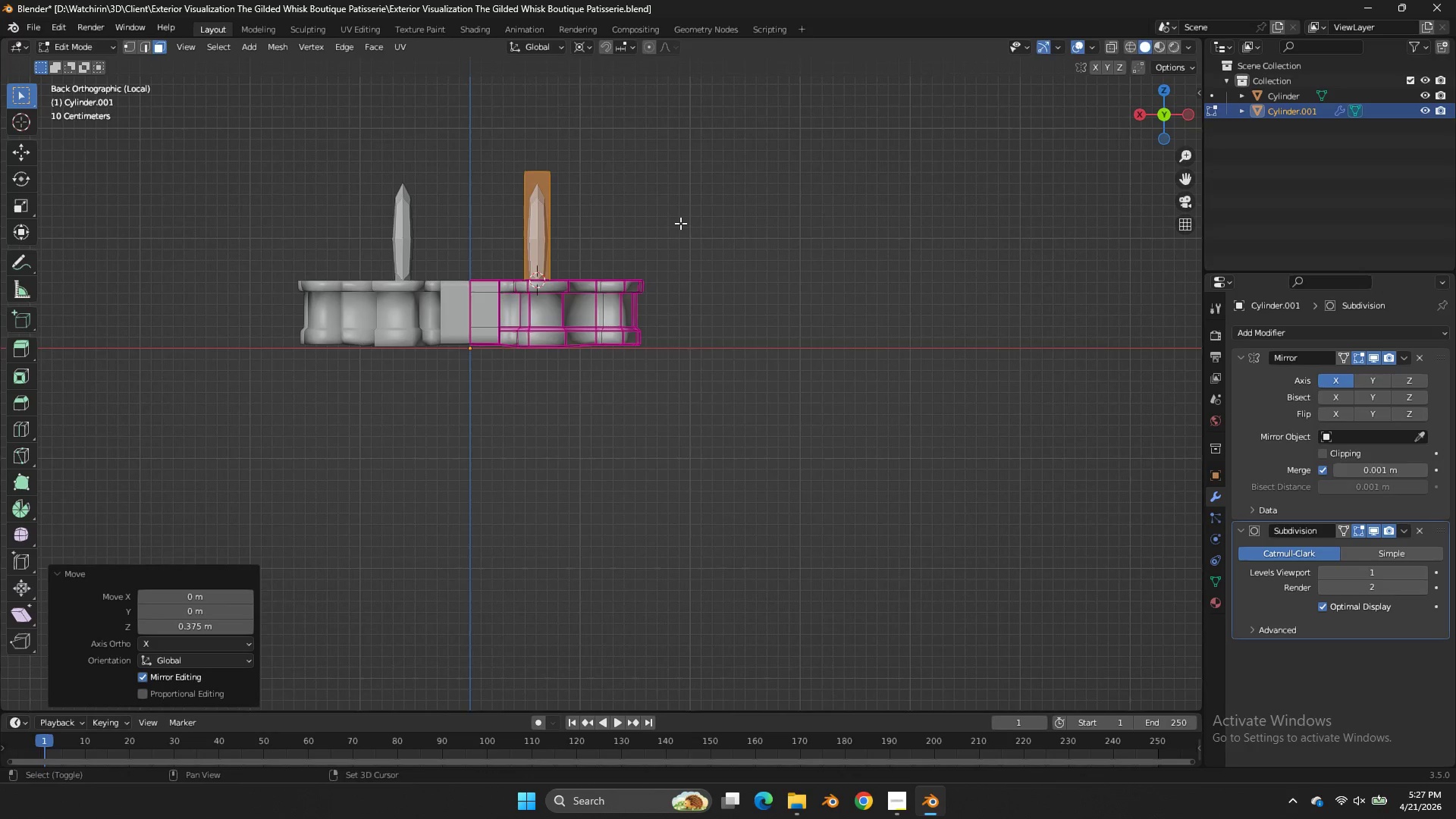 
scroll: coordinate [603, 173], scroll_direction: none, amount: 0.0
 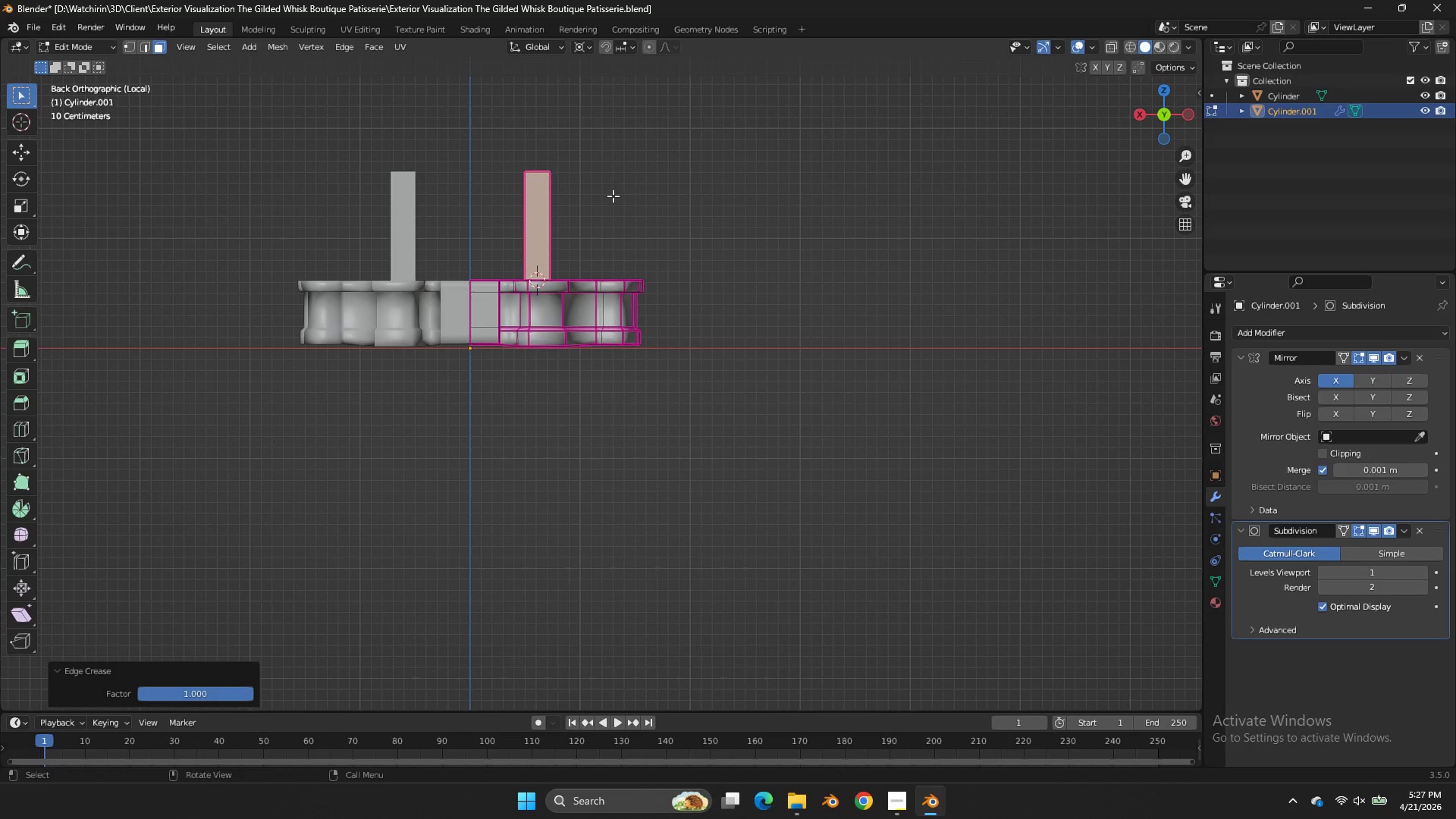 
key(Z)
 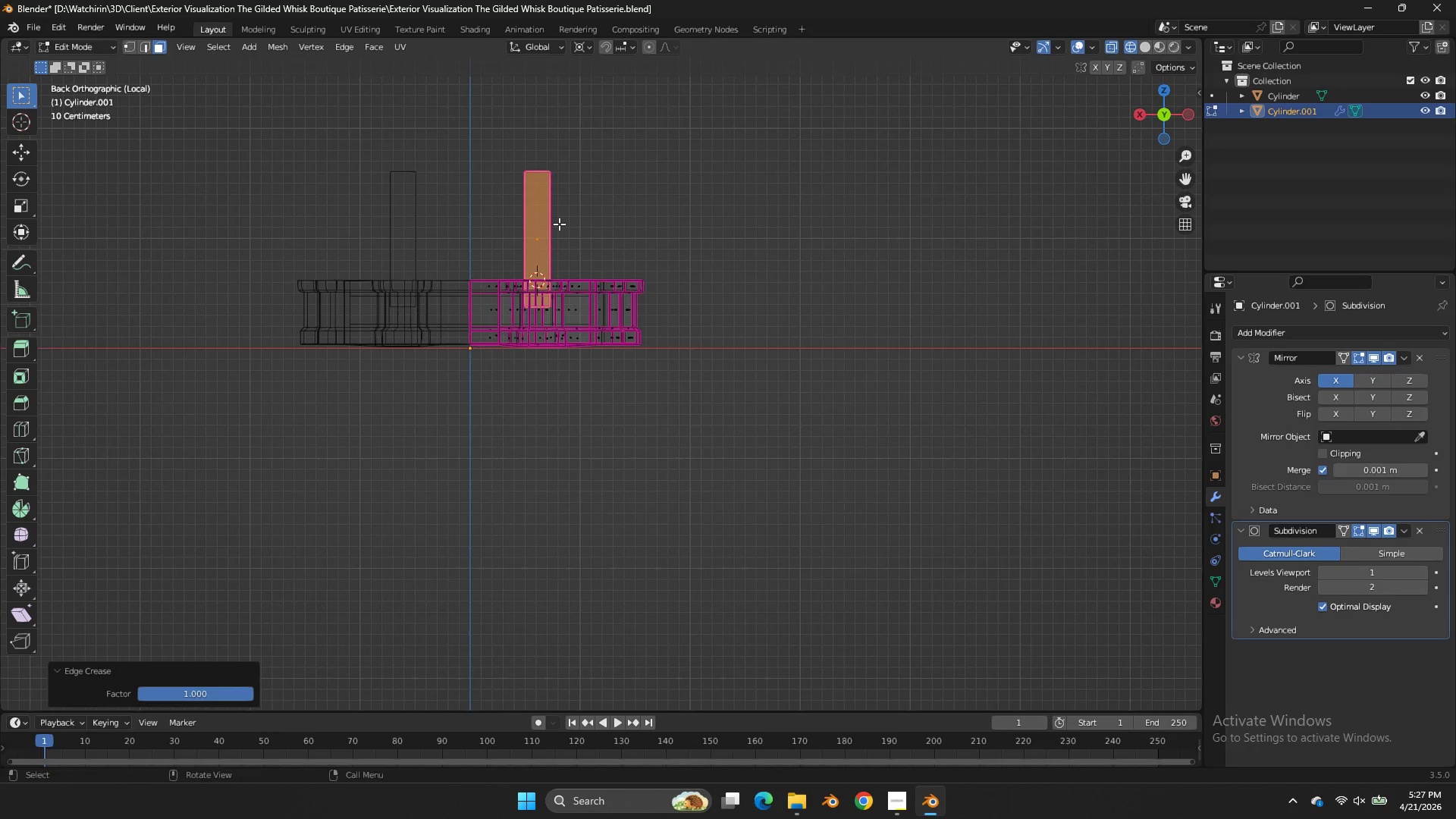 
key(Control+R)
 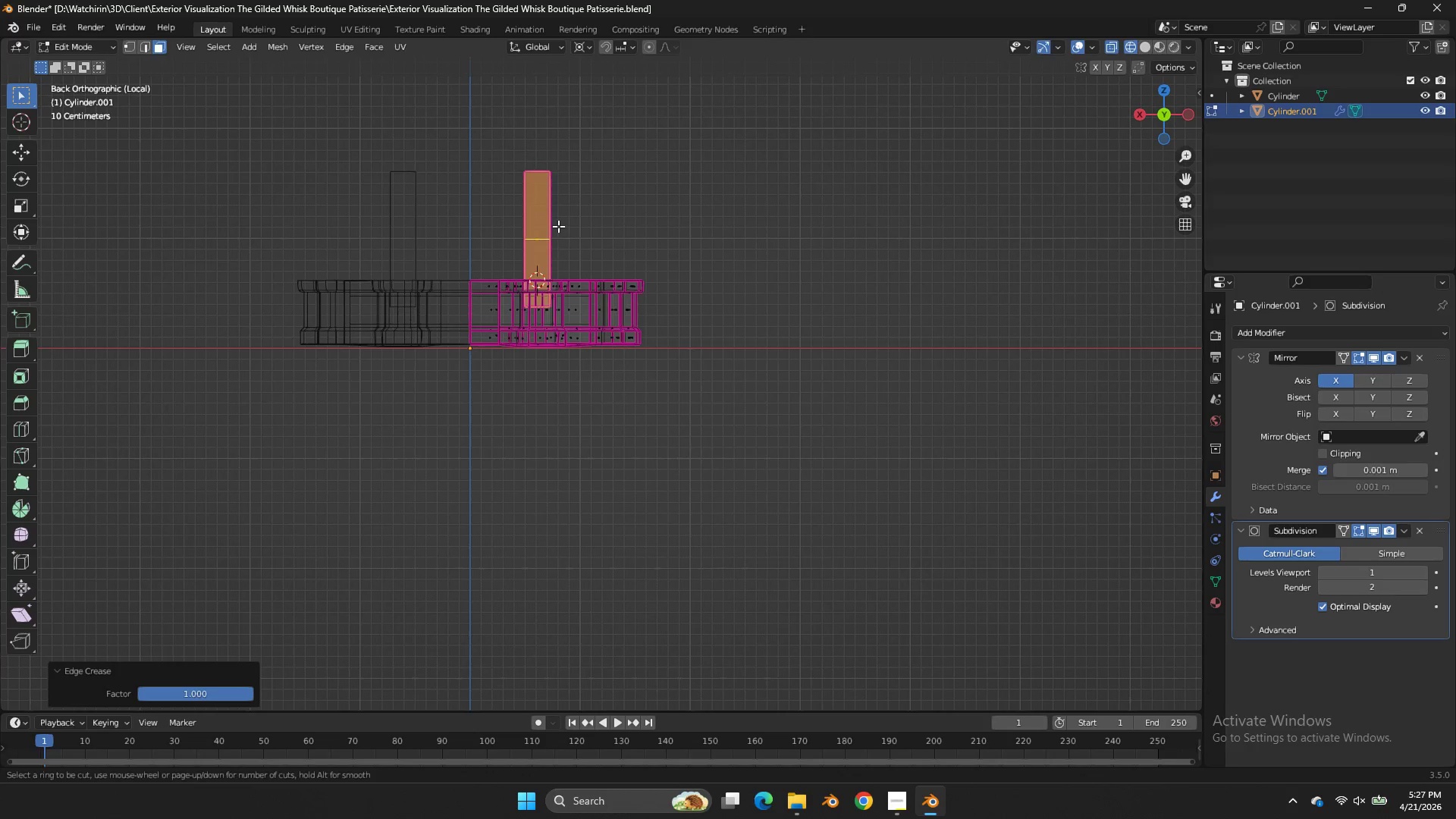 
left_click([558, 226])
 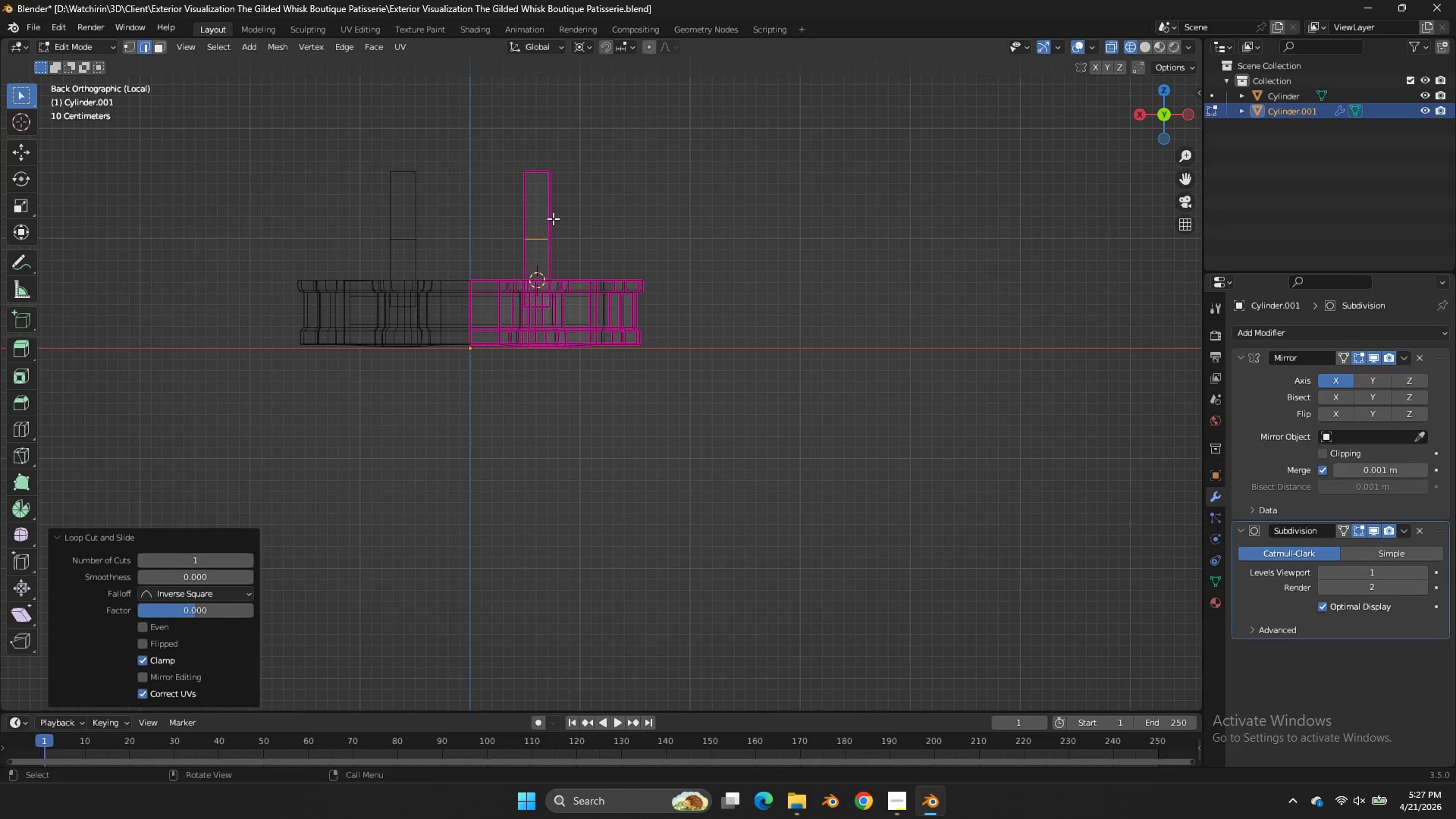 
key(Control+R)
 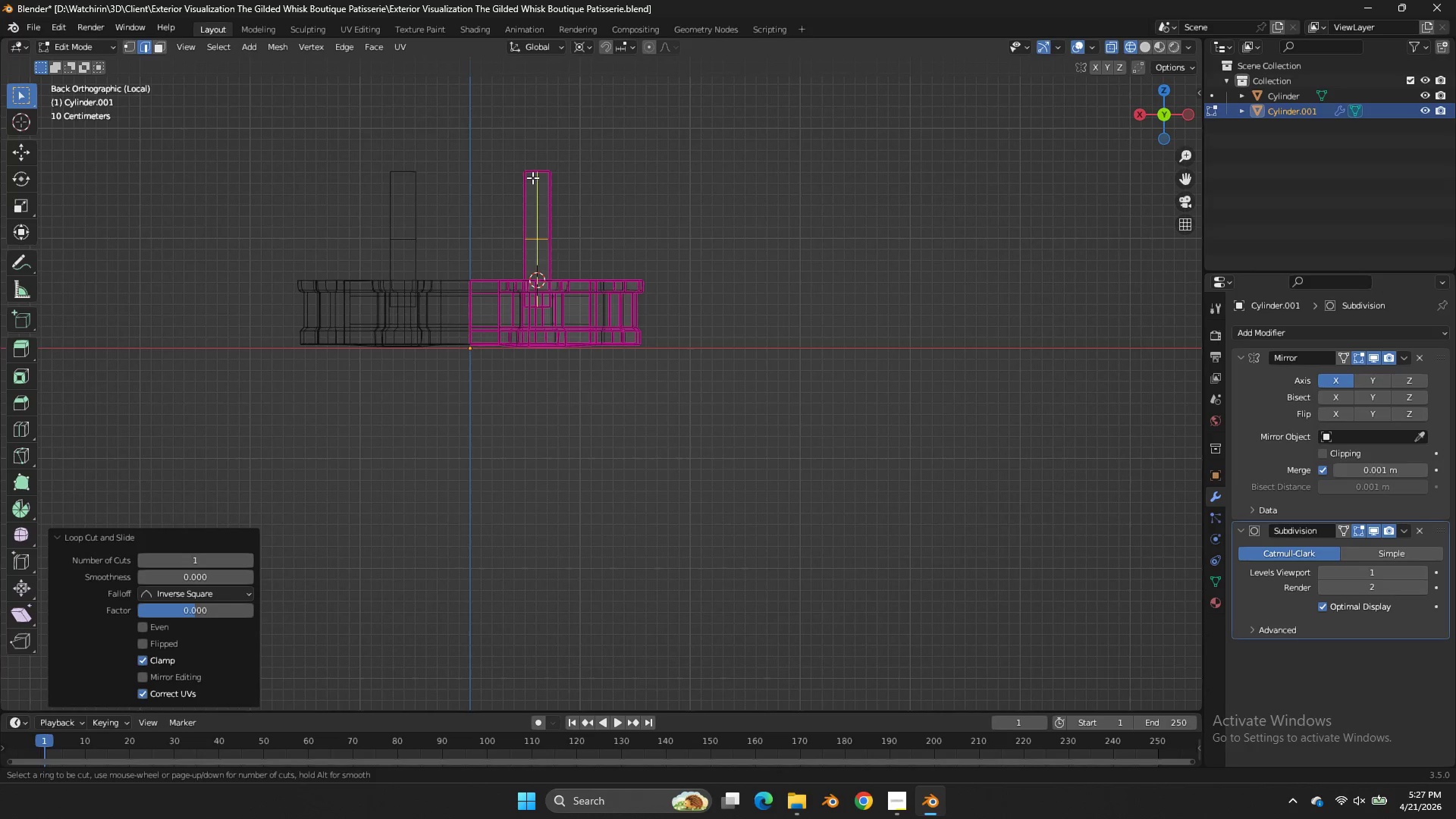 
left_click([532, 177])
 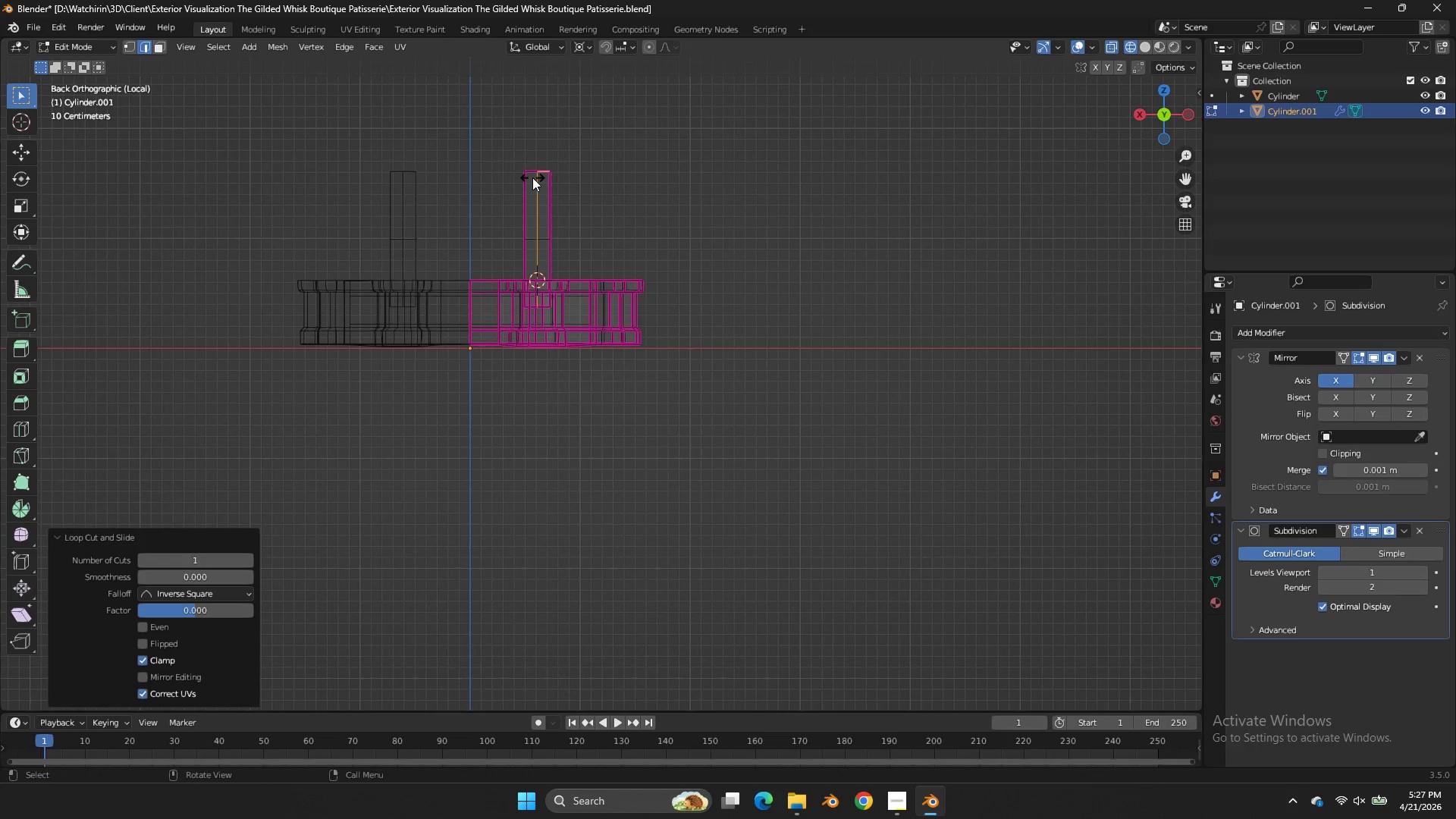 
right_click([532, 177])
 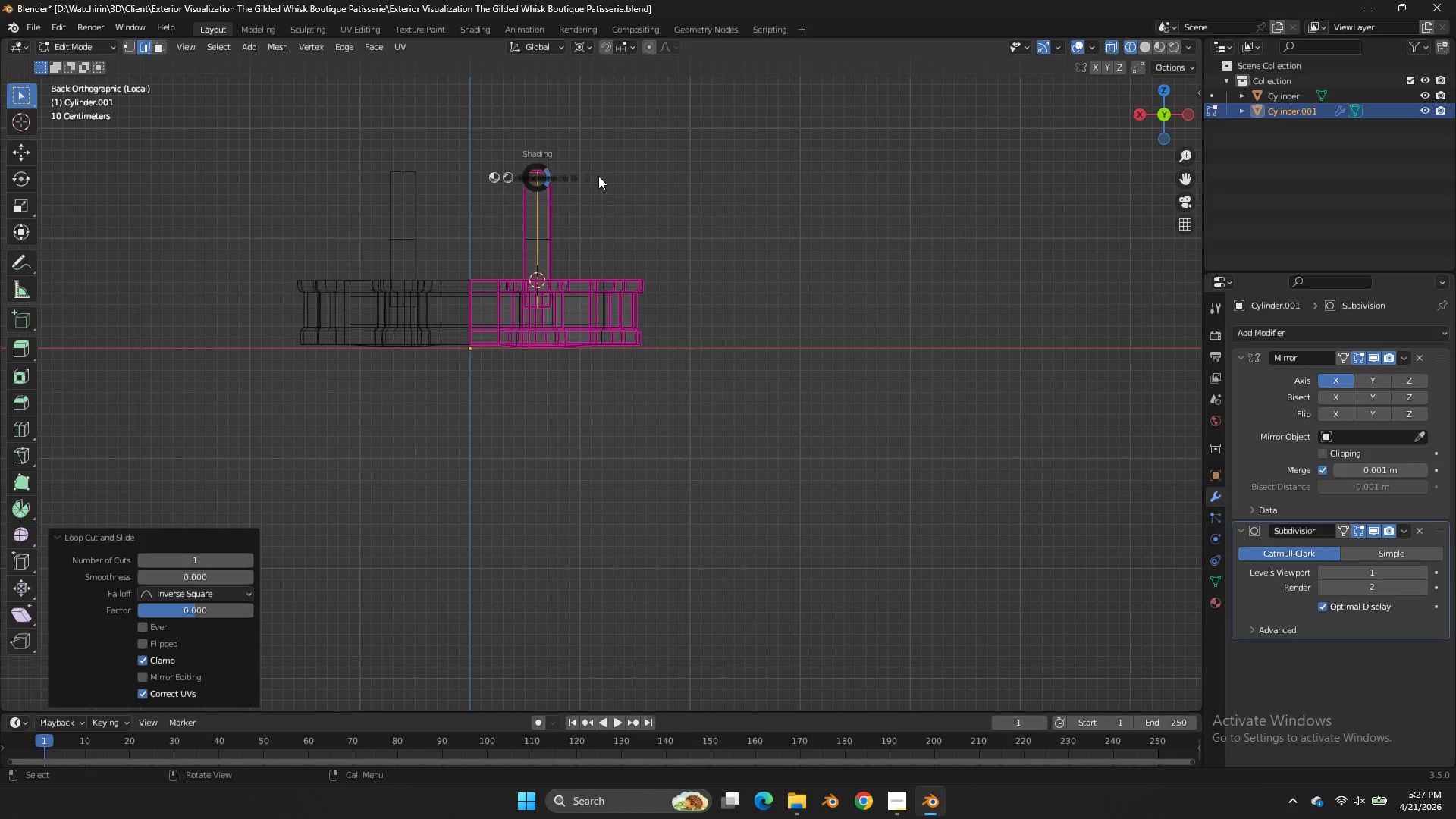 
type(zz)
key(Tab)
key(Tab)
 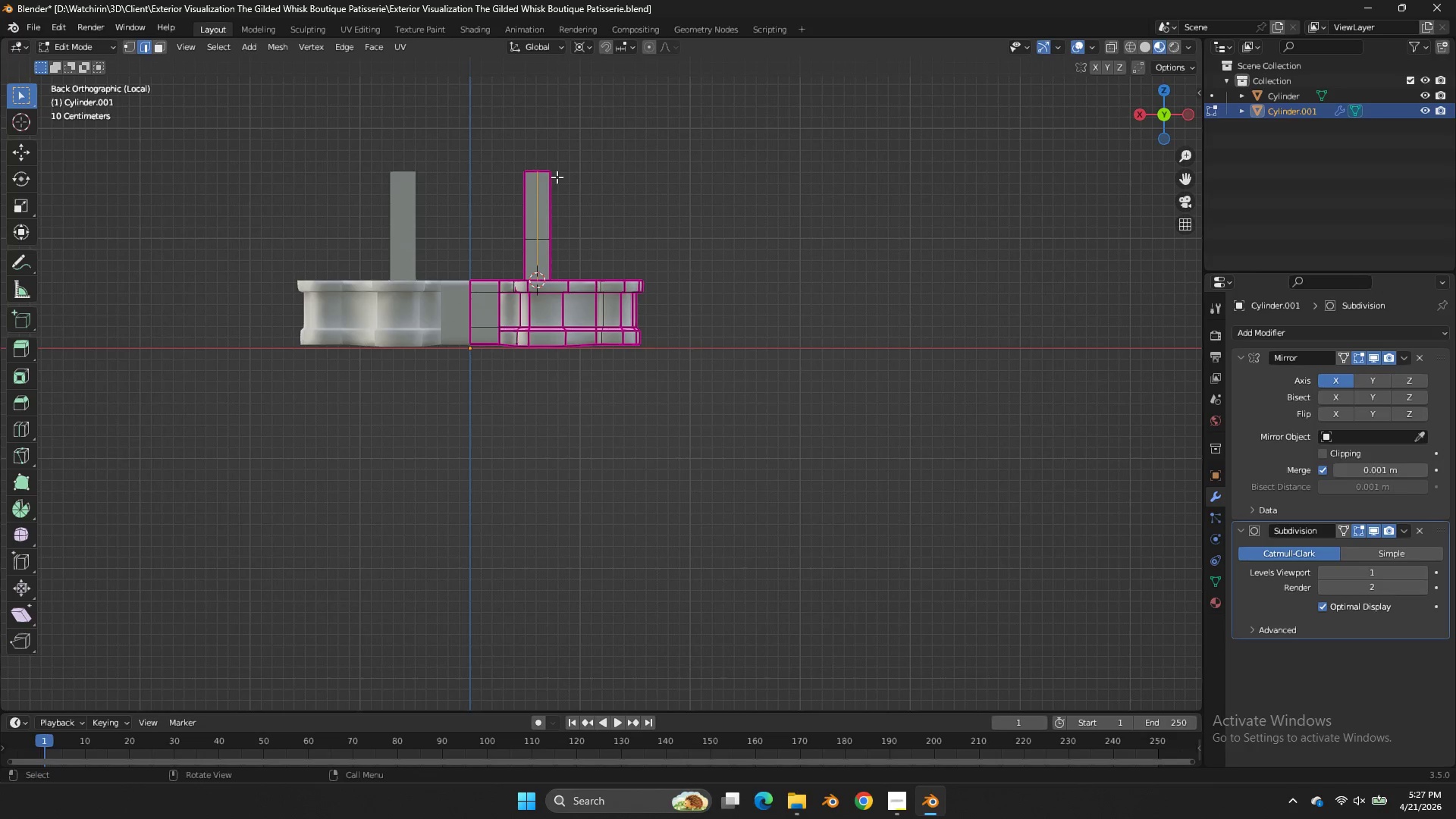 
left_click([553, 177])
 